 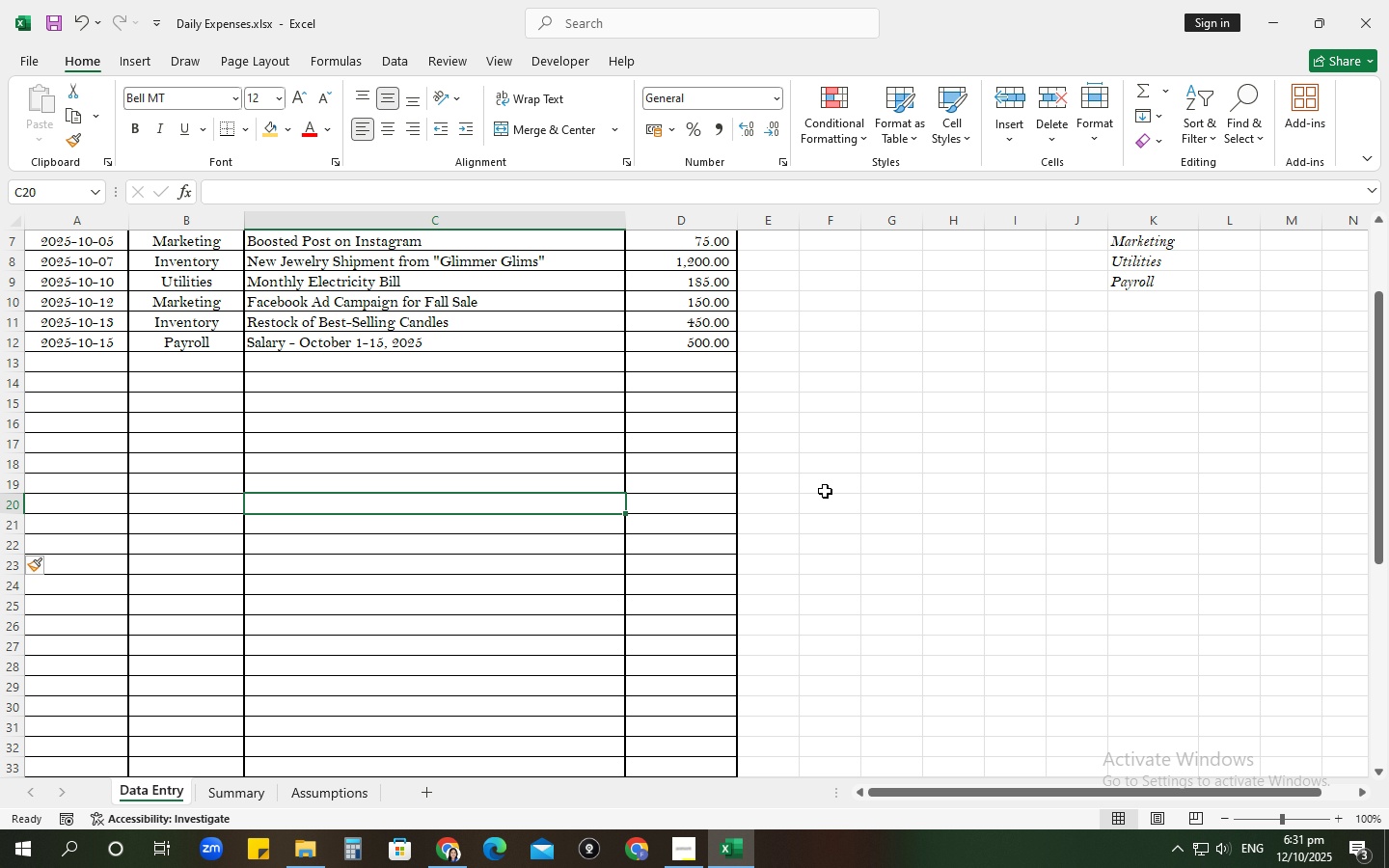 
scroll: coordinate [969, 462], scroll_direction: up, amount: 5.0
 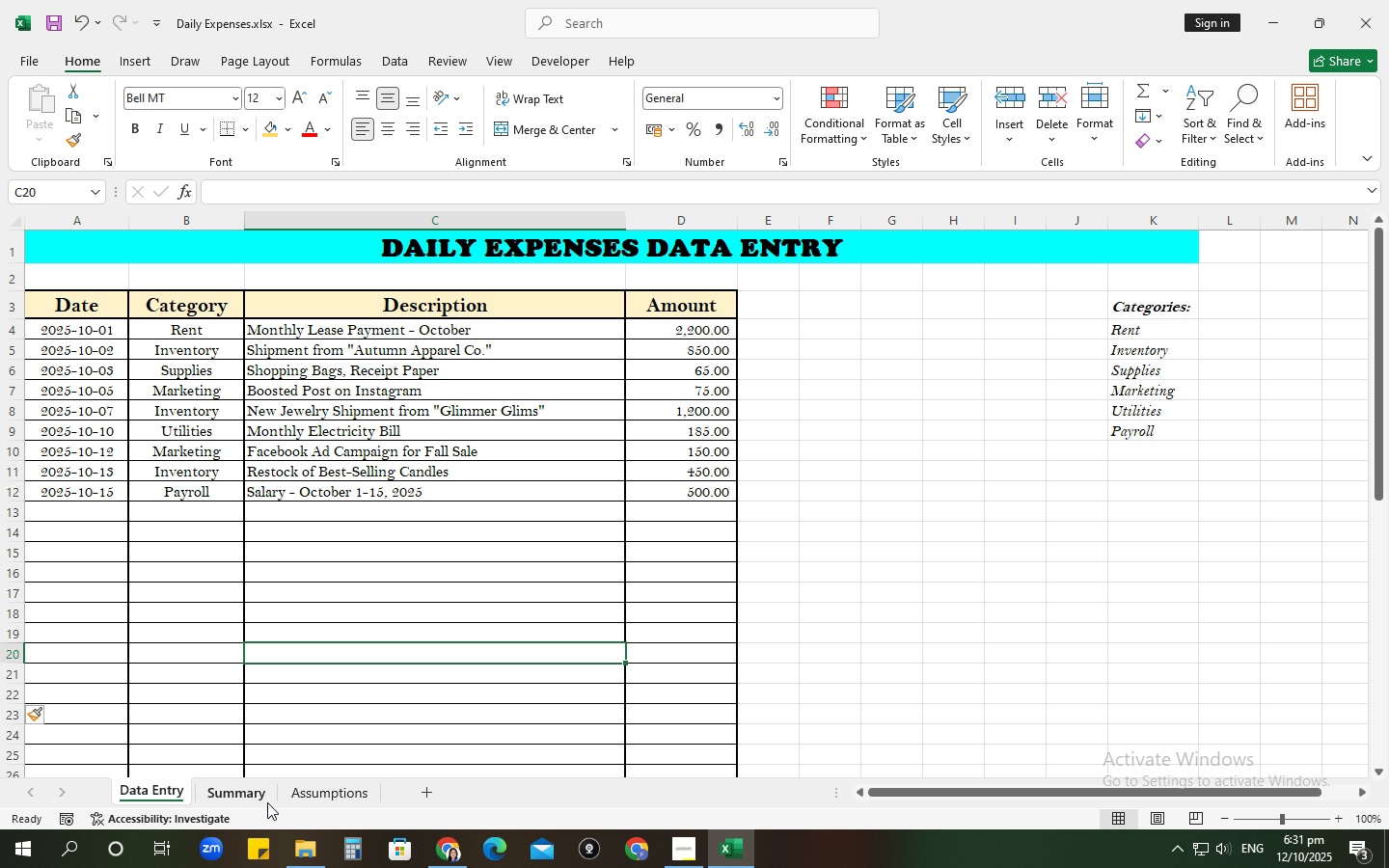 
left_click([259, 783])
 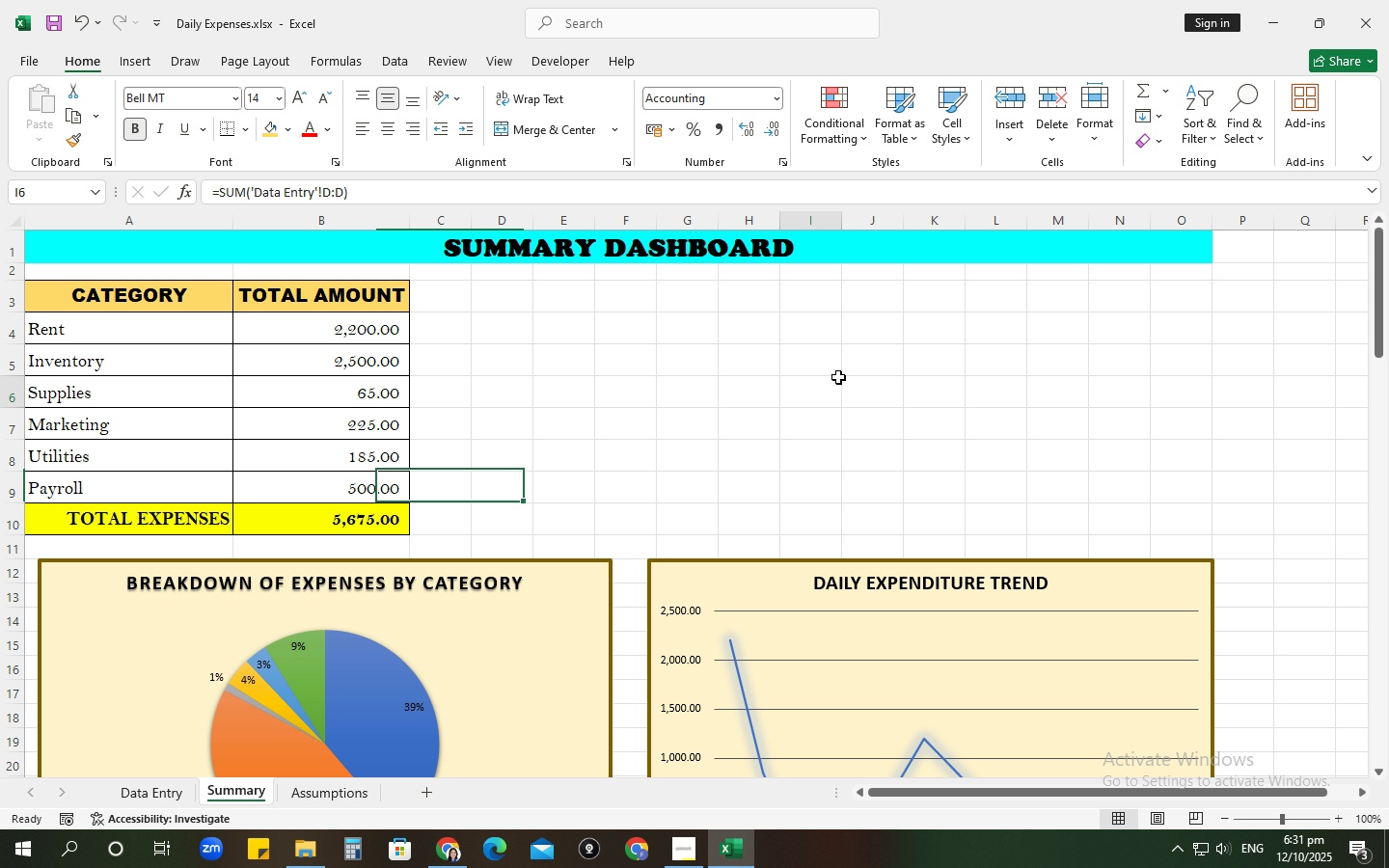 
left_click([838, 377])
 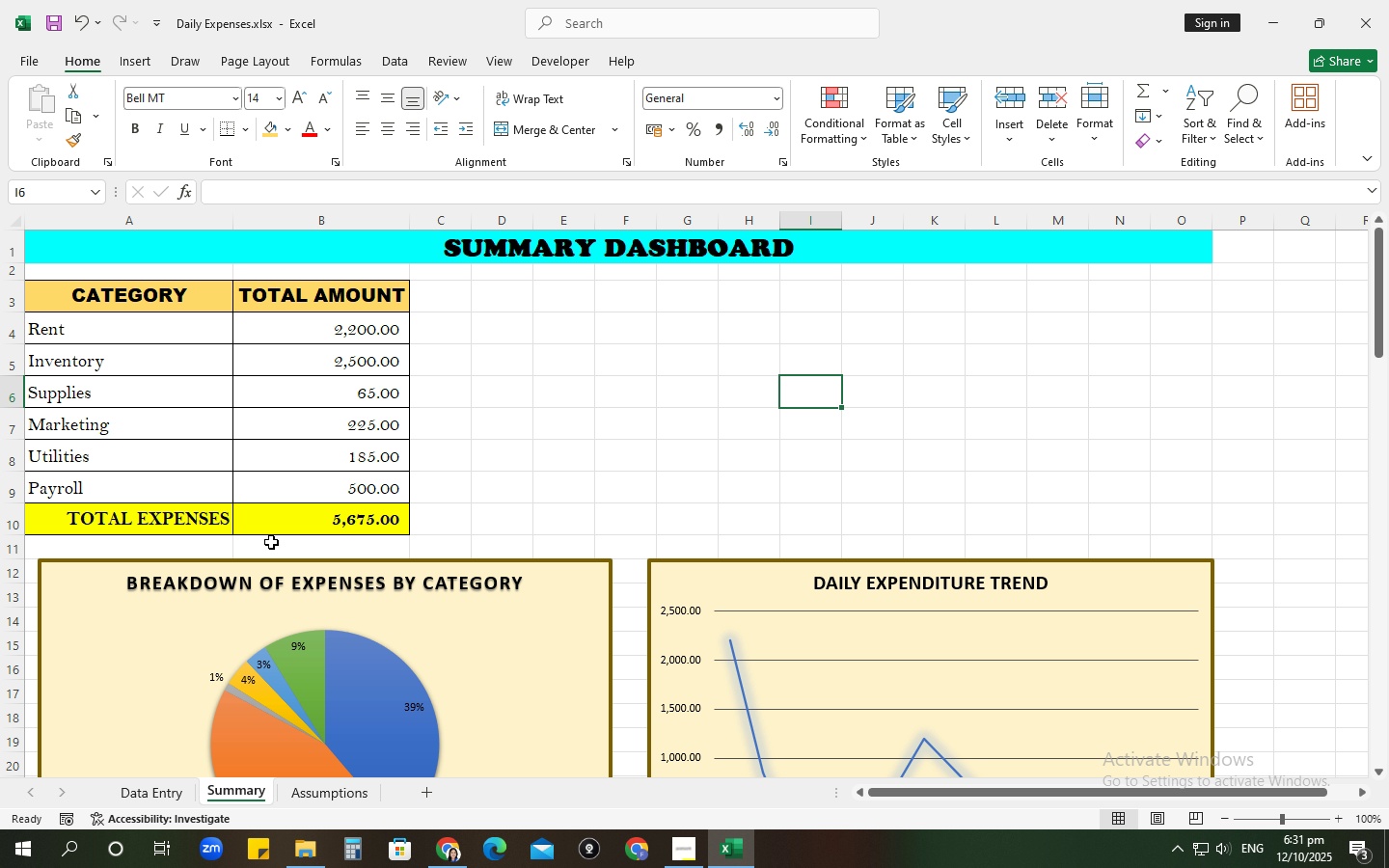 
left_click_drag(start_coordinate=[219, 512], to_coordinate=[298, 515])
 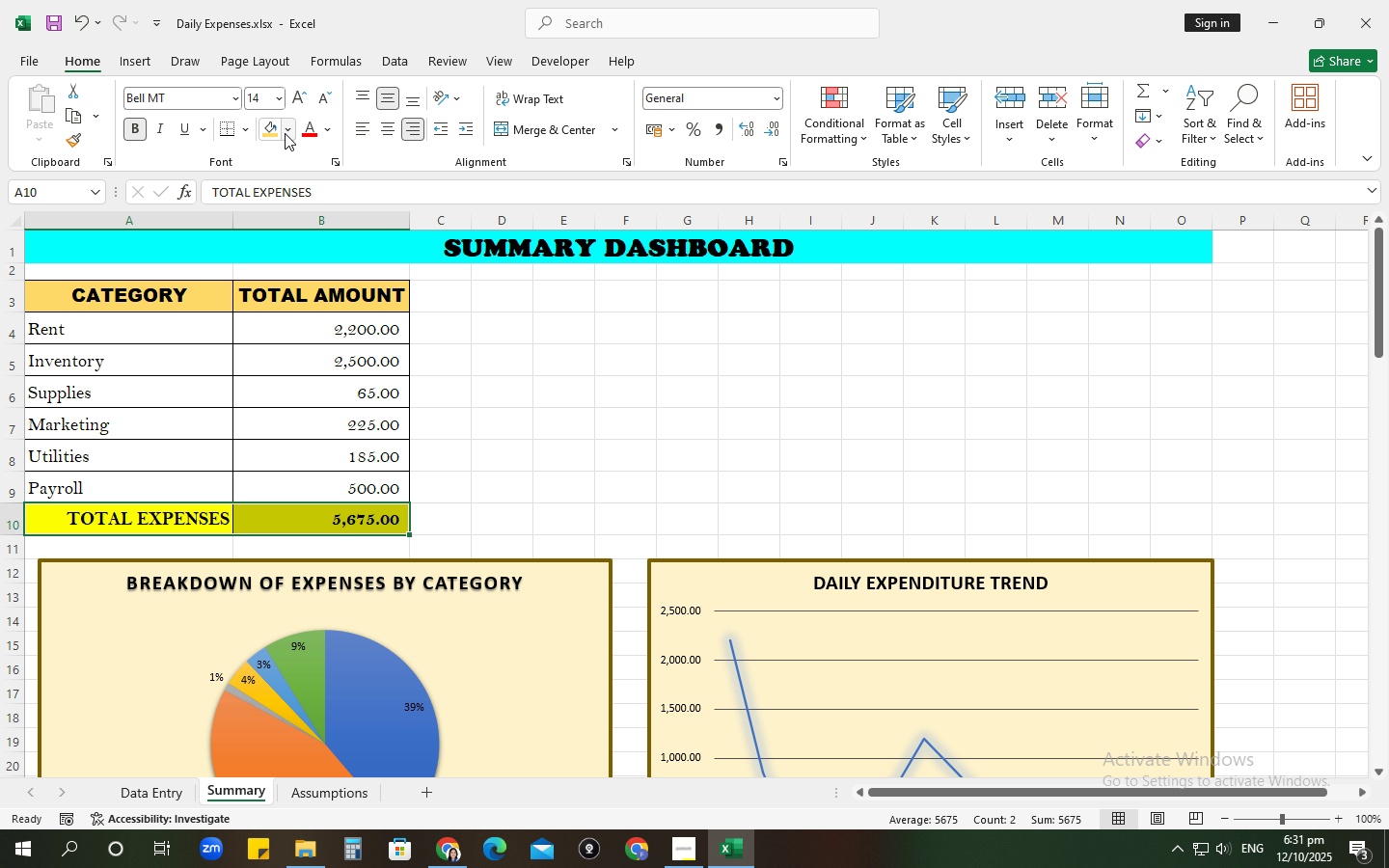 
left_click([285, 133])
 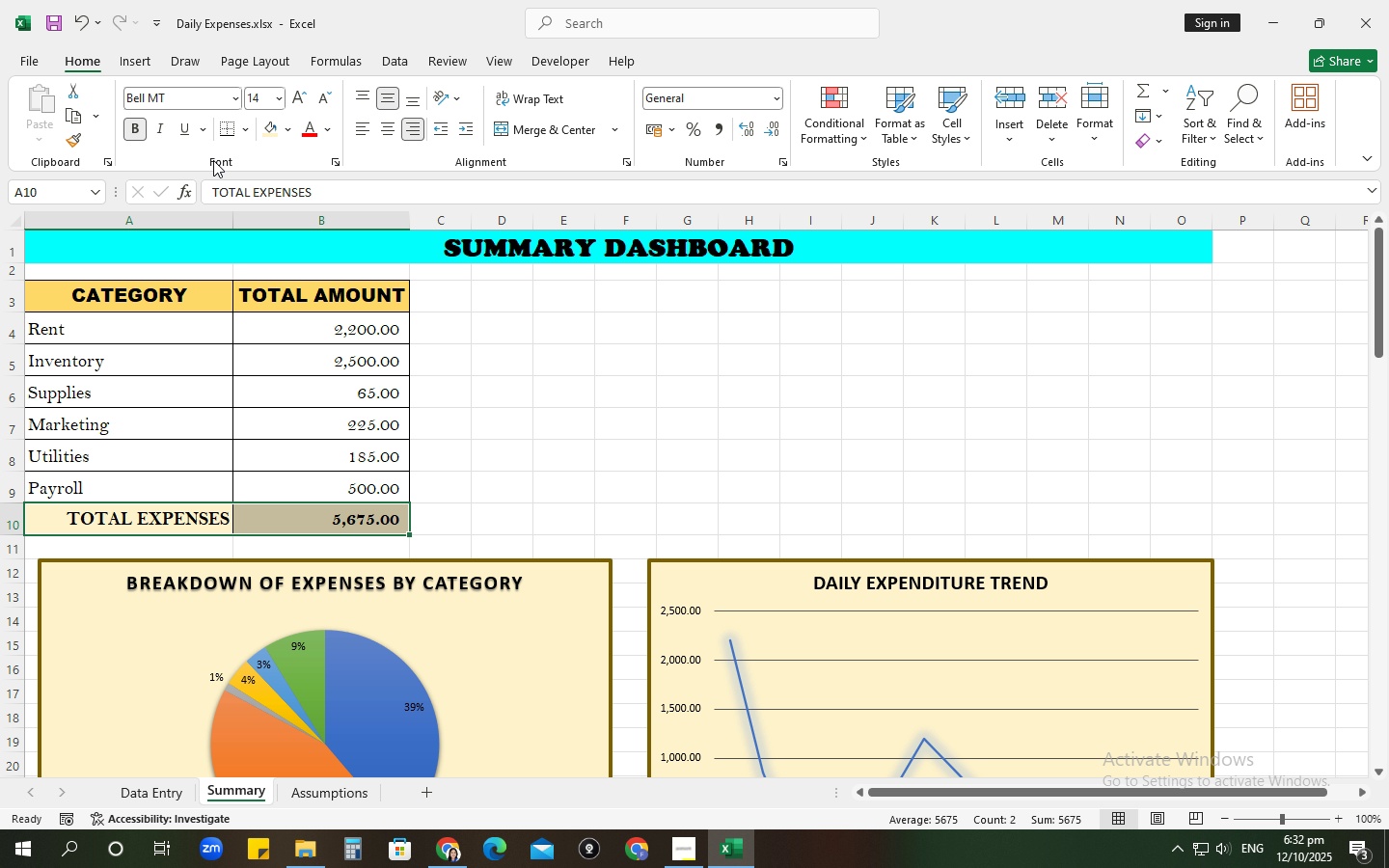 
left_click([306, 104])
 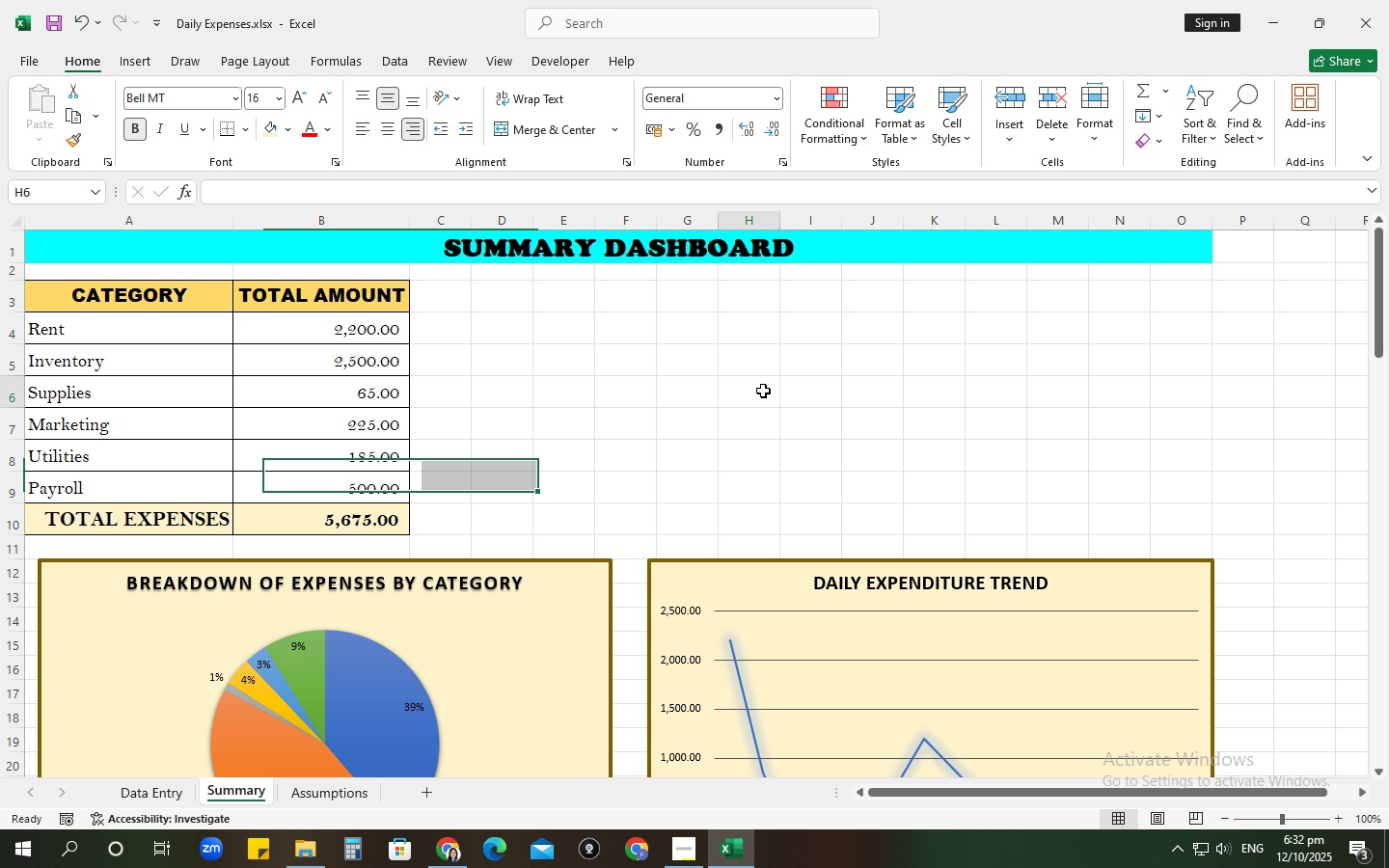 
left_click([763, 391])
 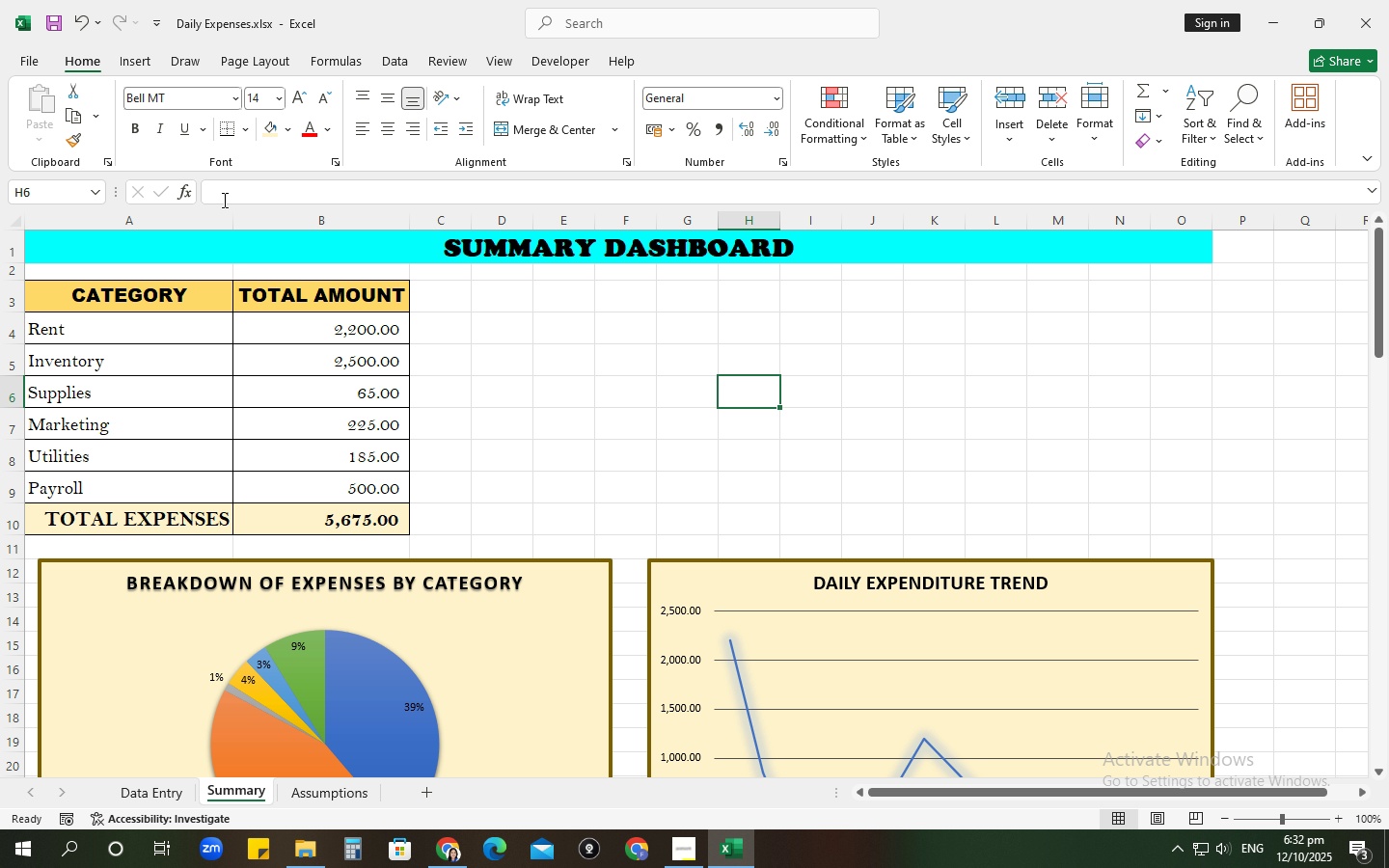 
left_click_drag(start_coordinate=[232, 224], to_coordinate=[269, 229])
 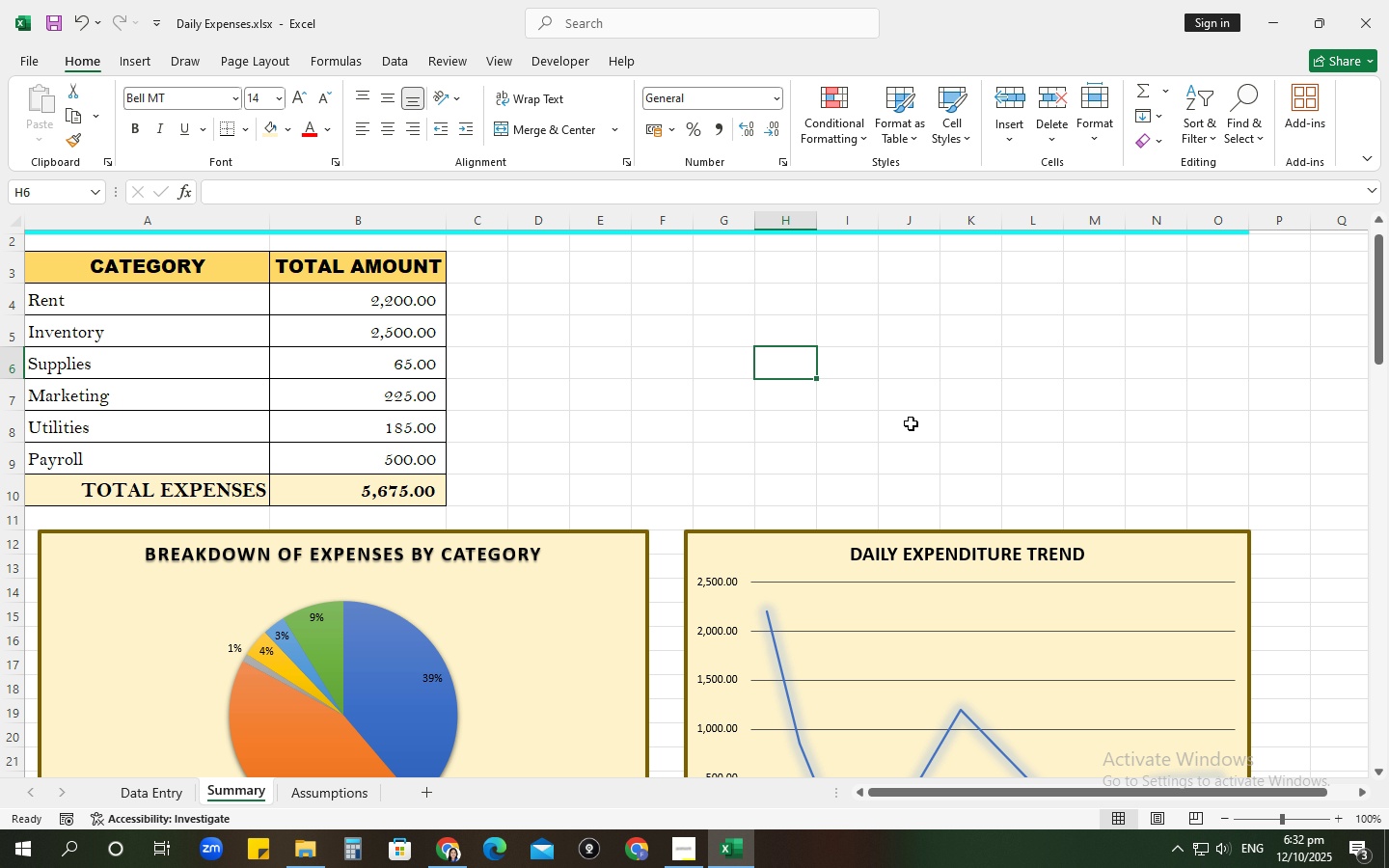 
scroll: coordinate [911, 423], scroll_direction: down, amount: 3.0
 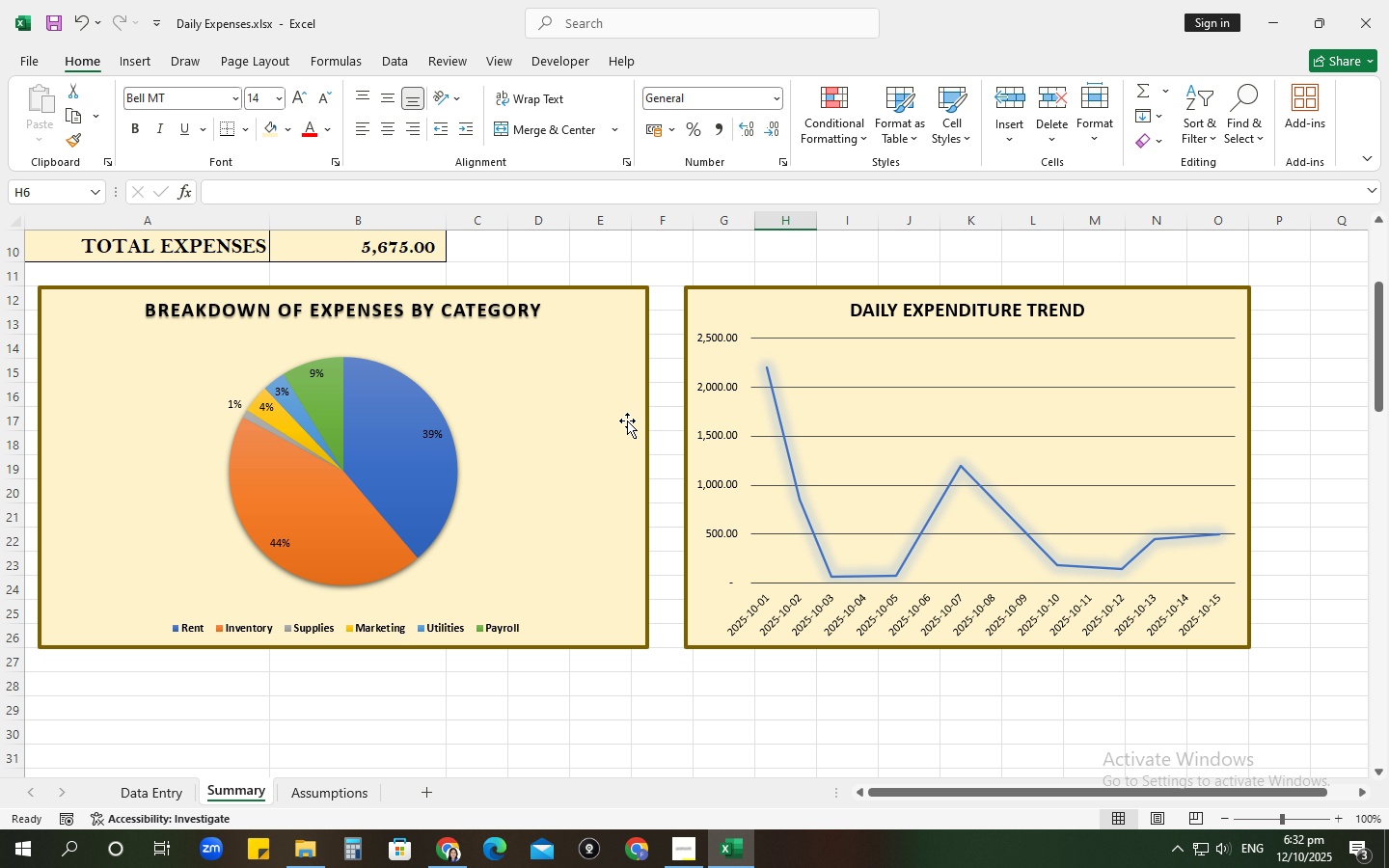 
left_click([626, 420])
 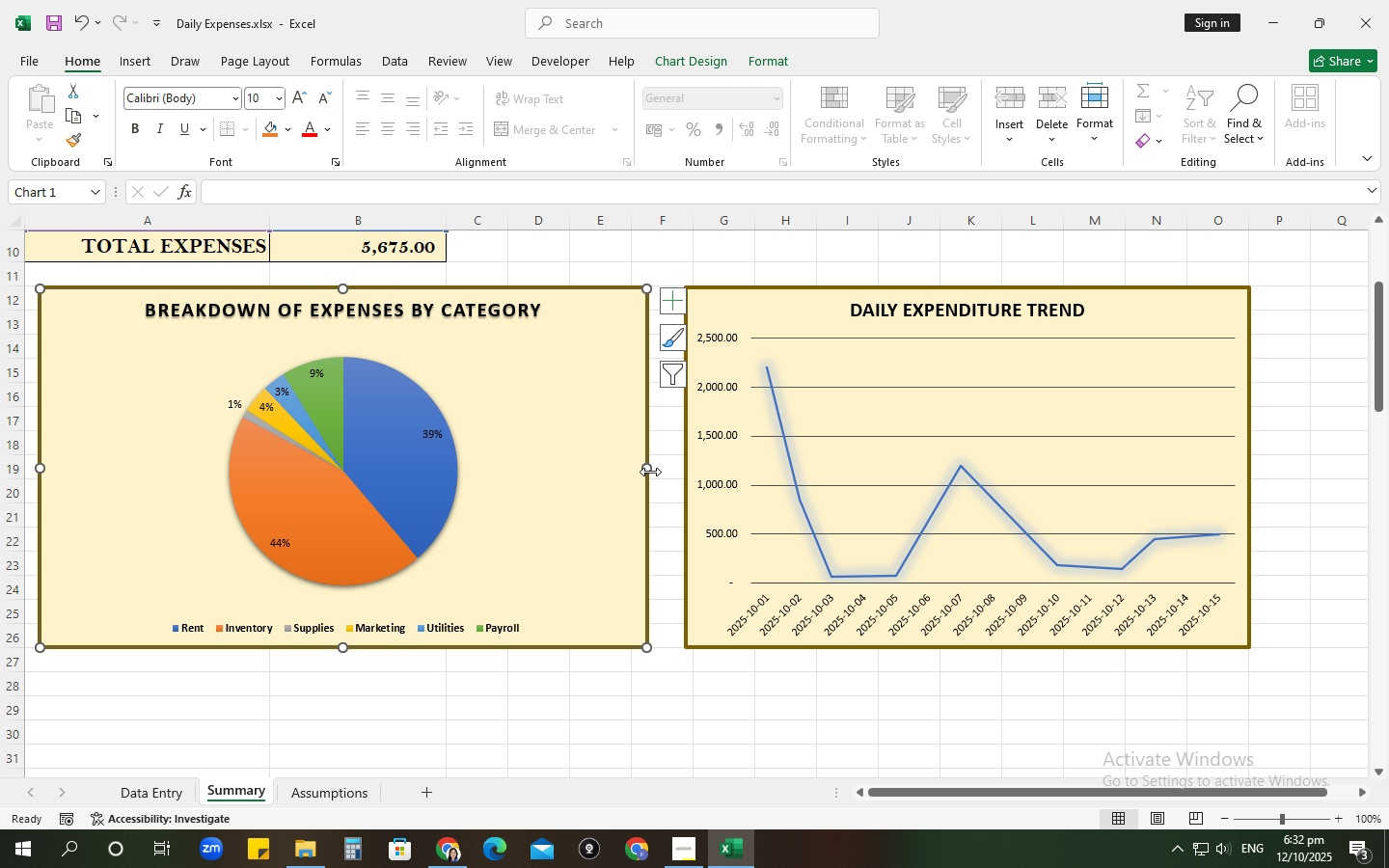 
left_click_drag(start_coordinate=[650, 472], to_coordinate=[598, 469])
 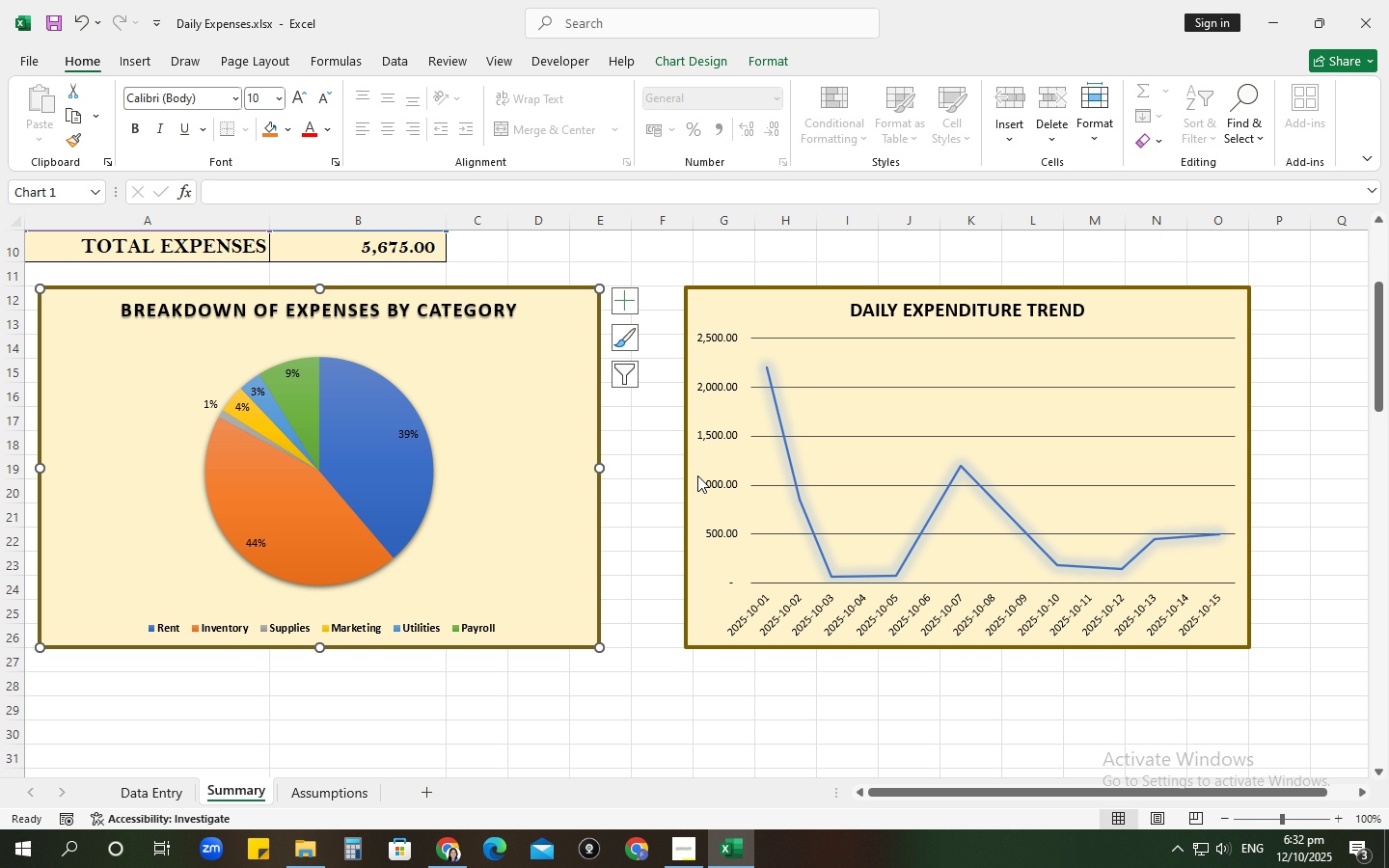 
left_click([688, 478])
 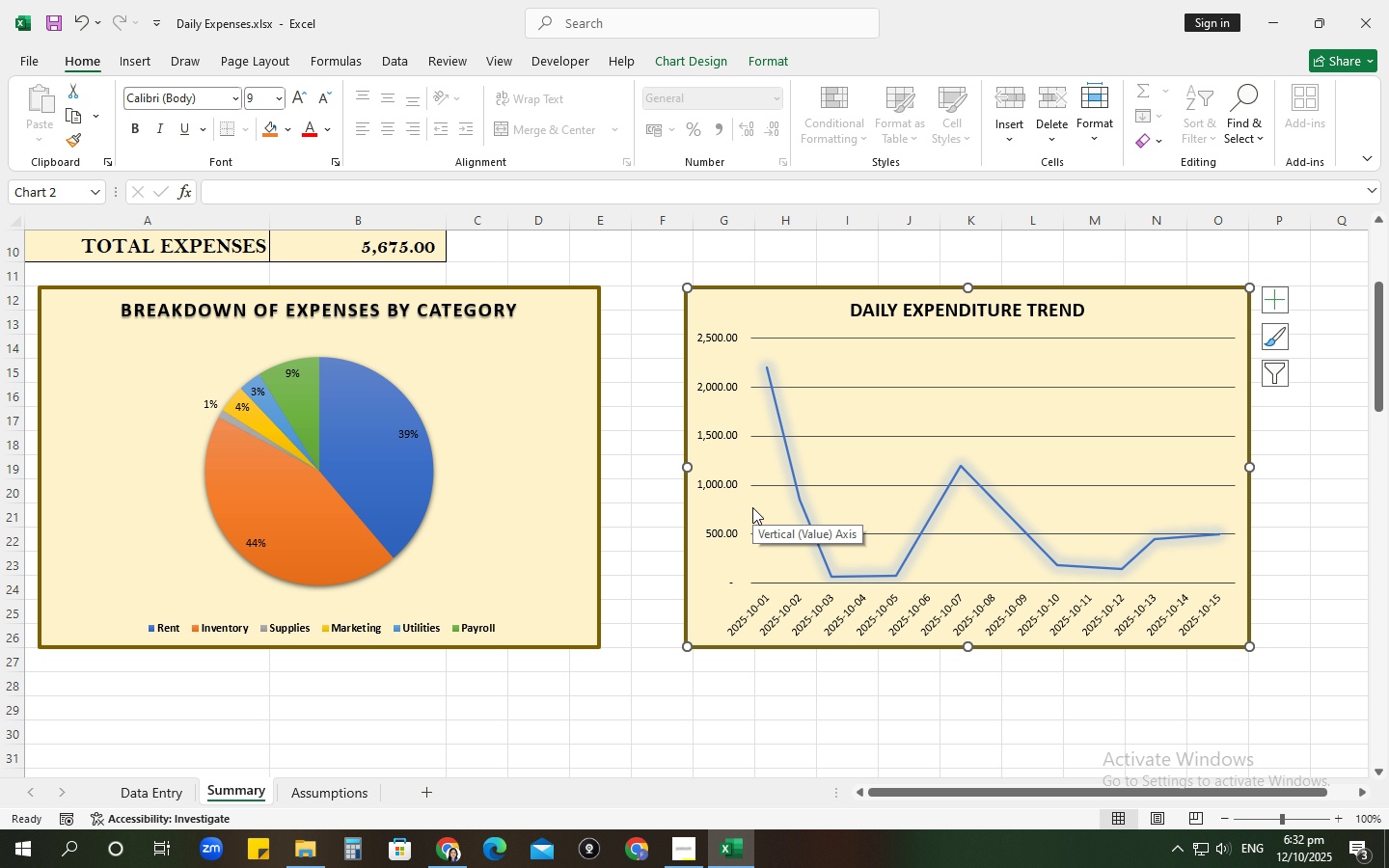 
hold_key(key=ArrowLeft, duration=0.47)
 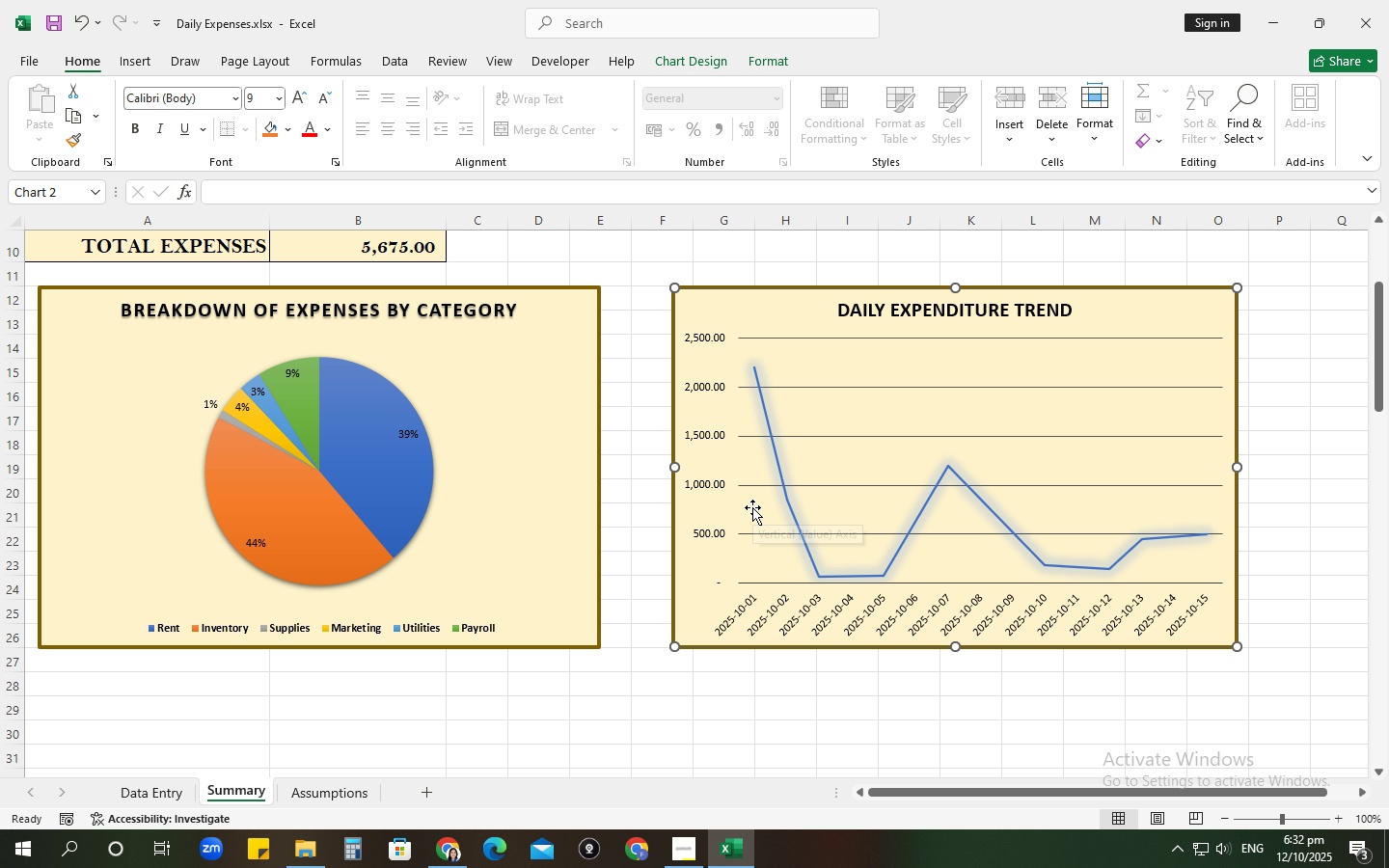 
hold_key(key=ArrowLeft, duration=0.58)
 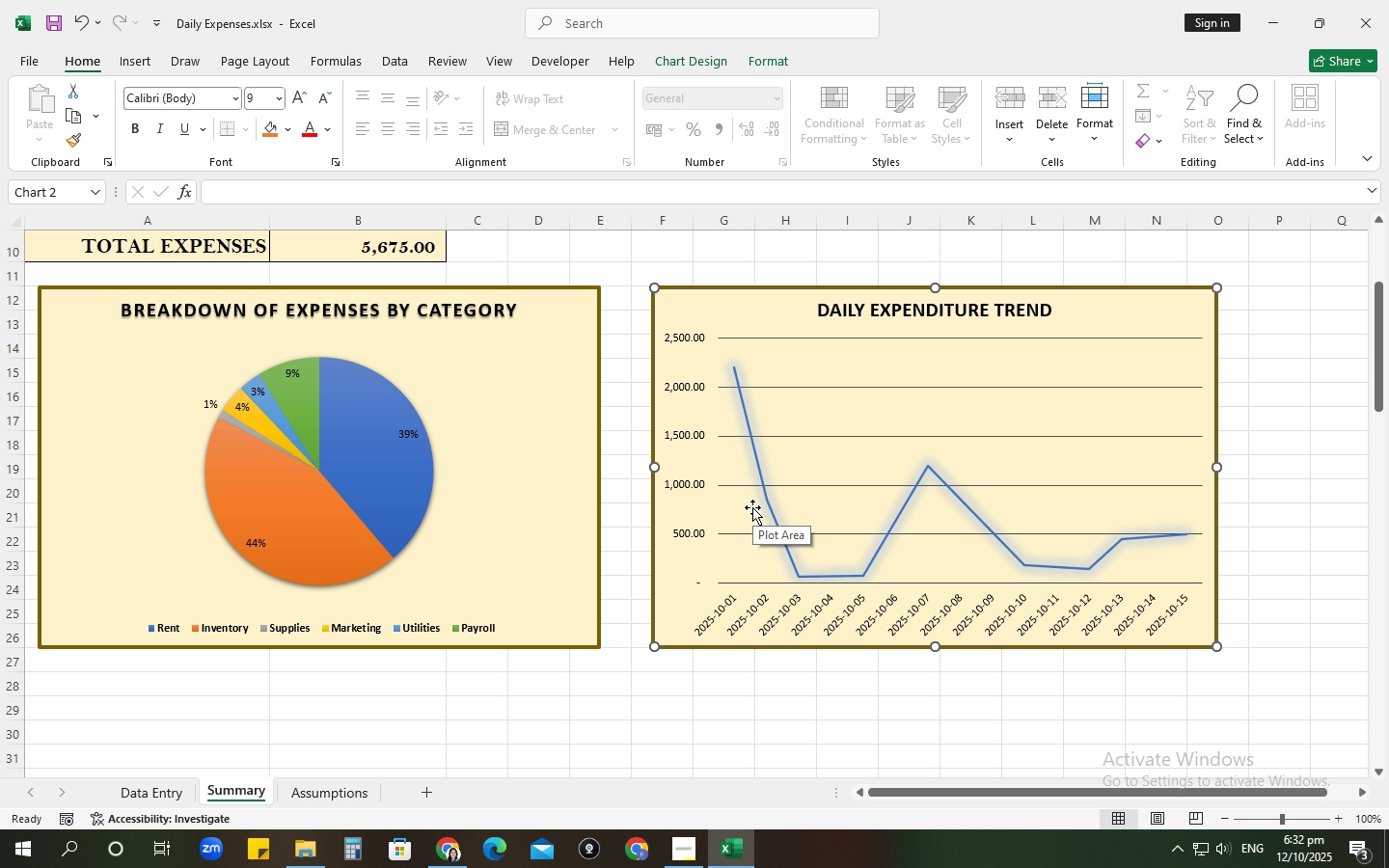 
hold_key(key=ArrowLeft, duration=0.38)
 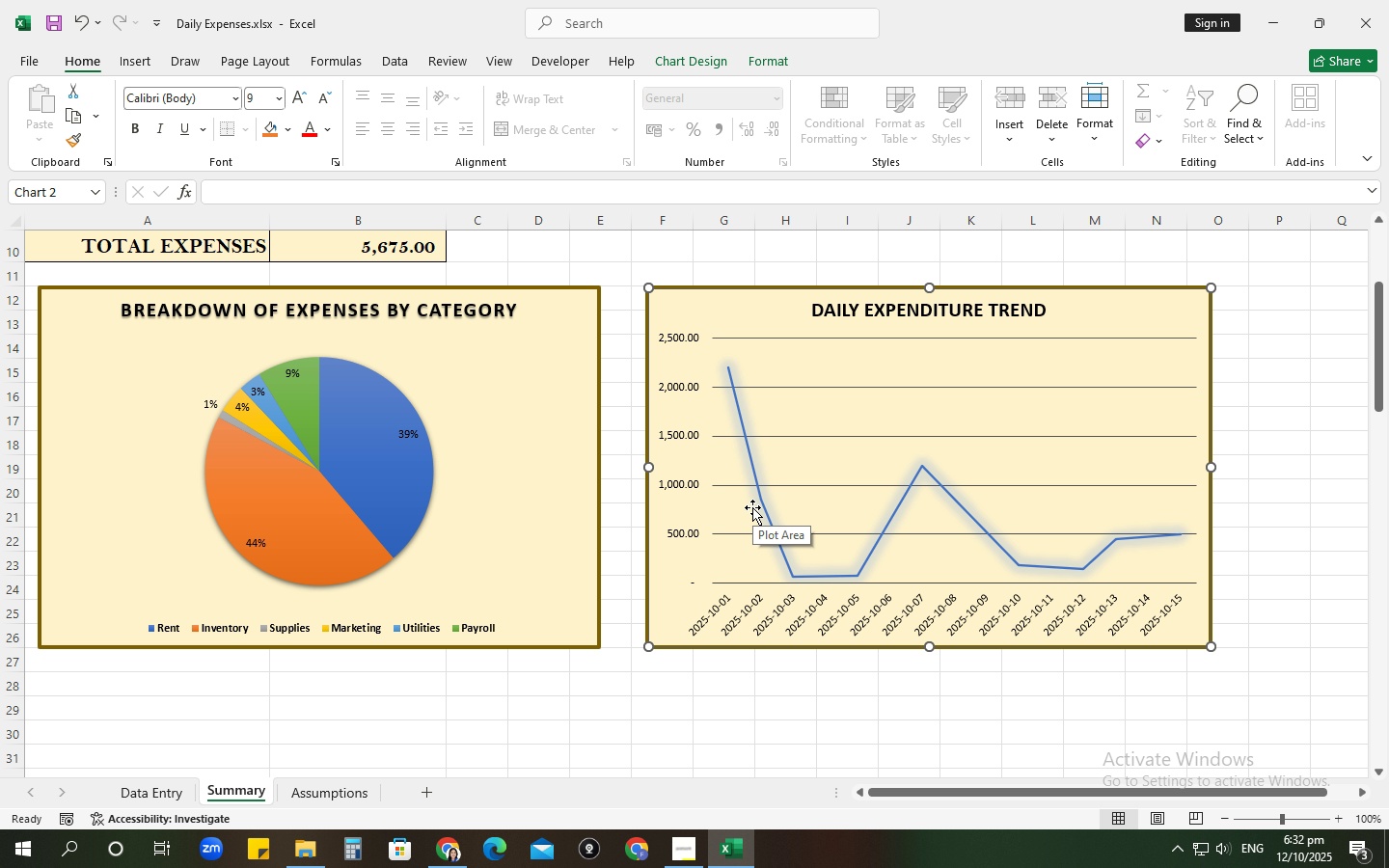 
key(ArrowLeft)
 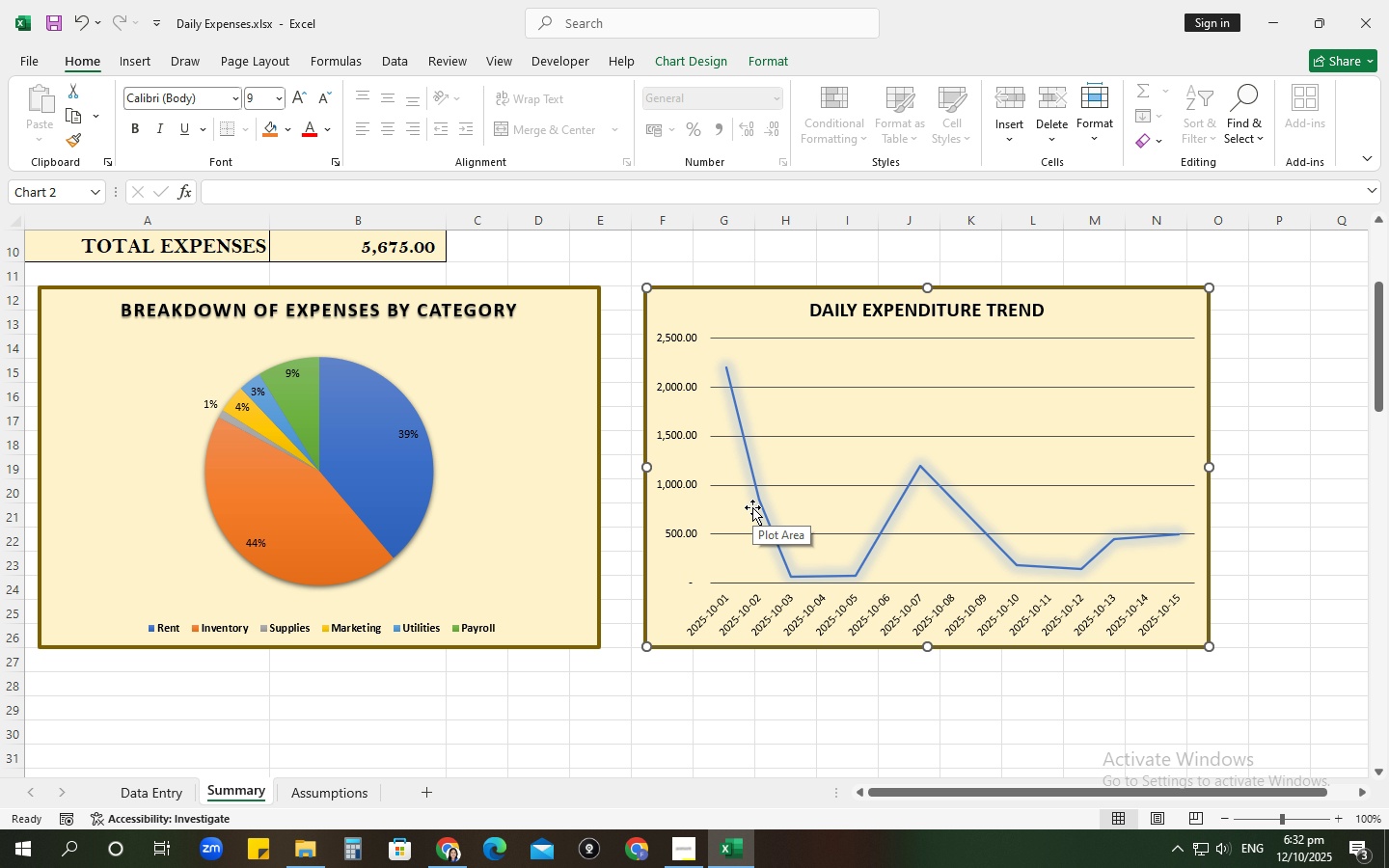 
key(ArrowLeft)
 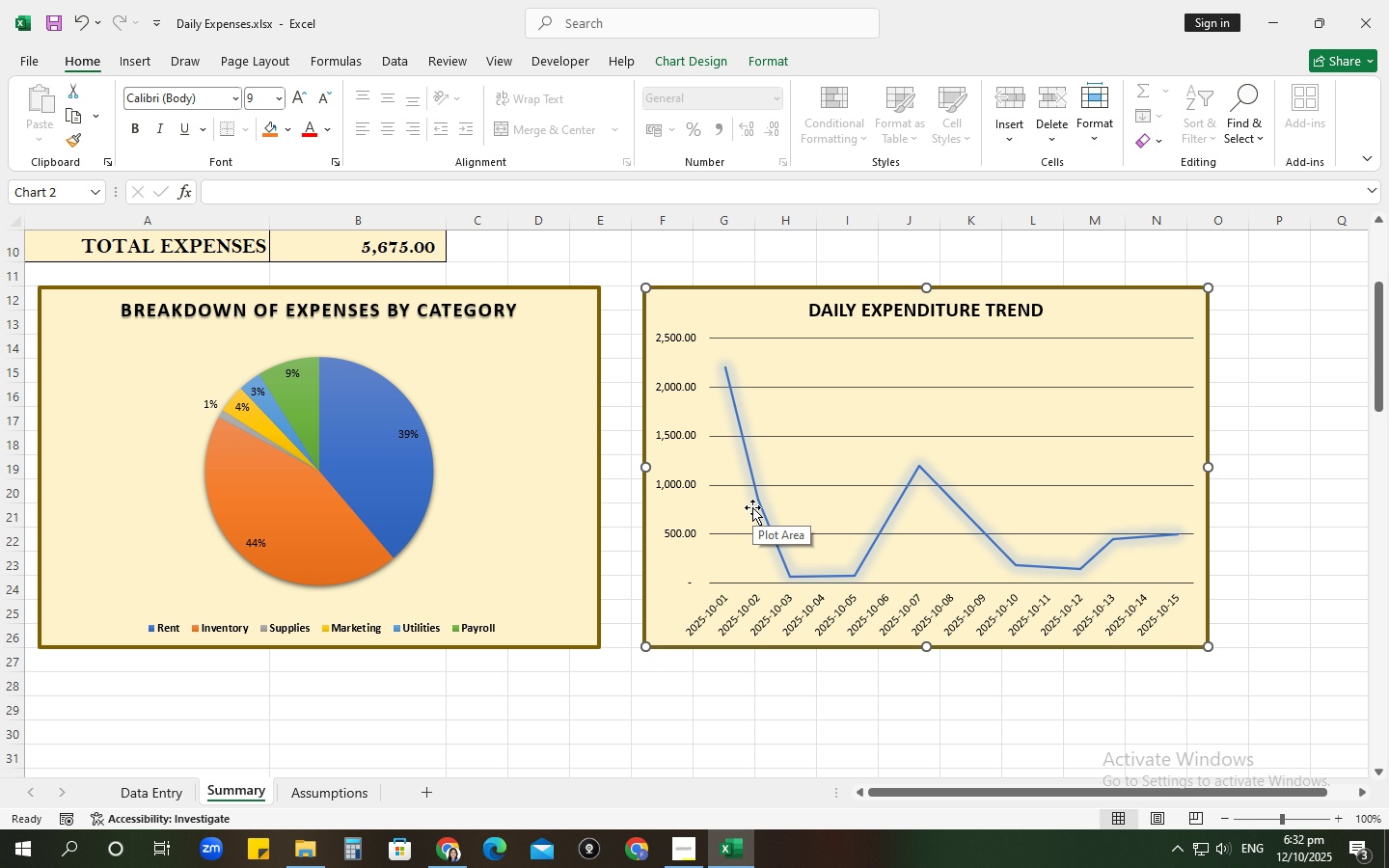 
key(ArrowLeft)
 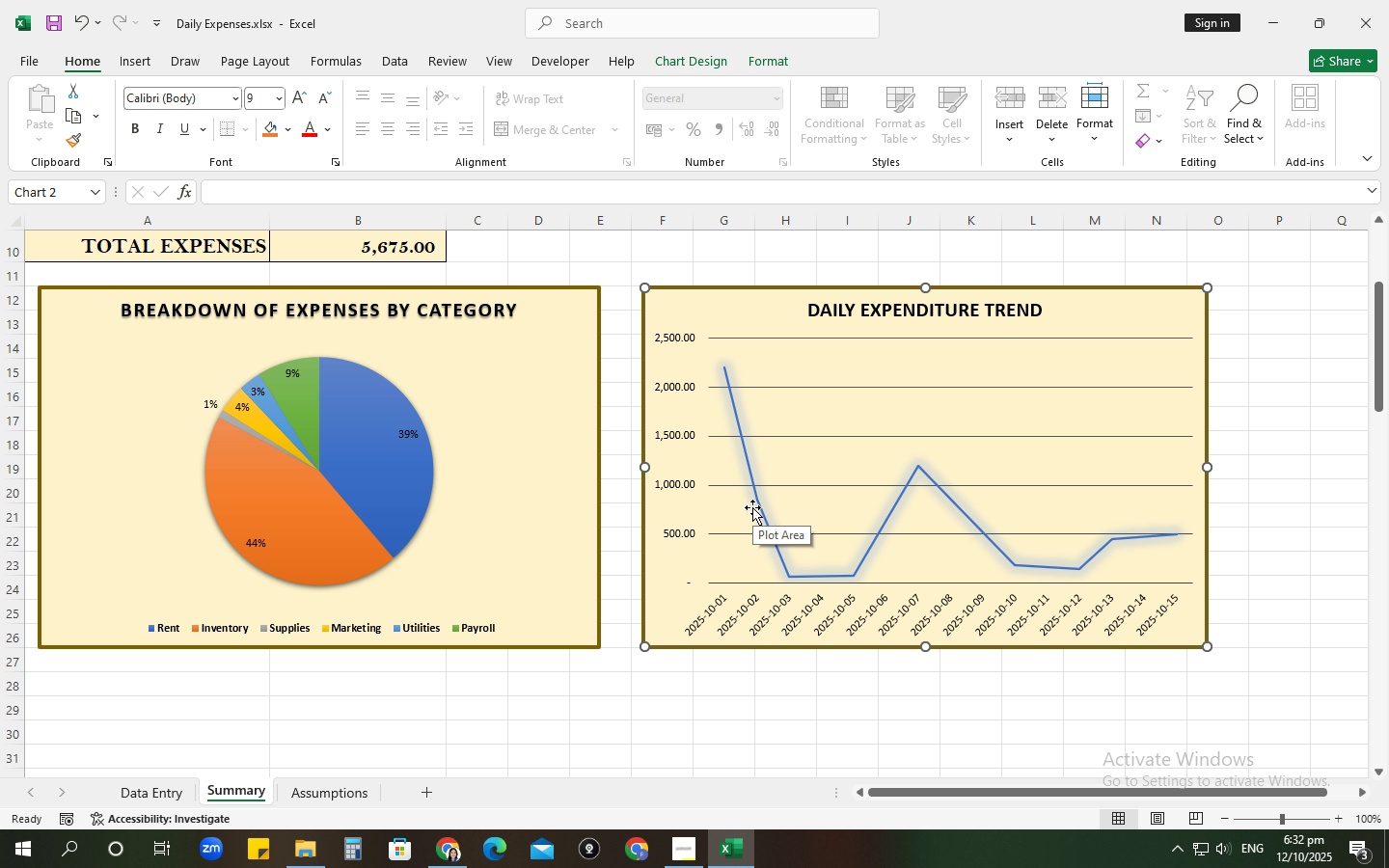 
key(ArrowLeft)
 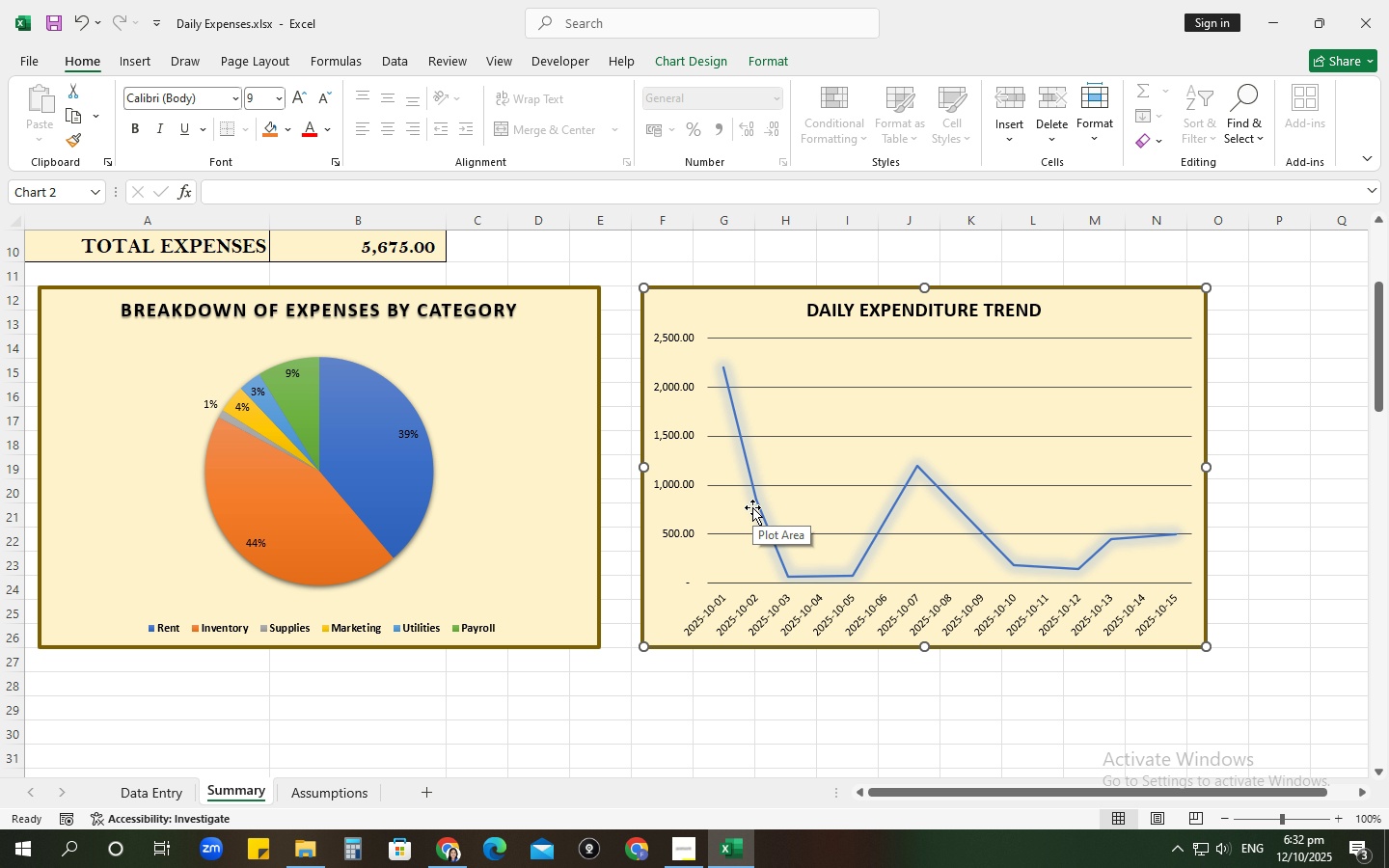 
key(ArrowLeft)
 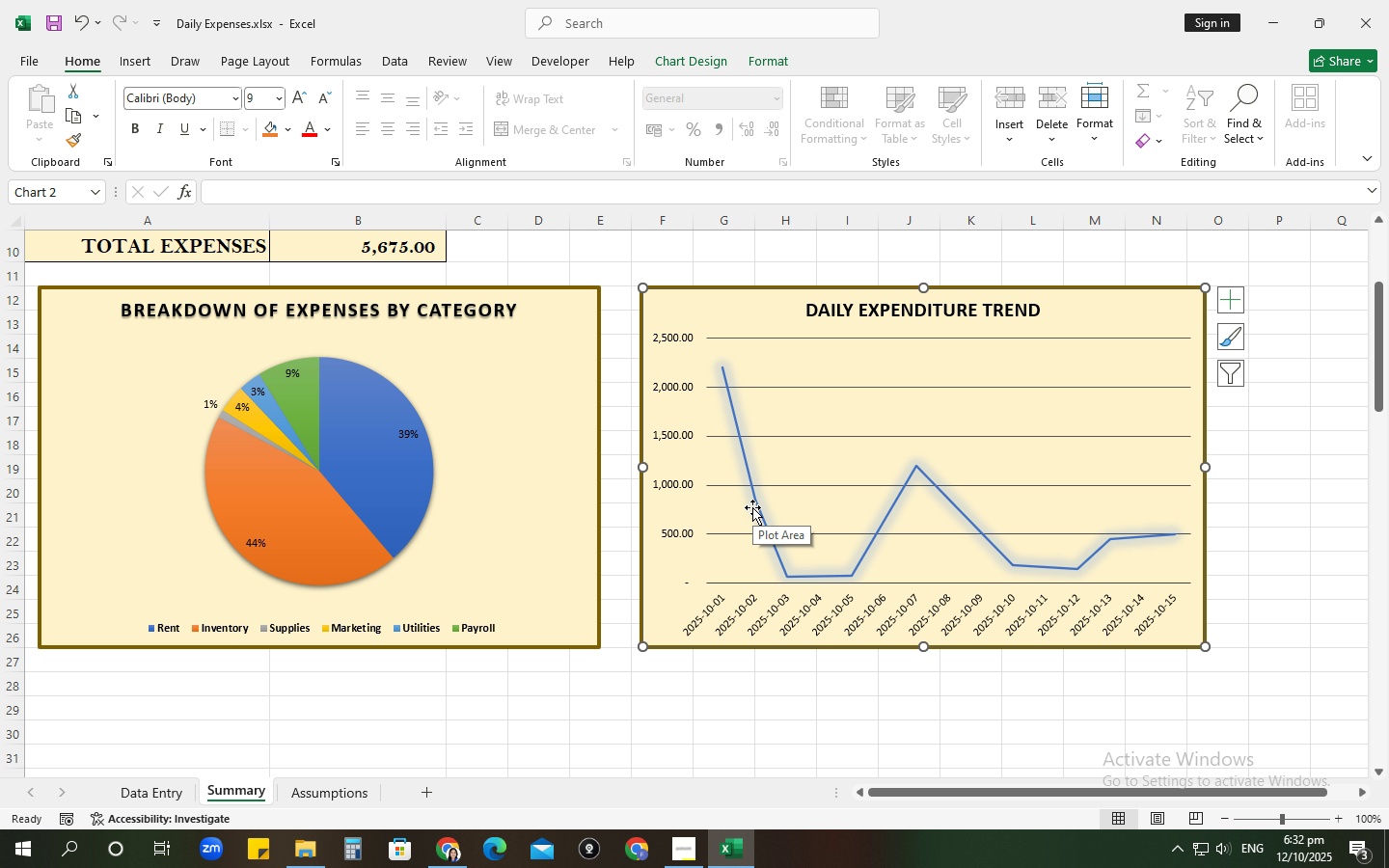 
hold_key(key=ArrowLeft, duration=0.42)
 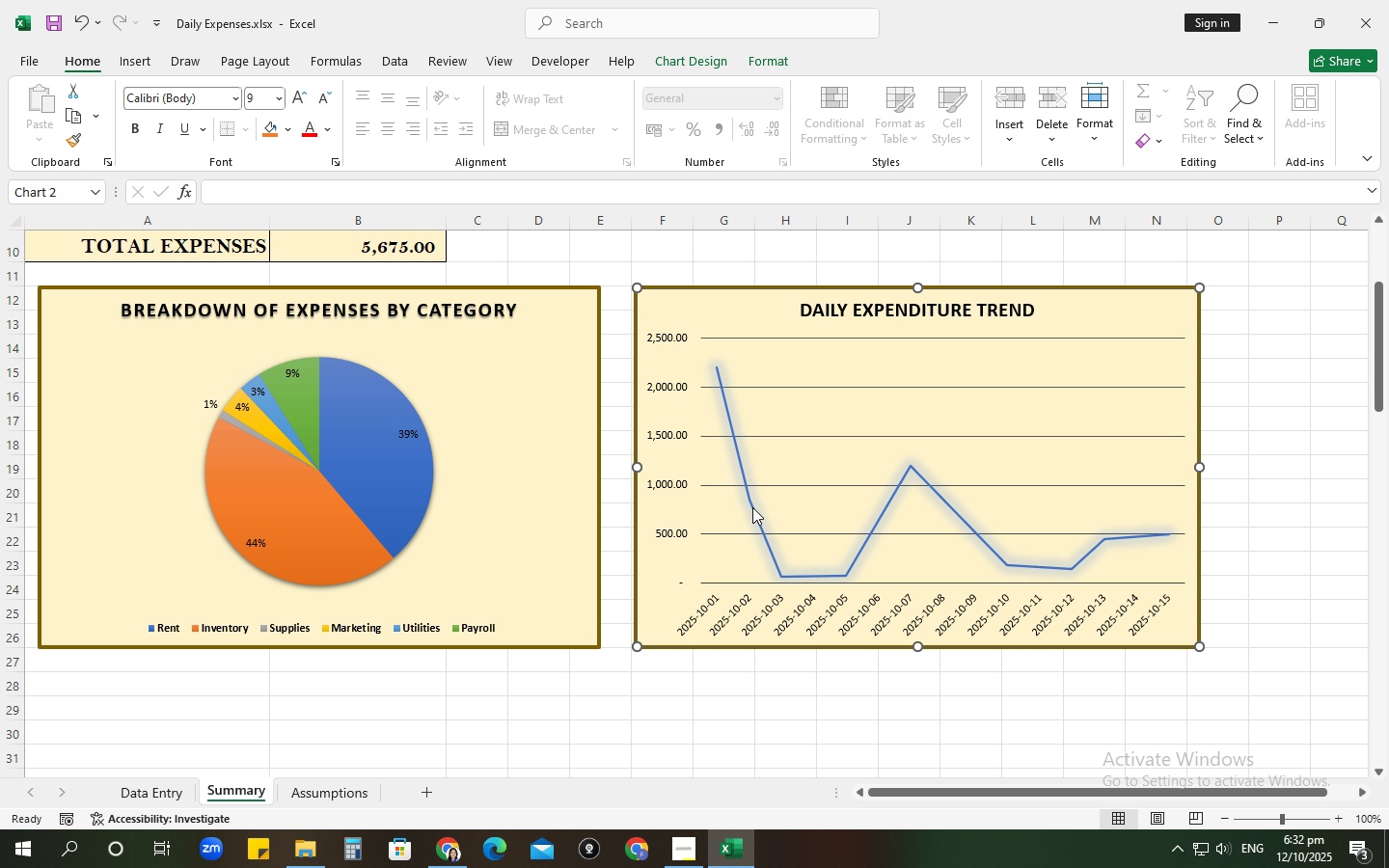 
key(ArrowLeft)
 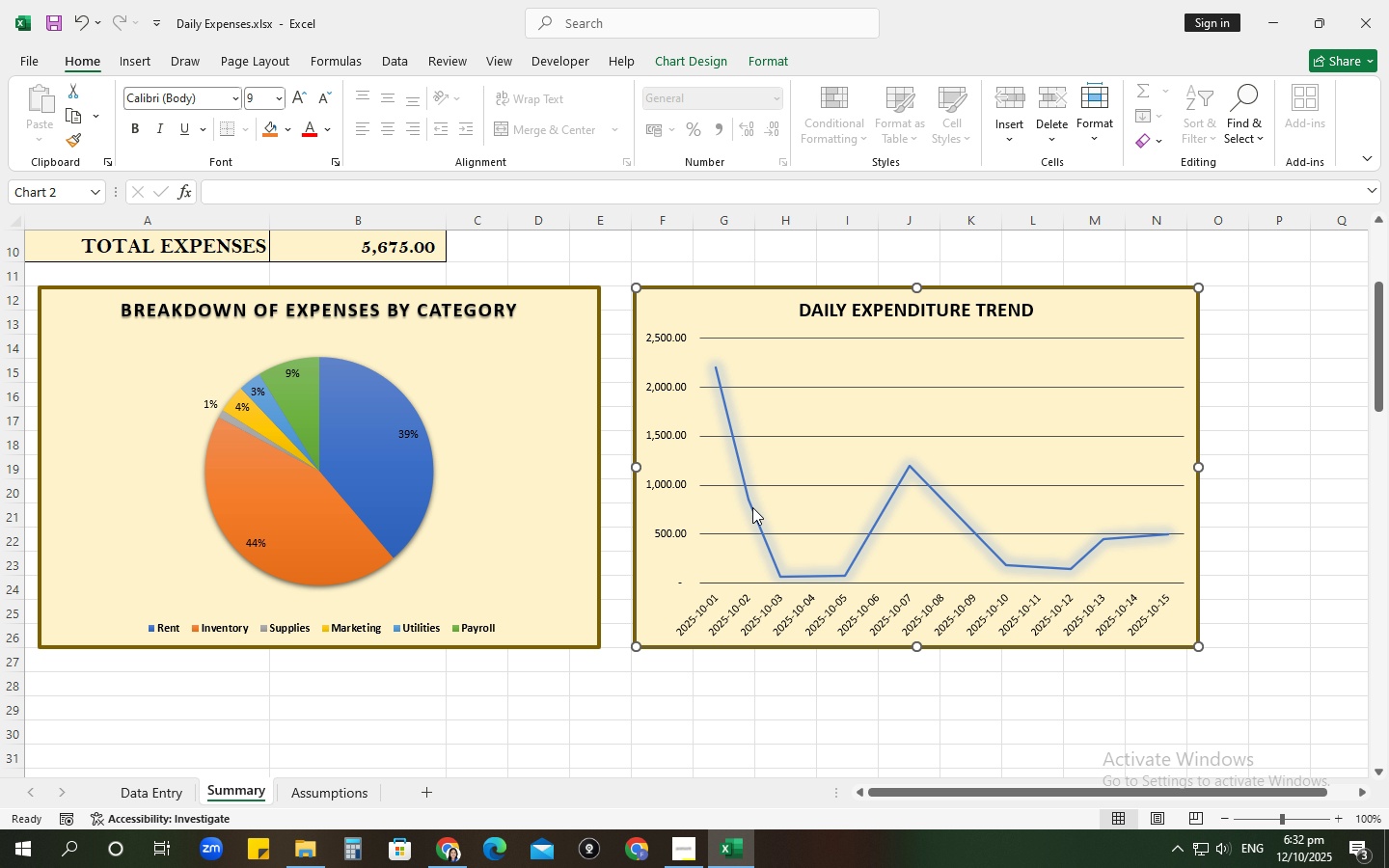 
key(ArrowLeft)
 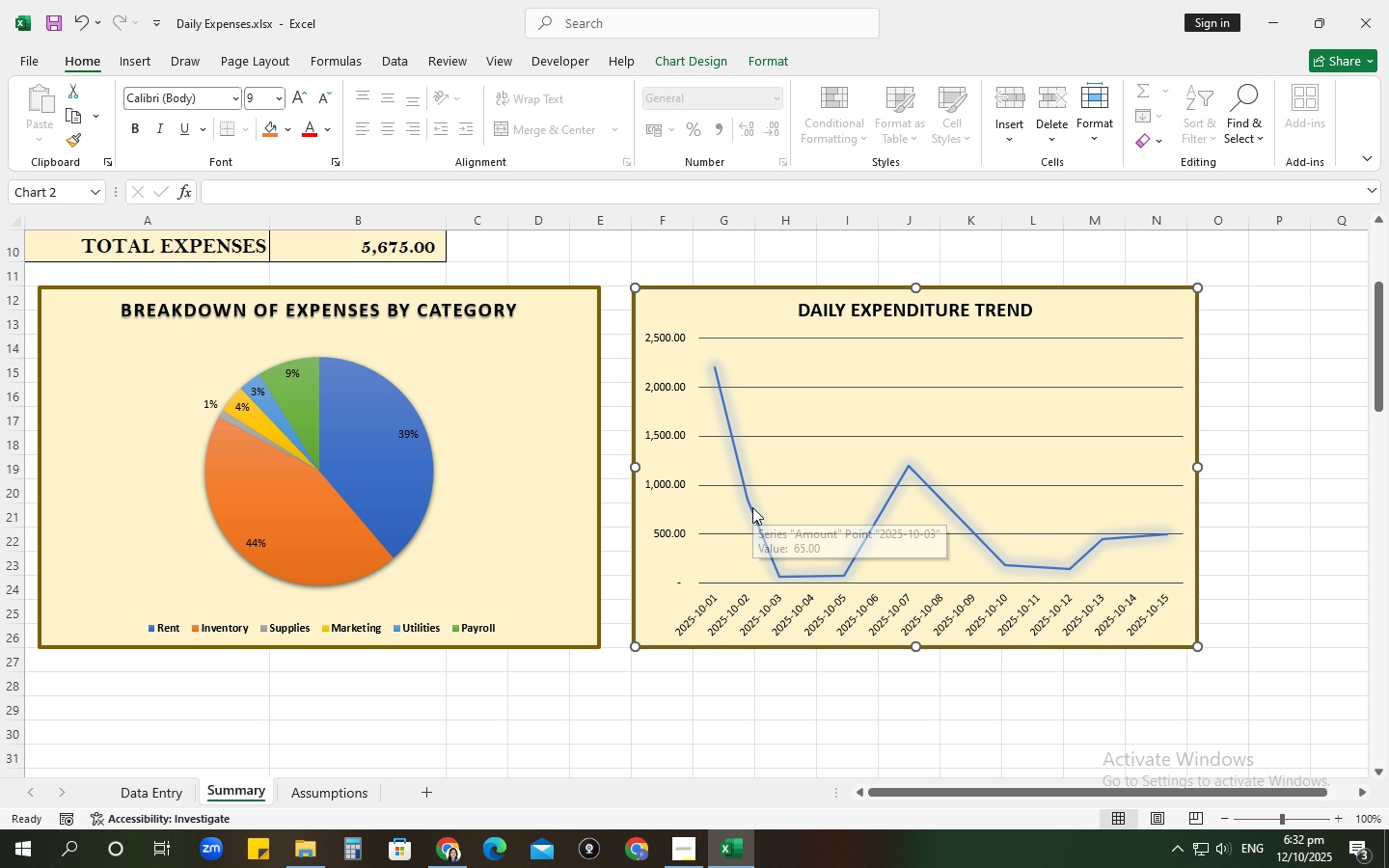 
key(ArrowLeft)
 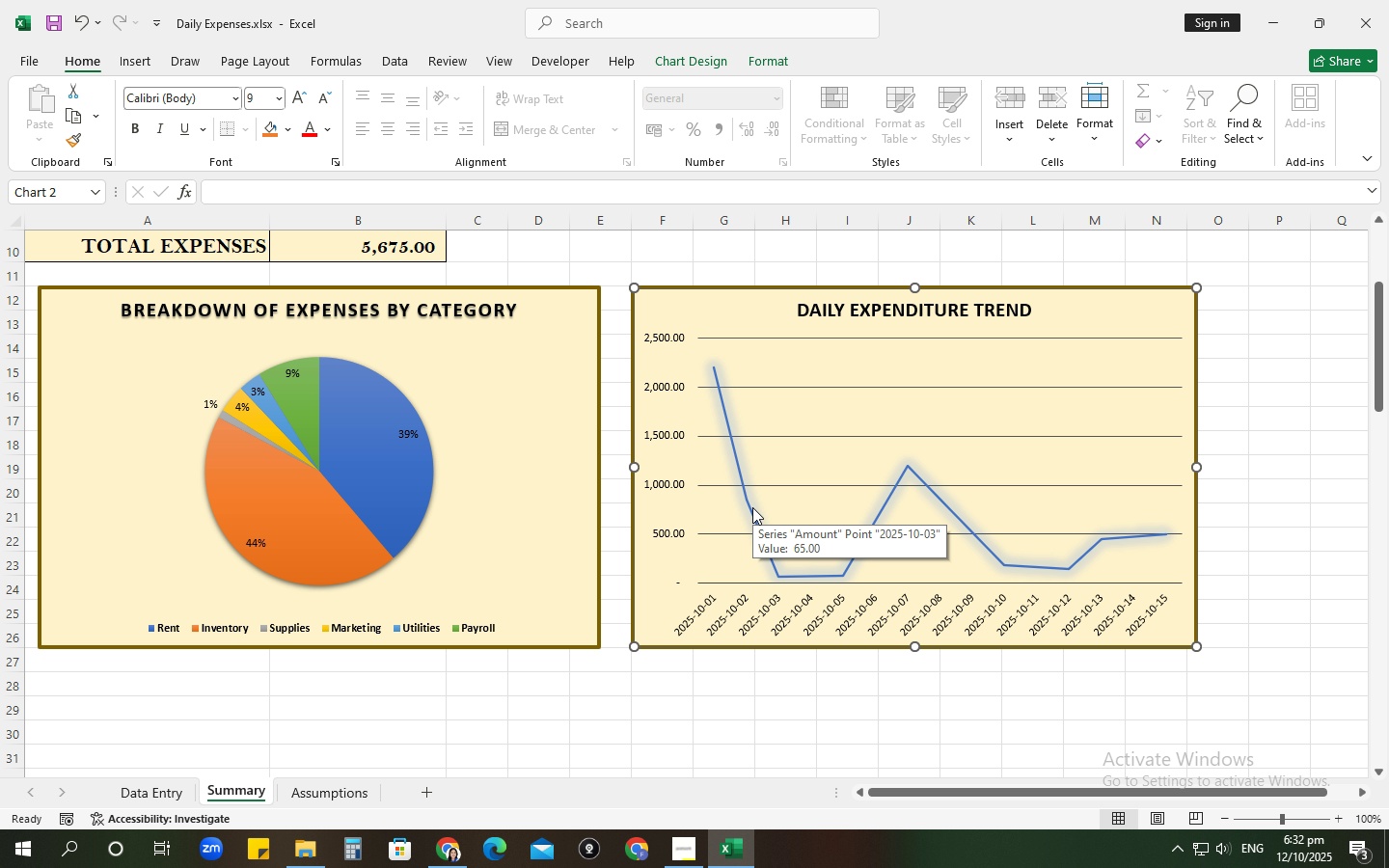 
key(ArrowLeft)
 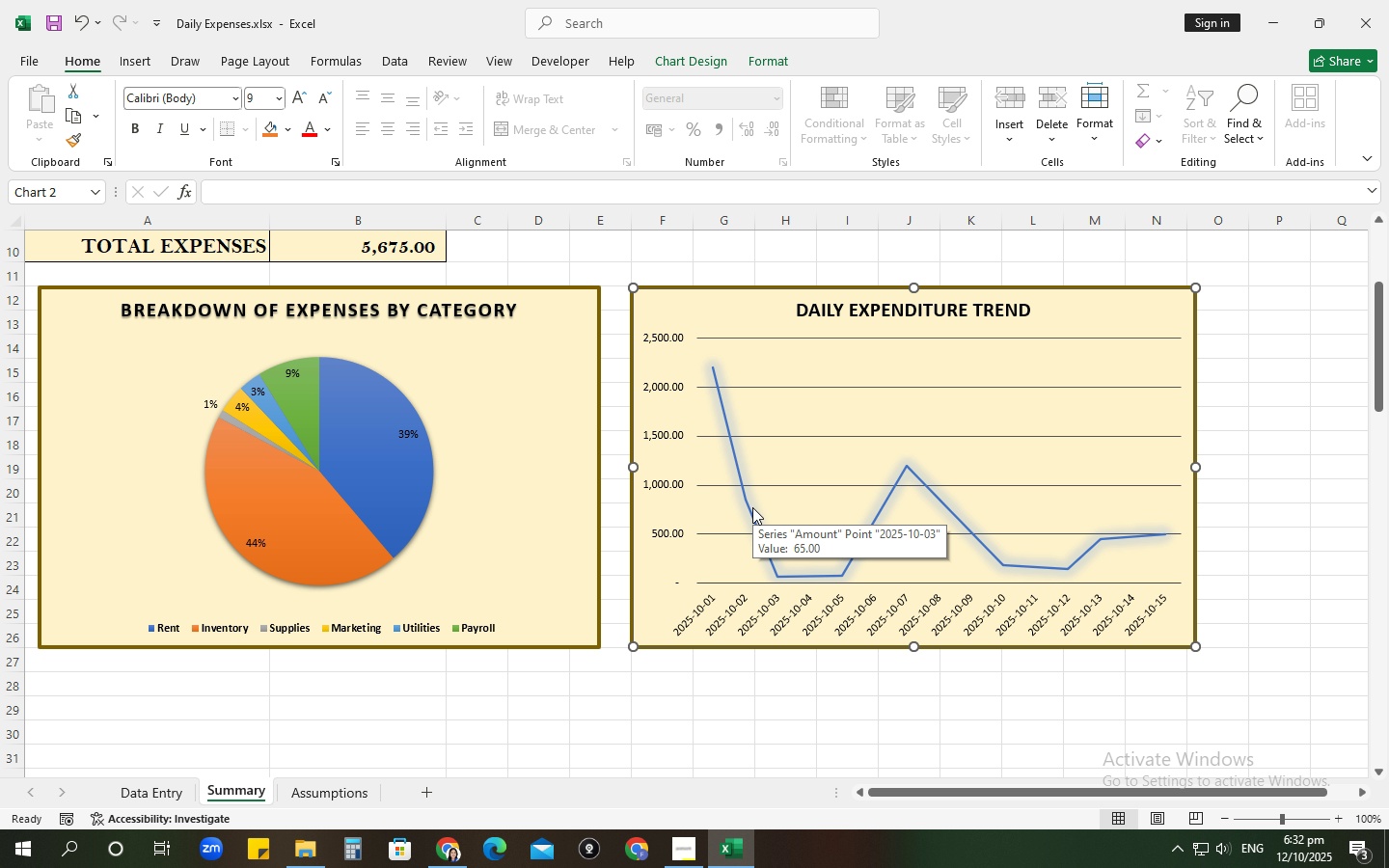 
key(ArrowLeft)
 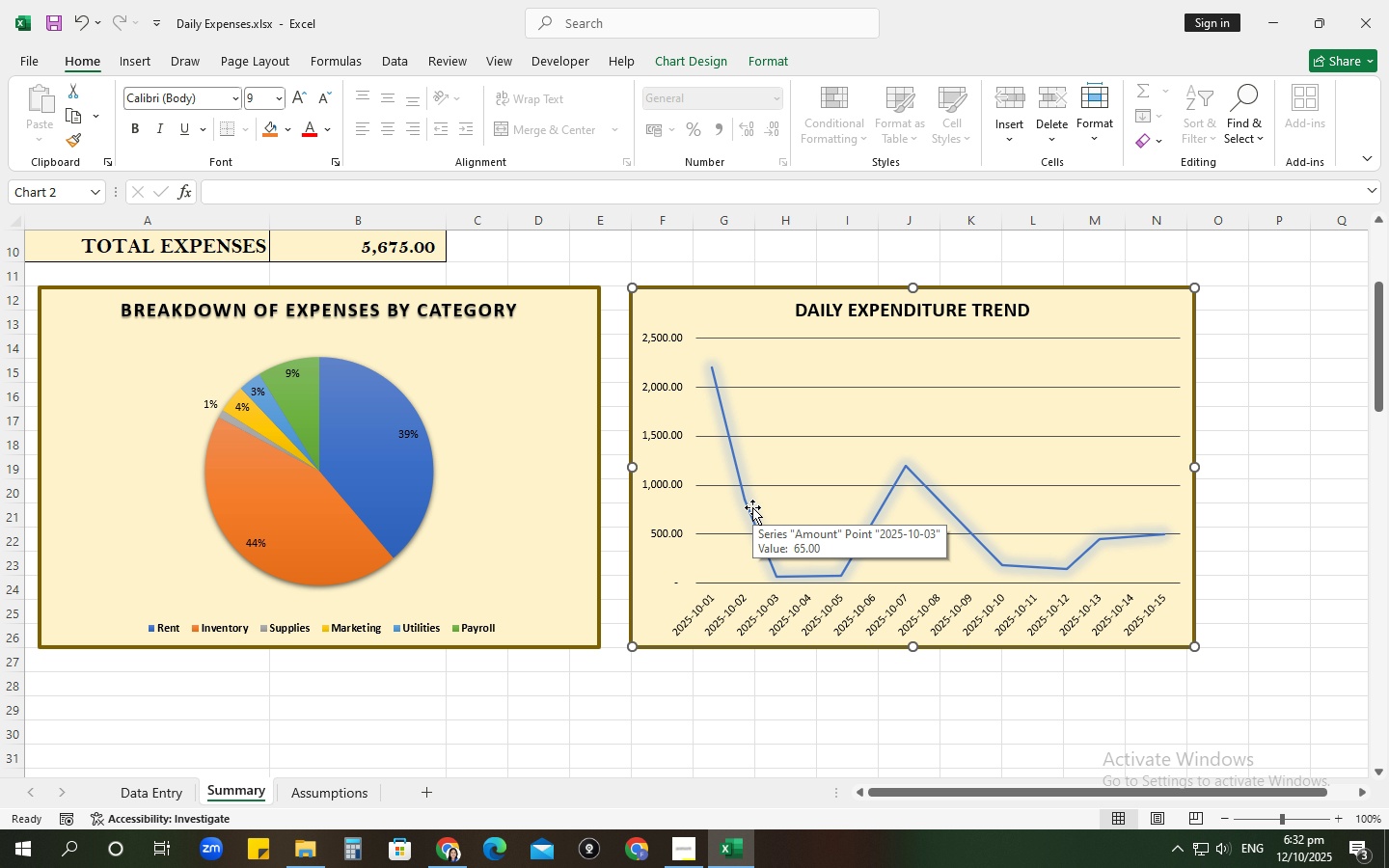 
key(ArrowLeft)
 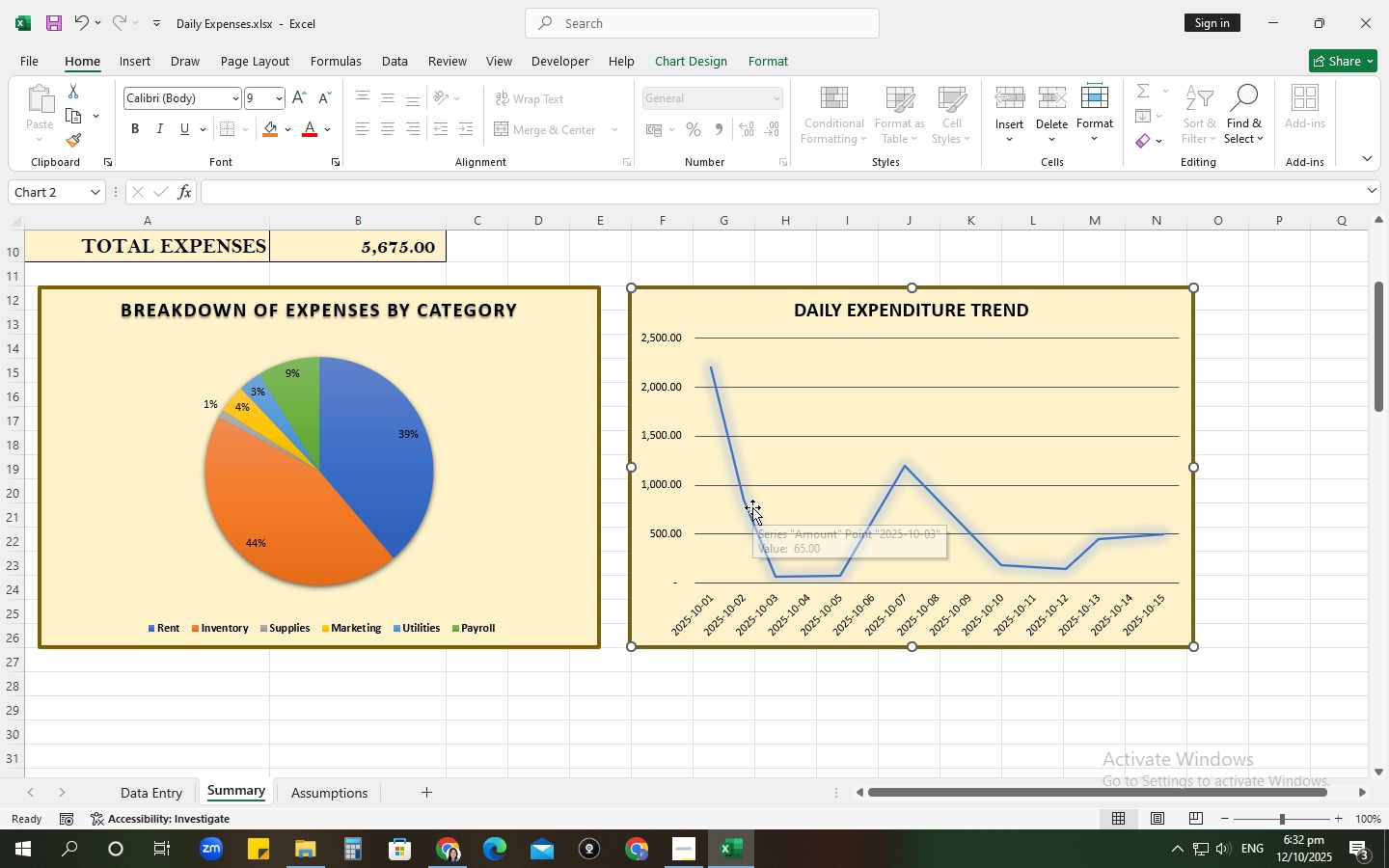 
key(ArrowLeft)
 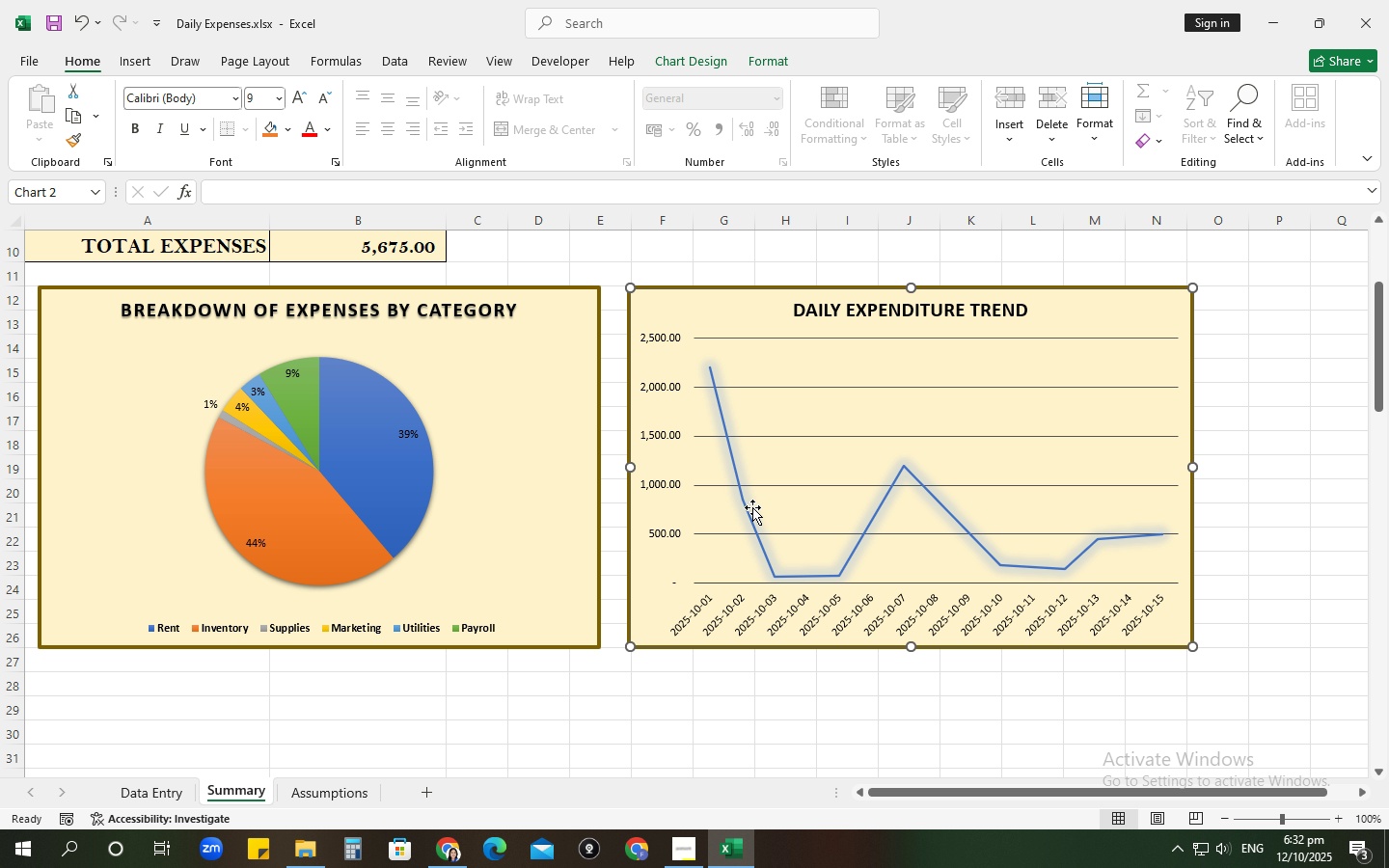 
key(ArrowLeft)
 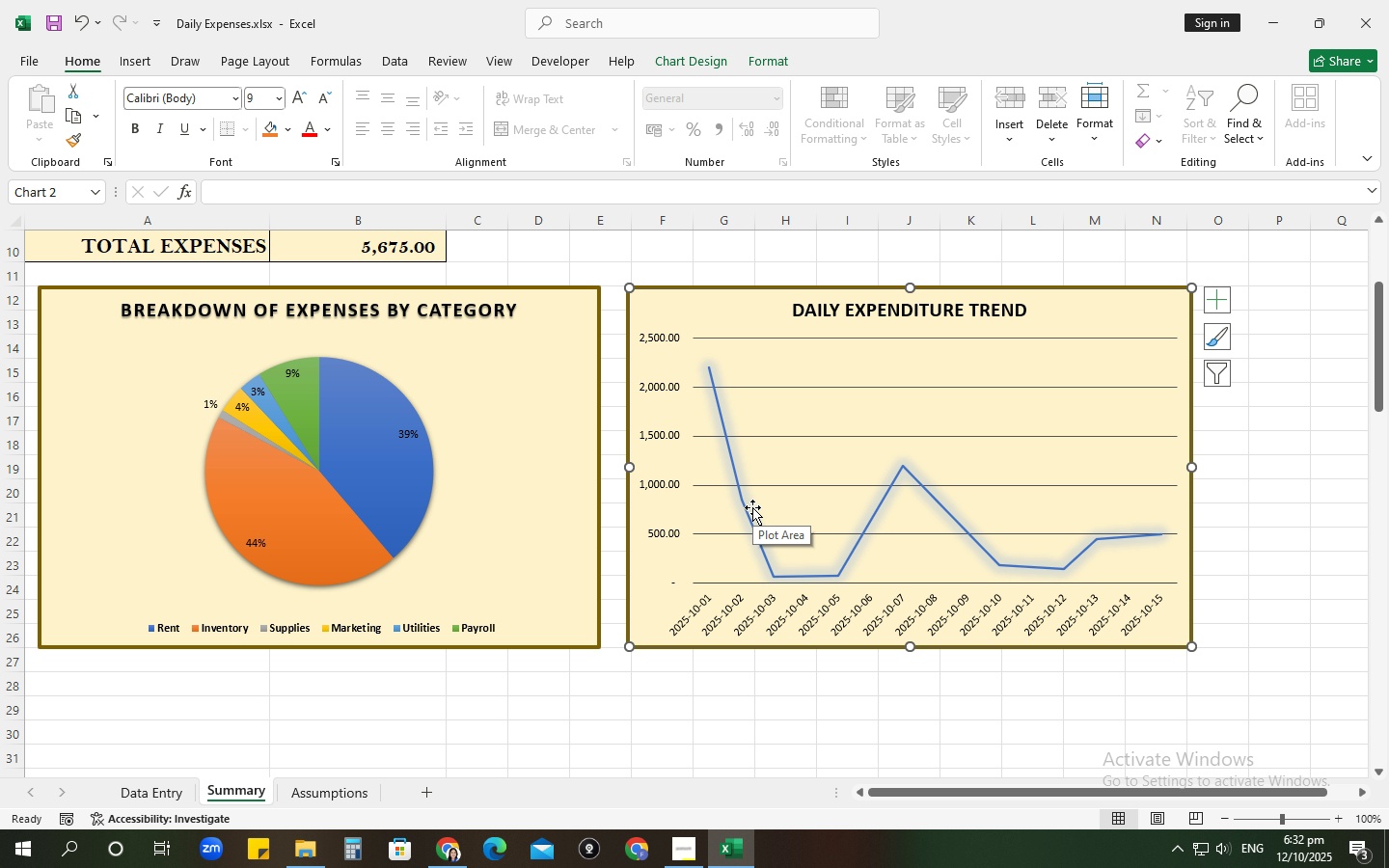 
key(ArrowLeft)
 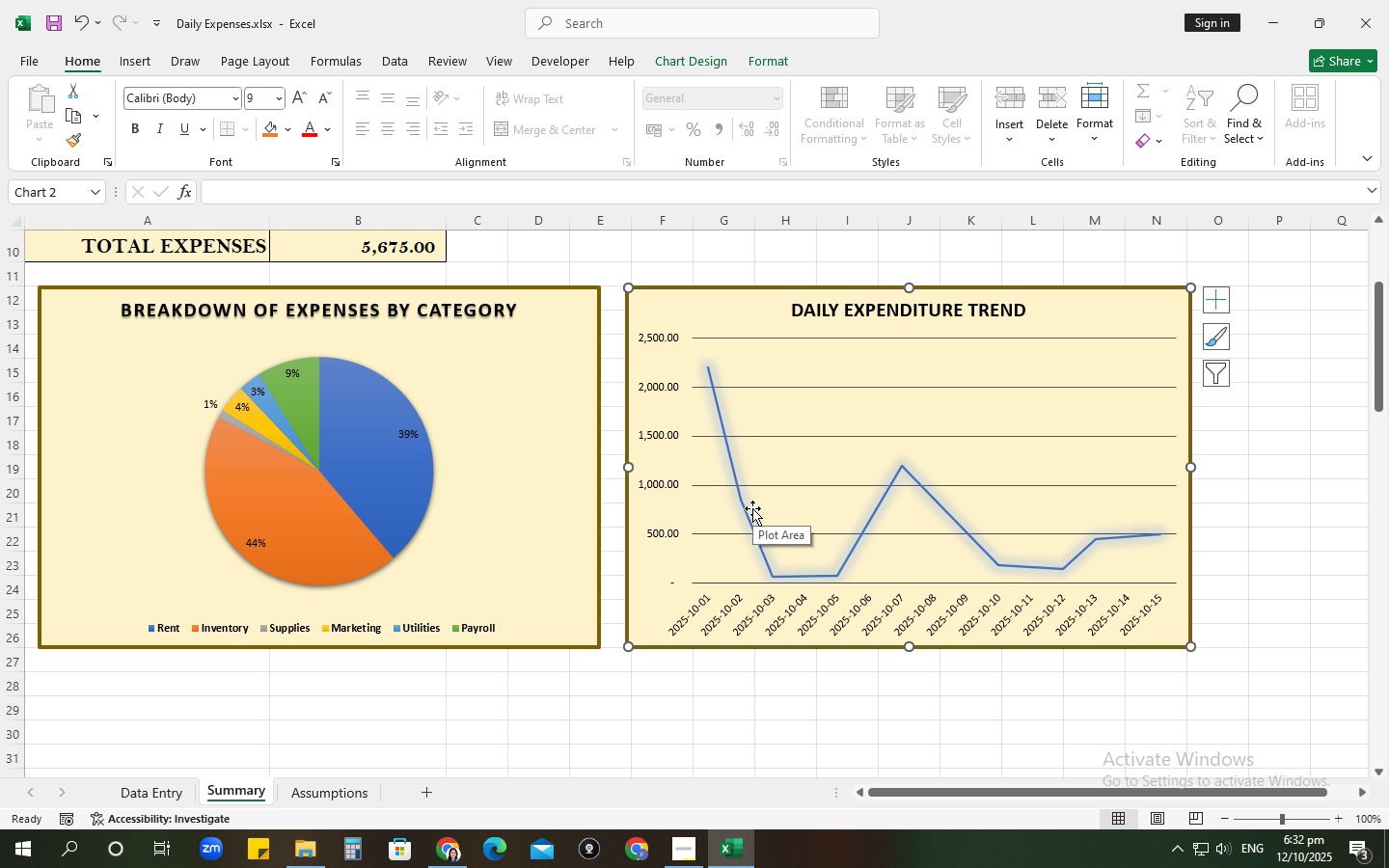 
left_click([530, 759])
 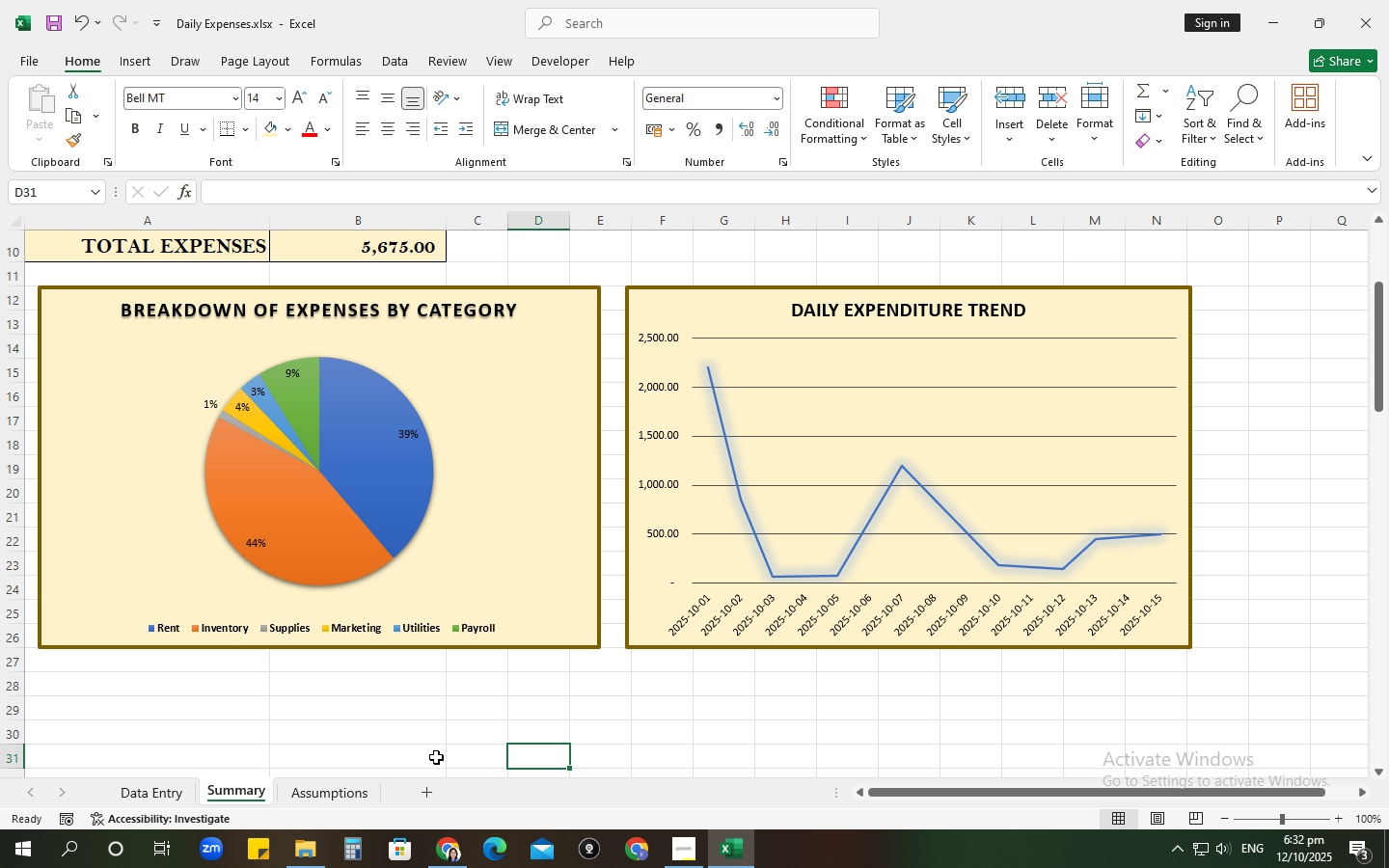 
scroll: coordinate [436, 757], scroll_direction: up, amount: 5.0
 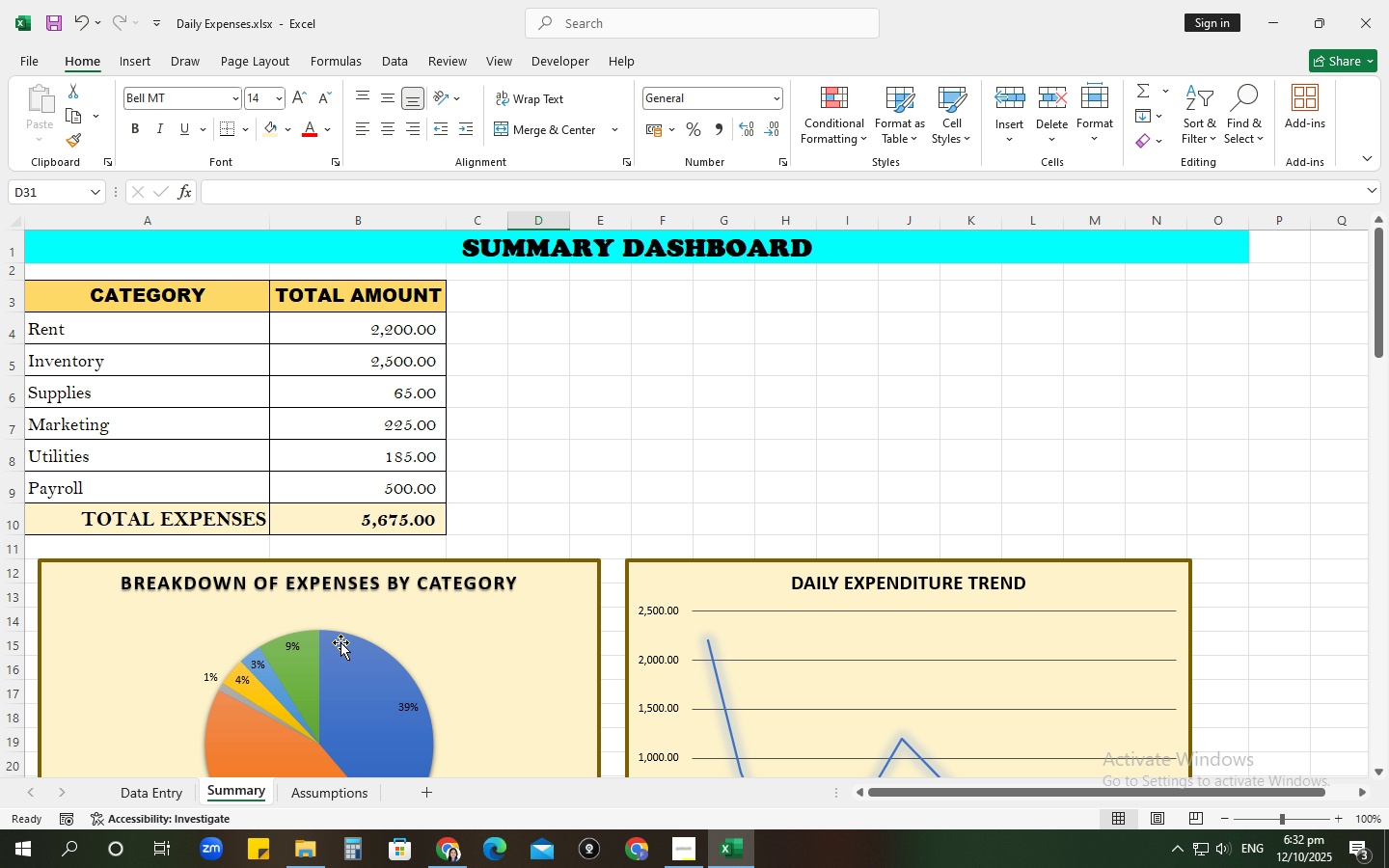 
scroll: coordinate [482, 576], scroll_direction: down, amount: 4.0
 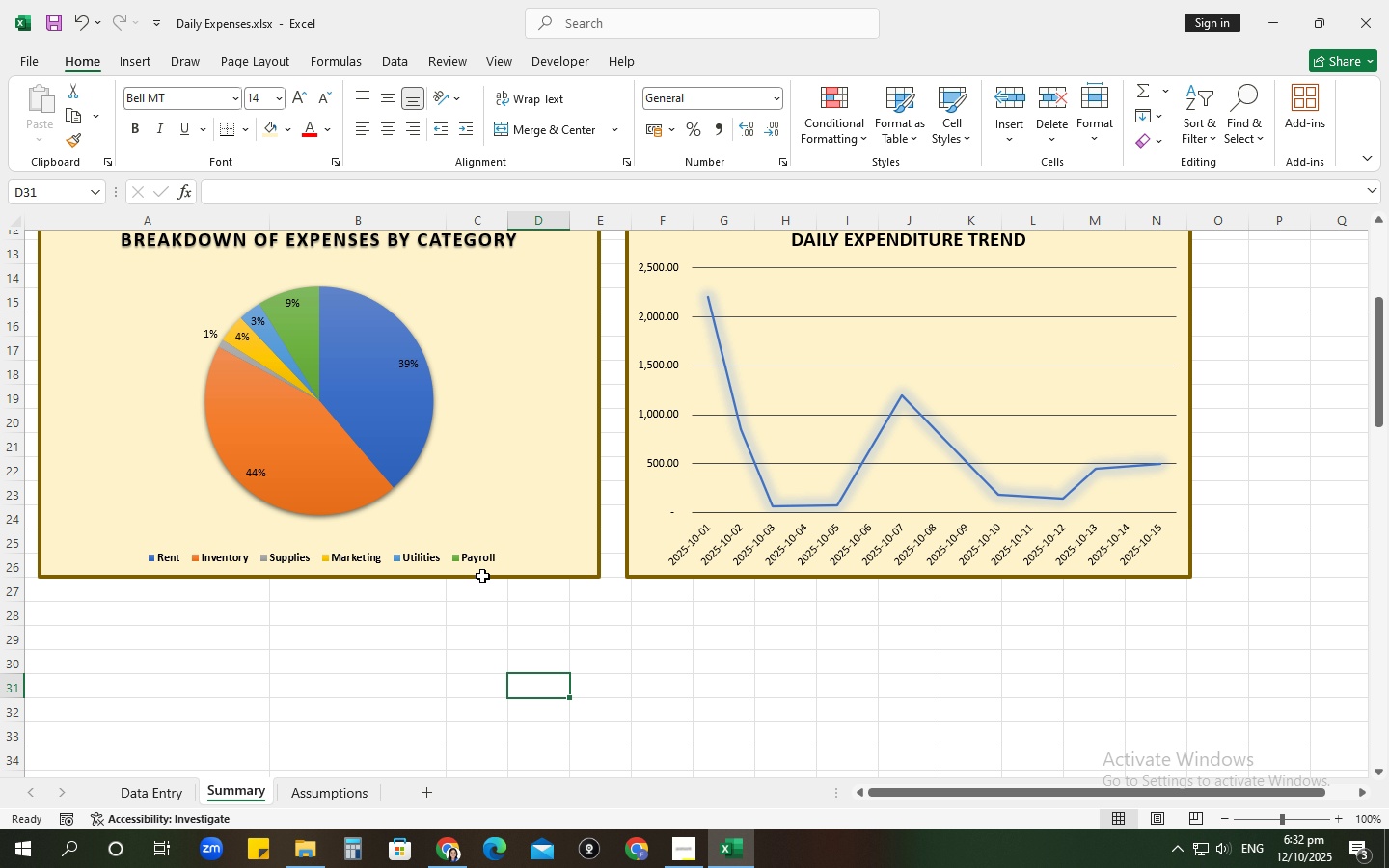 
scroll: coordinate [482, 576], scroll_direction: up, amount: 3.0
 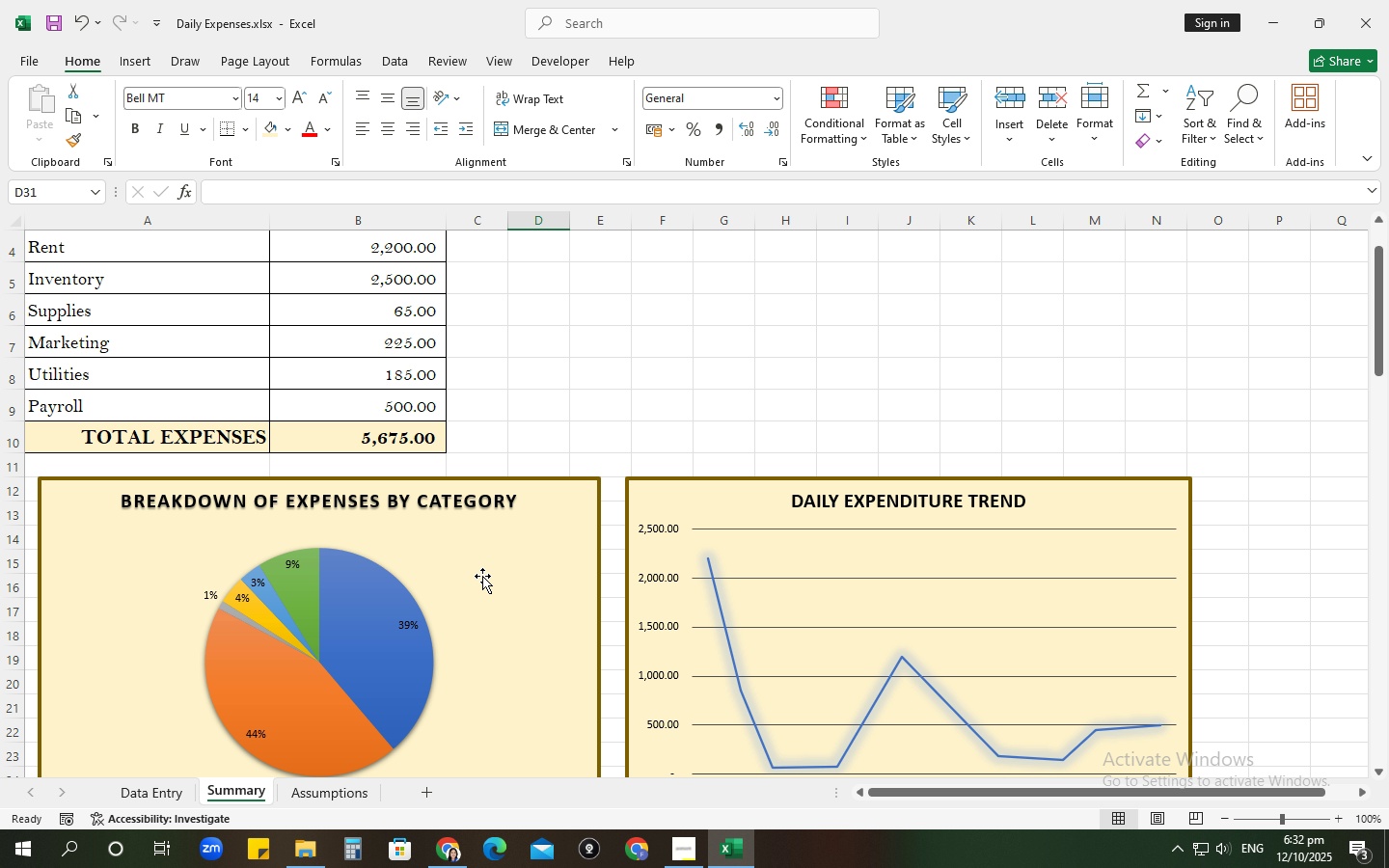 
wait(15.03)
 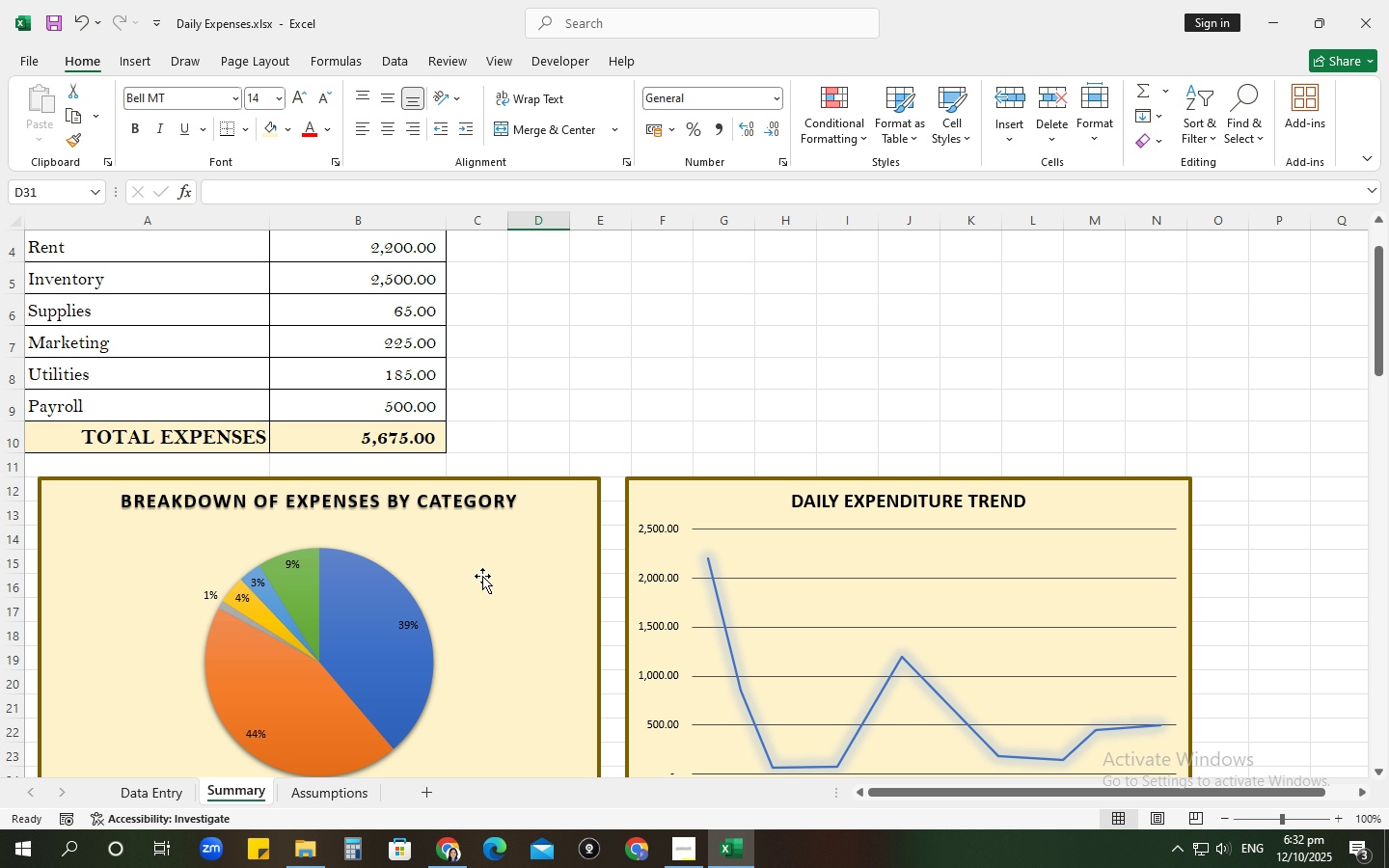 
left_click([311, 783])
 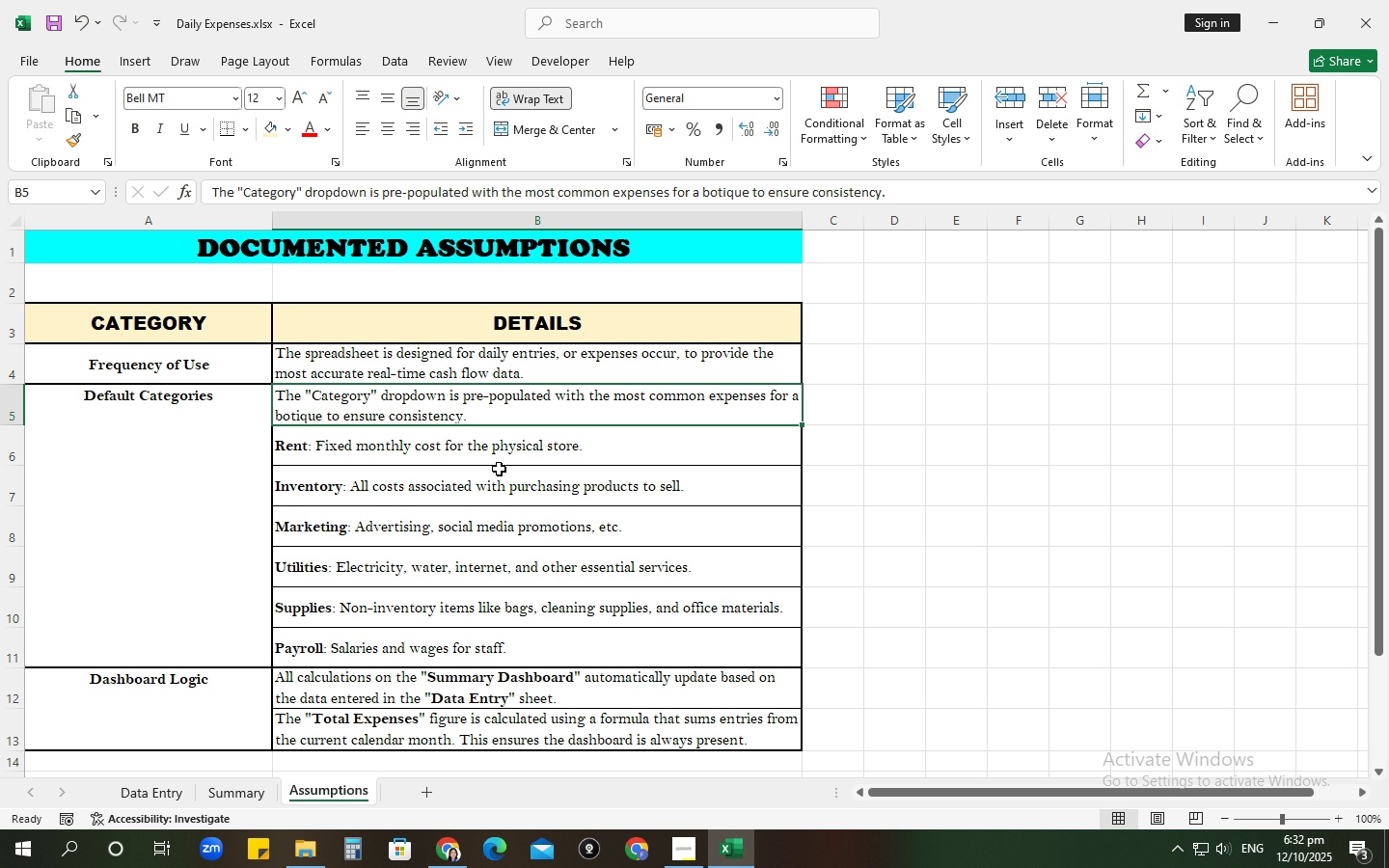 
left_click_drag(start_coordinate=[116, 366], to_coordinate=[404, 750])
 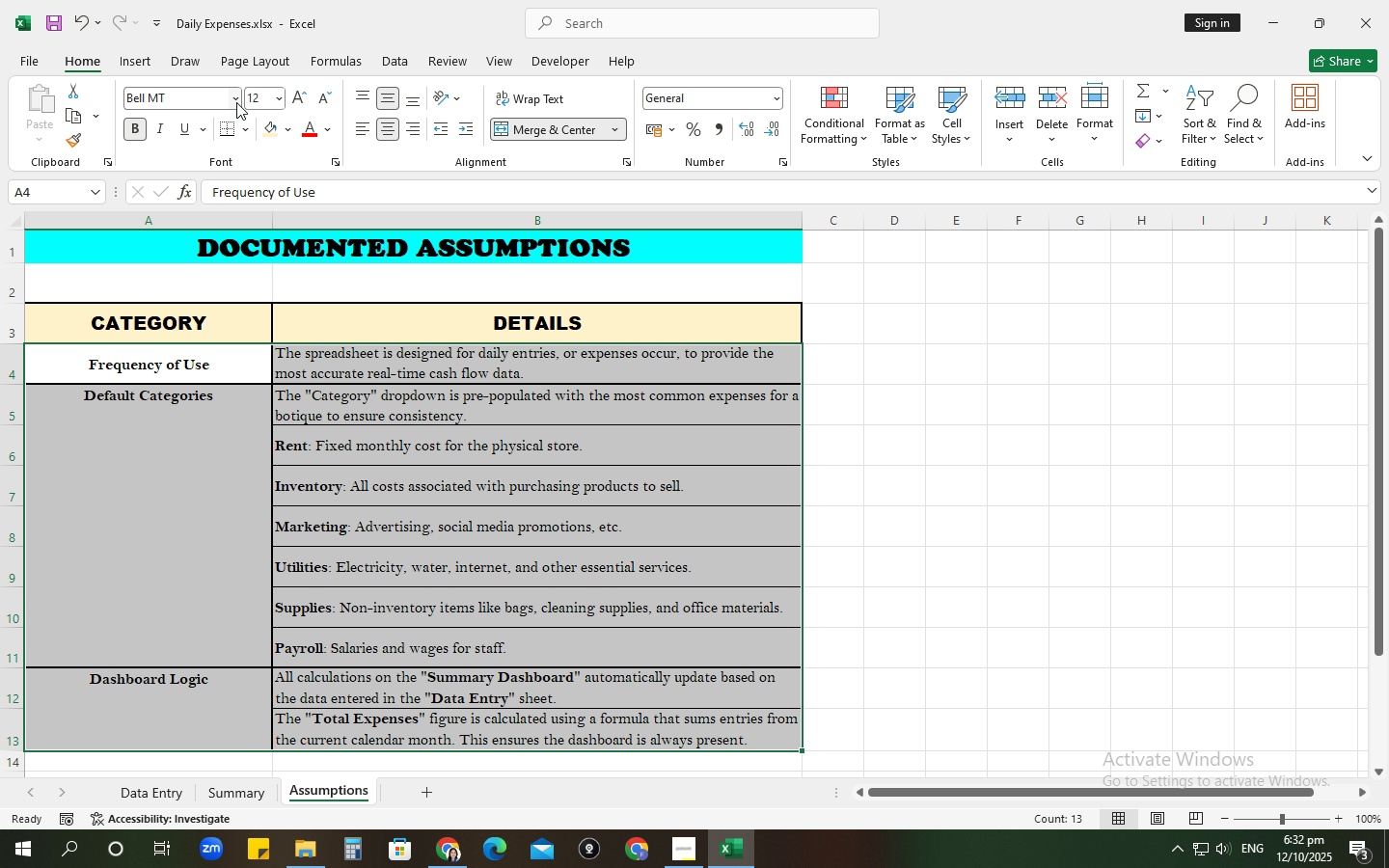 
left_click([236, 102])
 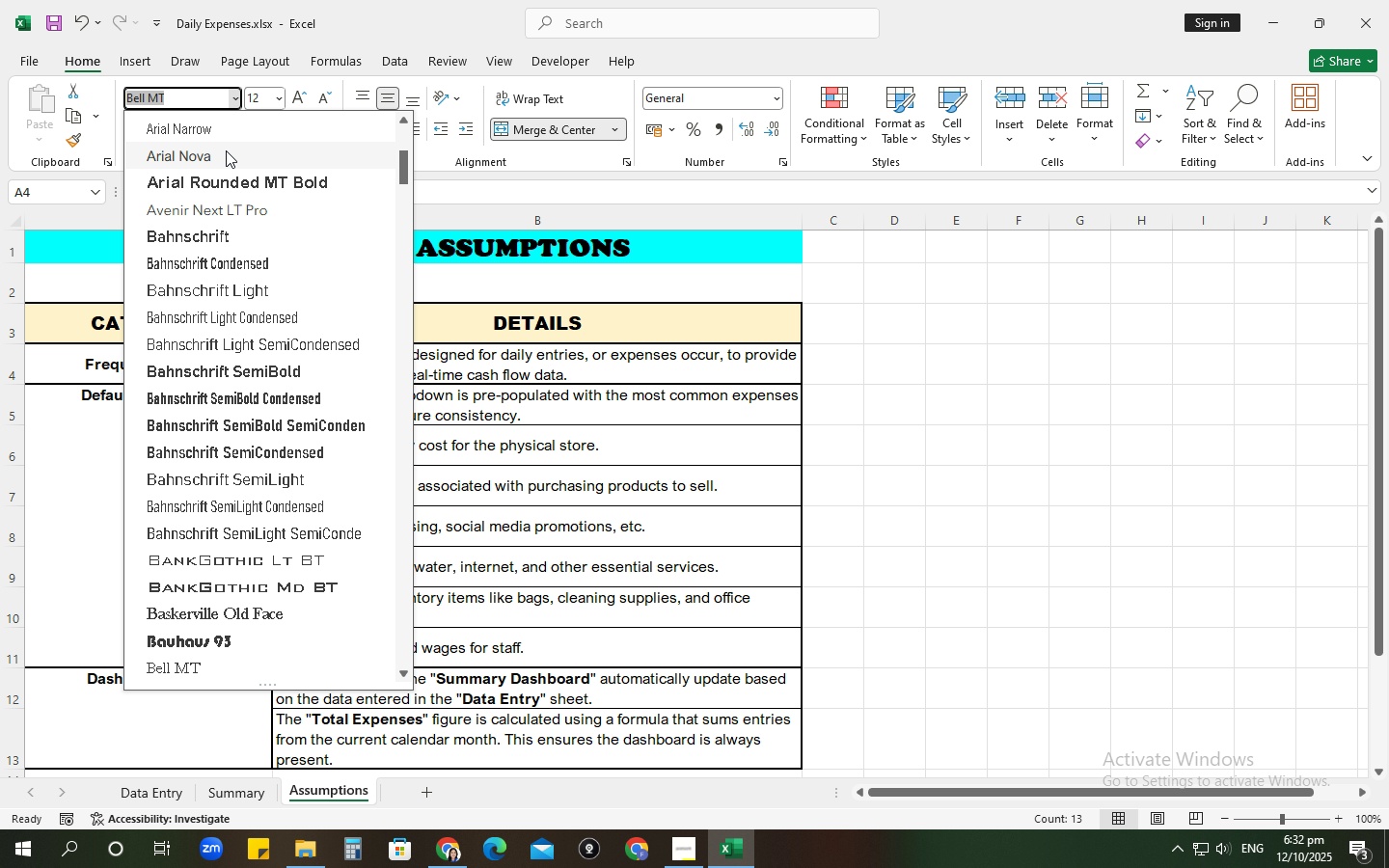 
scroll: coordinate [244, 198], scroll_direction: up, amount: 7.0
 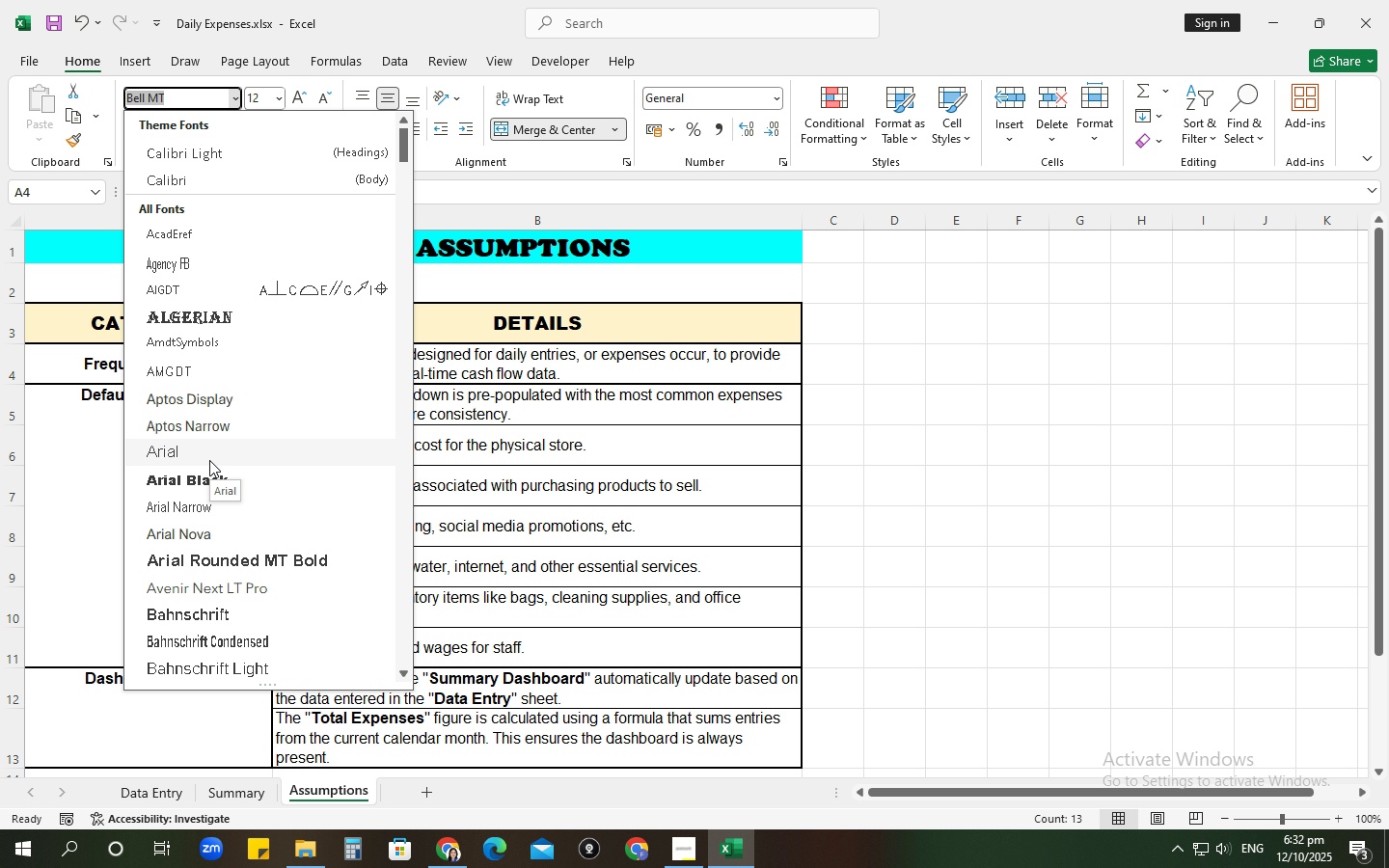 
left_click([209, 460])
 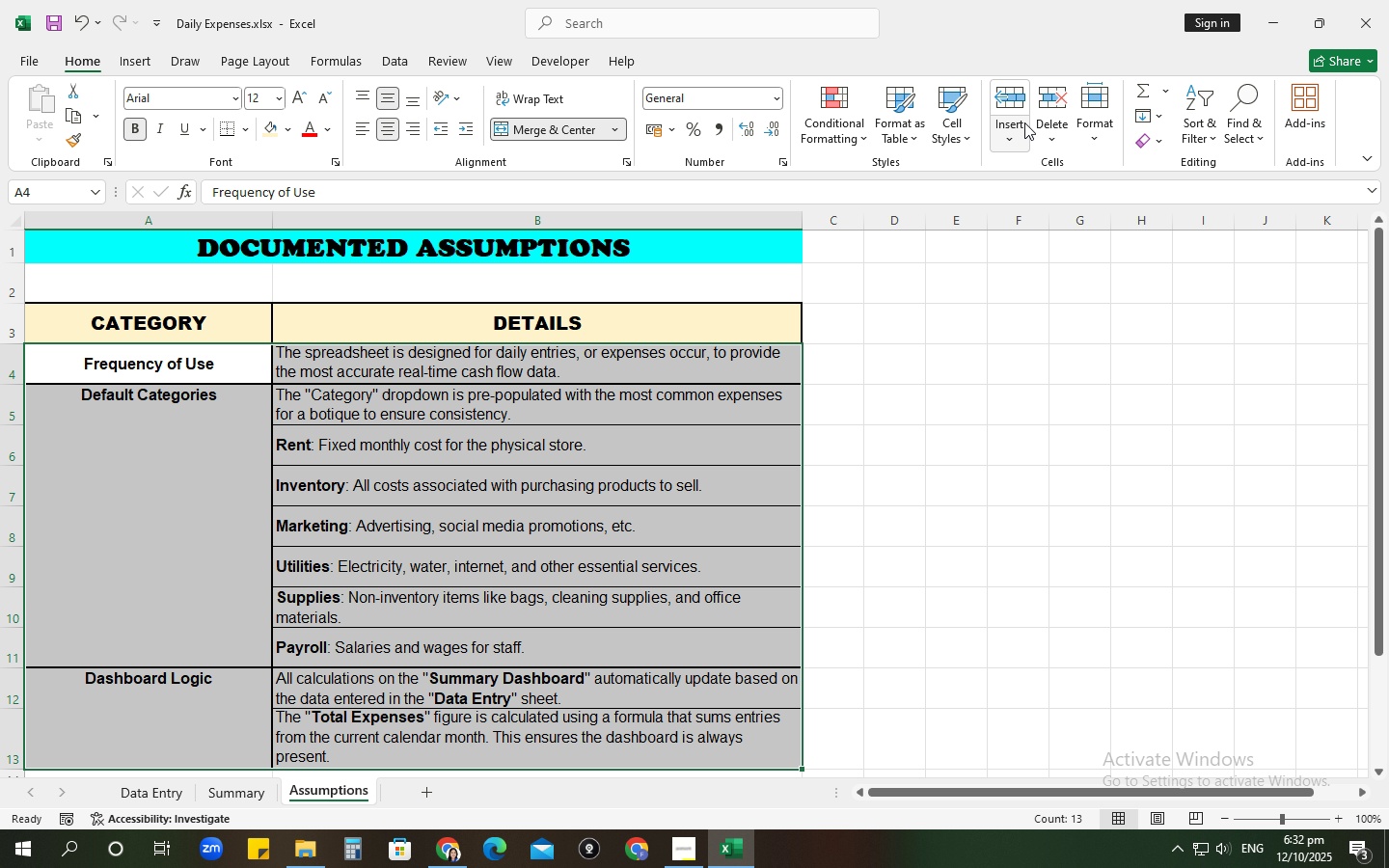 
left_click([1075, 113])
 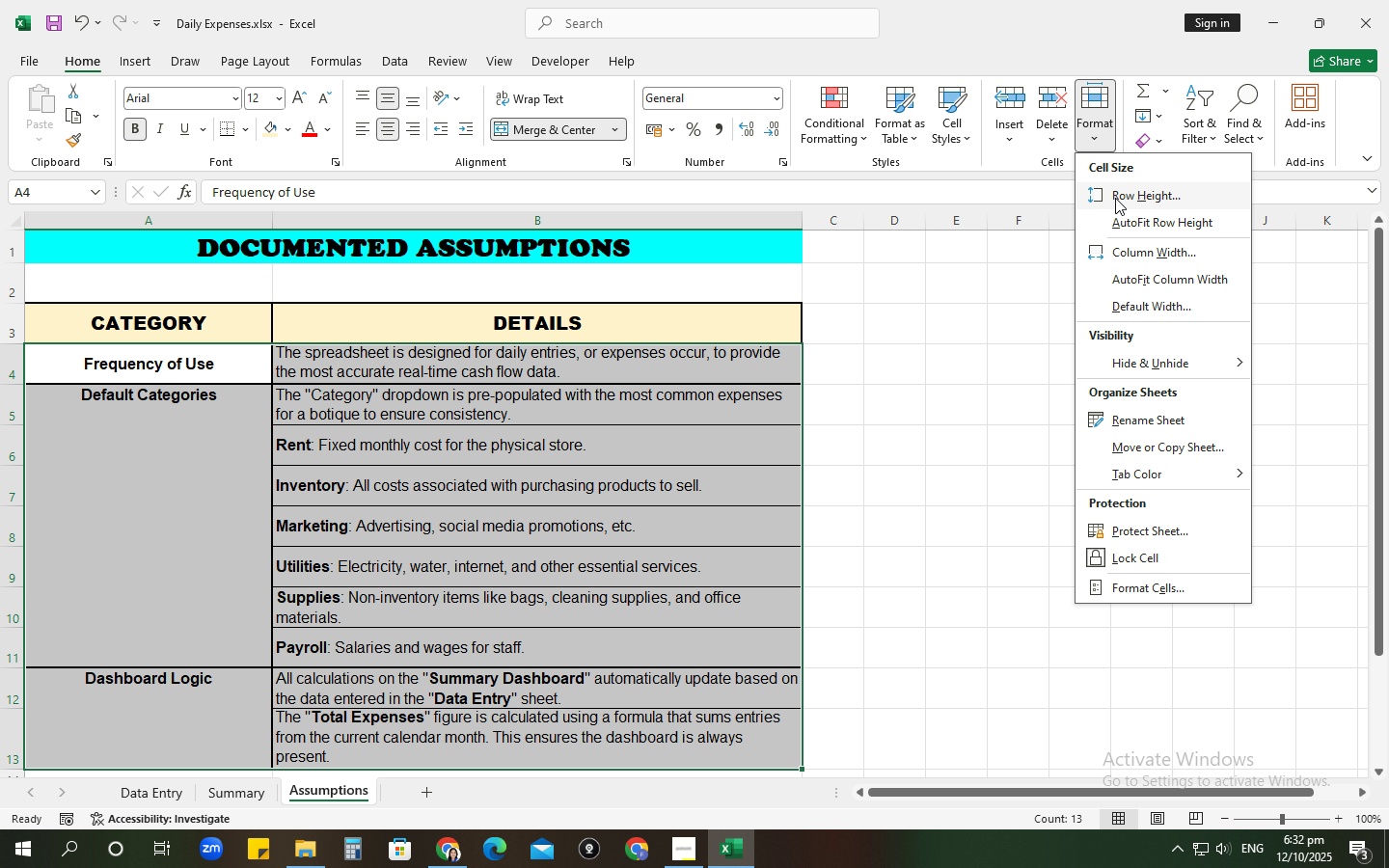 
left_click([1115, 198])
 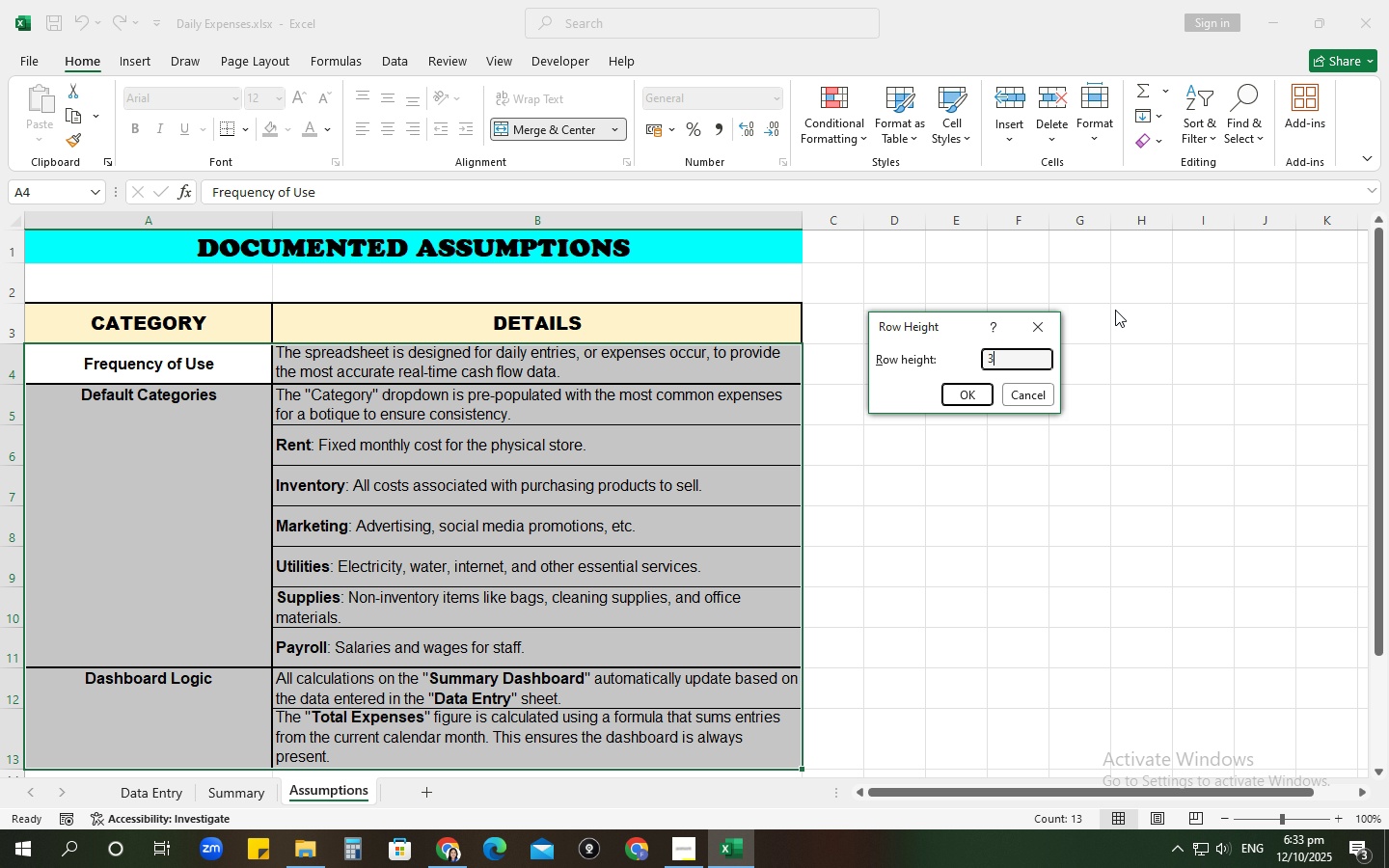 
key(Numpad3)
 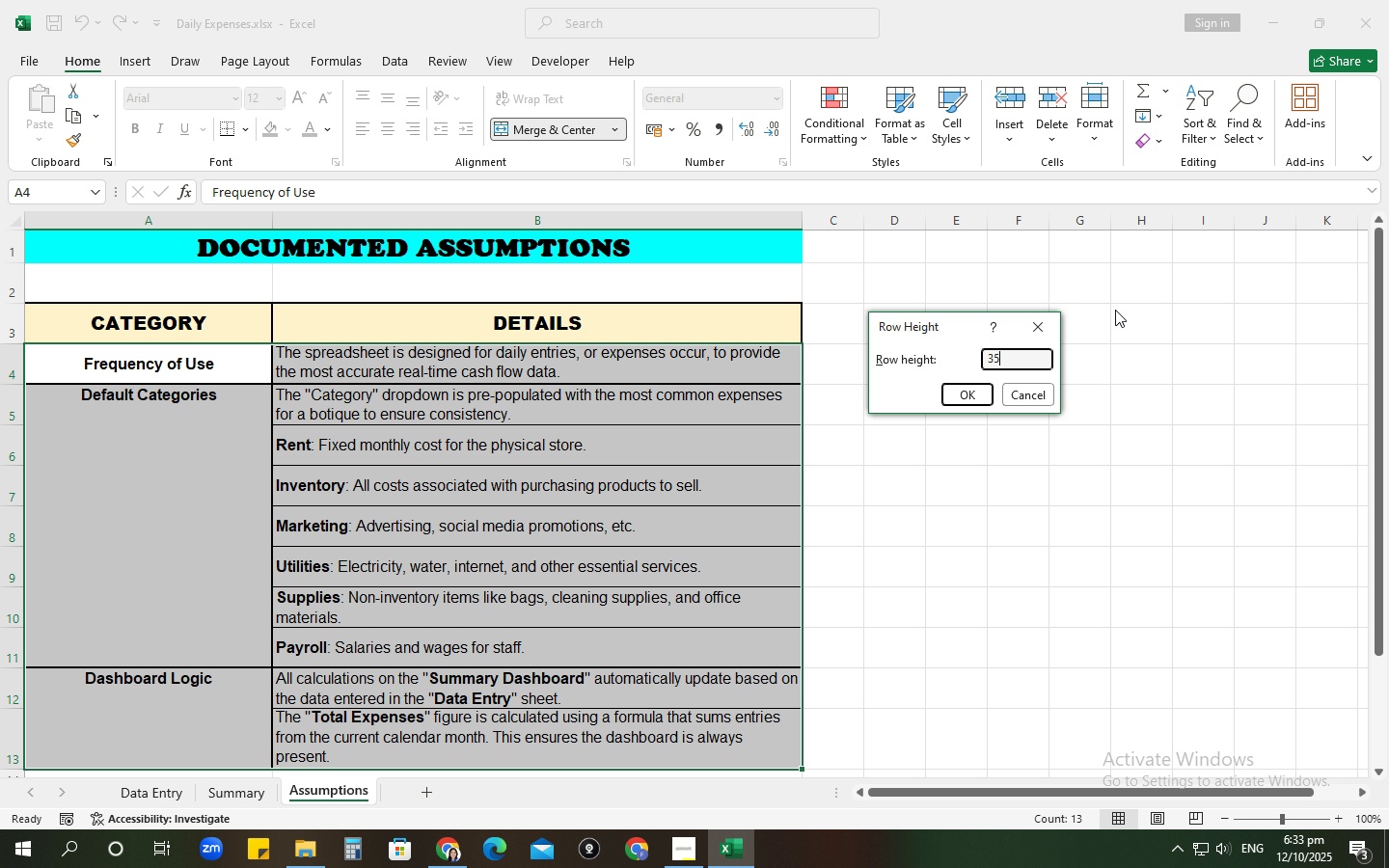 
key(Numpad5)
 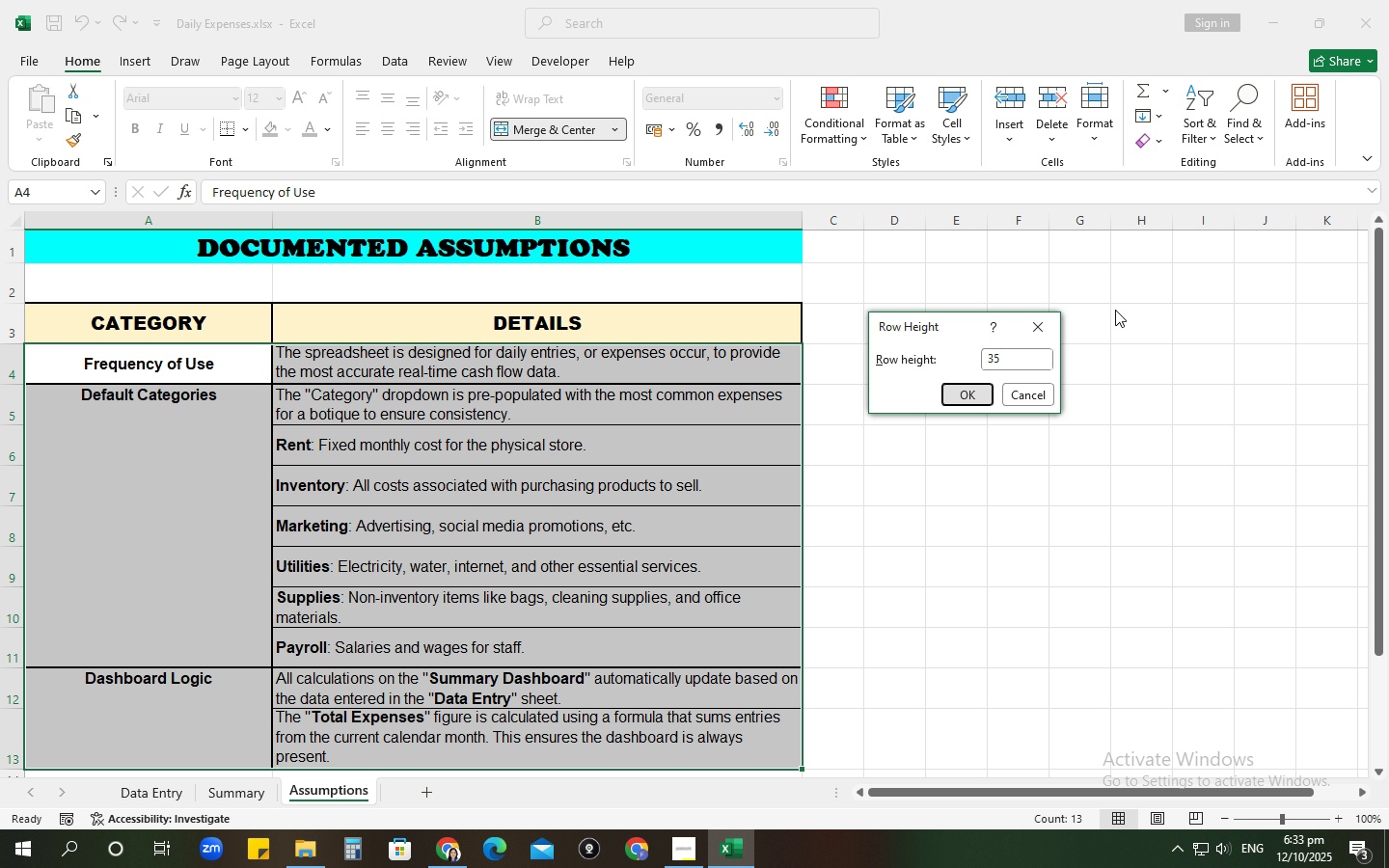 
key(NumpadEnter)
 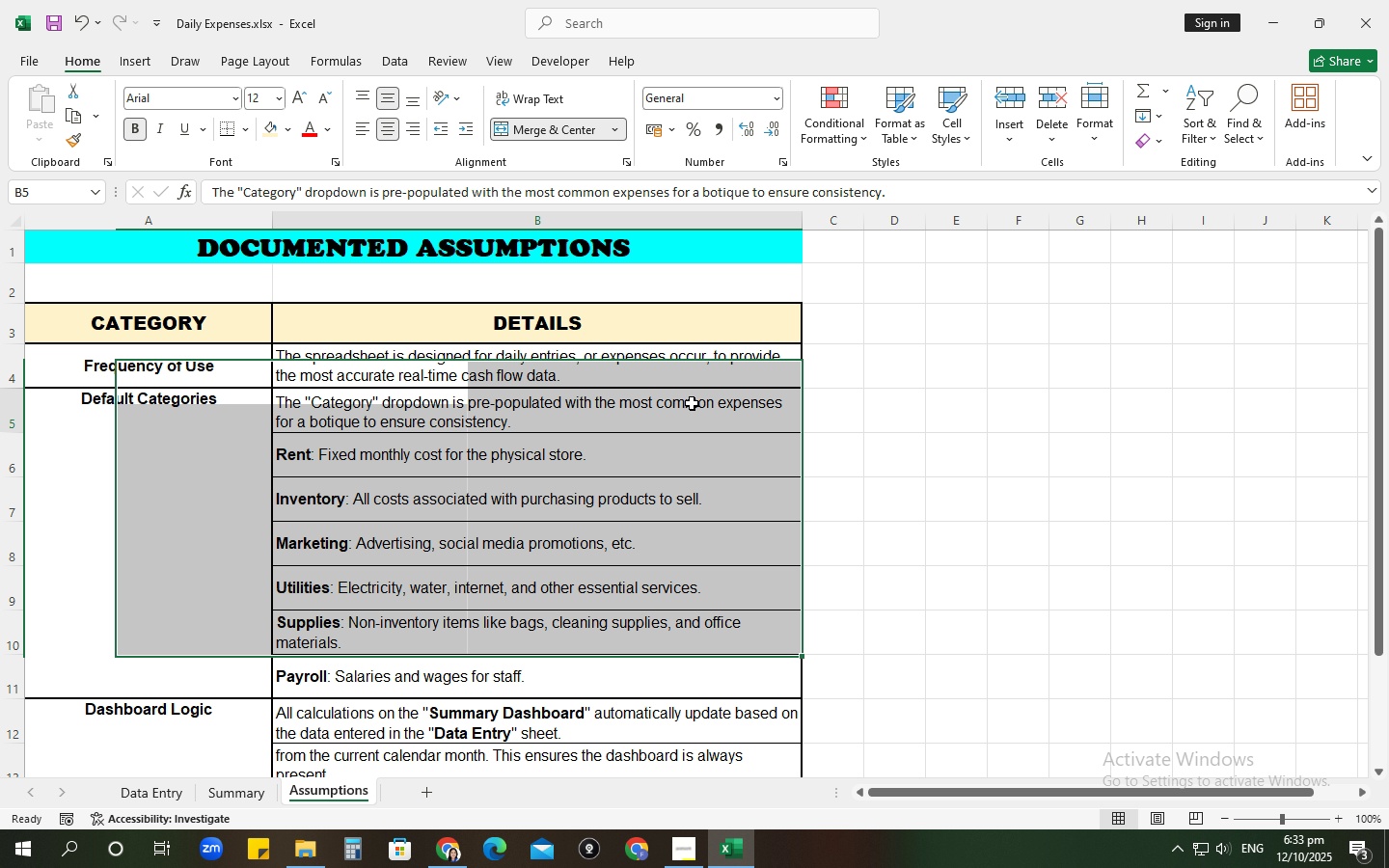 
left_click([692, 403])
 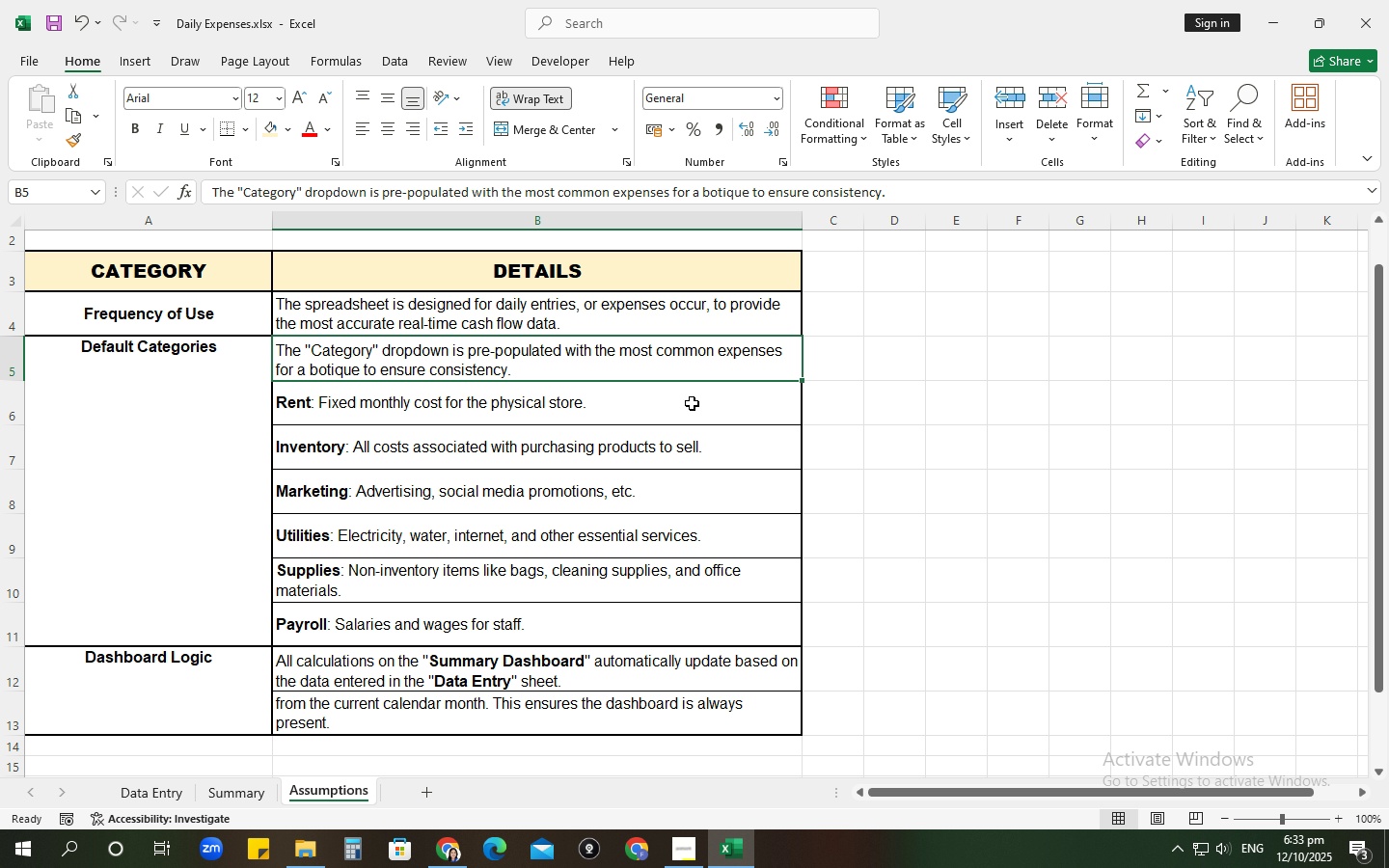 
scroll: coordinate [692, 403], scroll_direction: down, amount: 4.0
 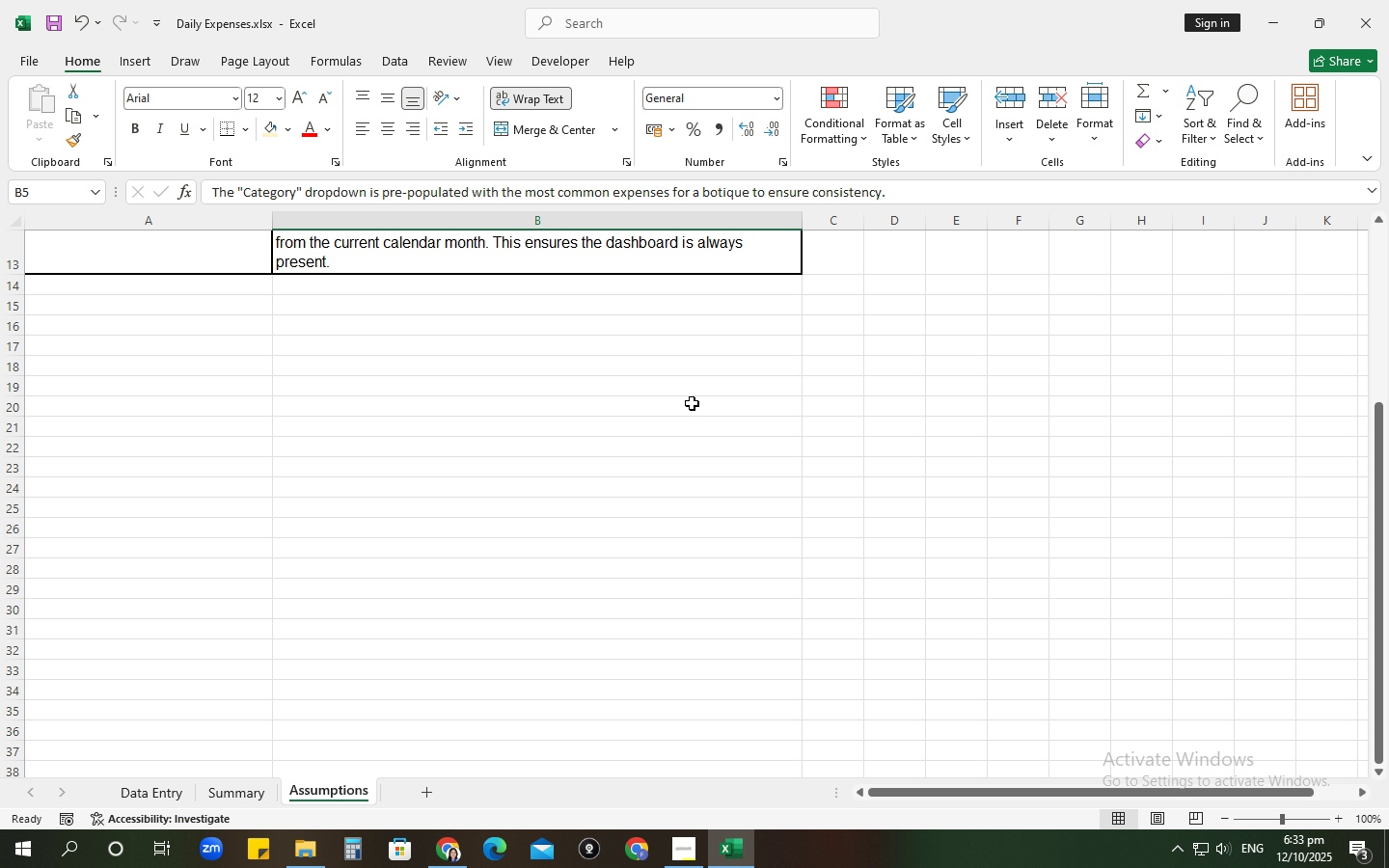 
scroll: coordinate [692, 403], scroll_direction: up, amount: 4.0
 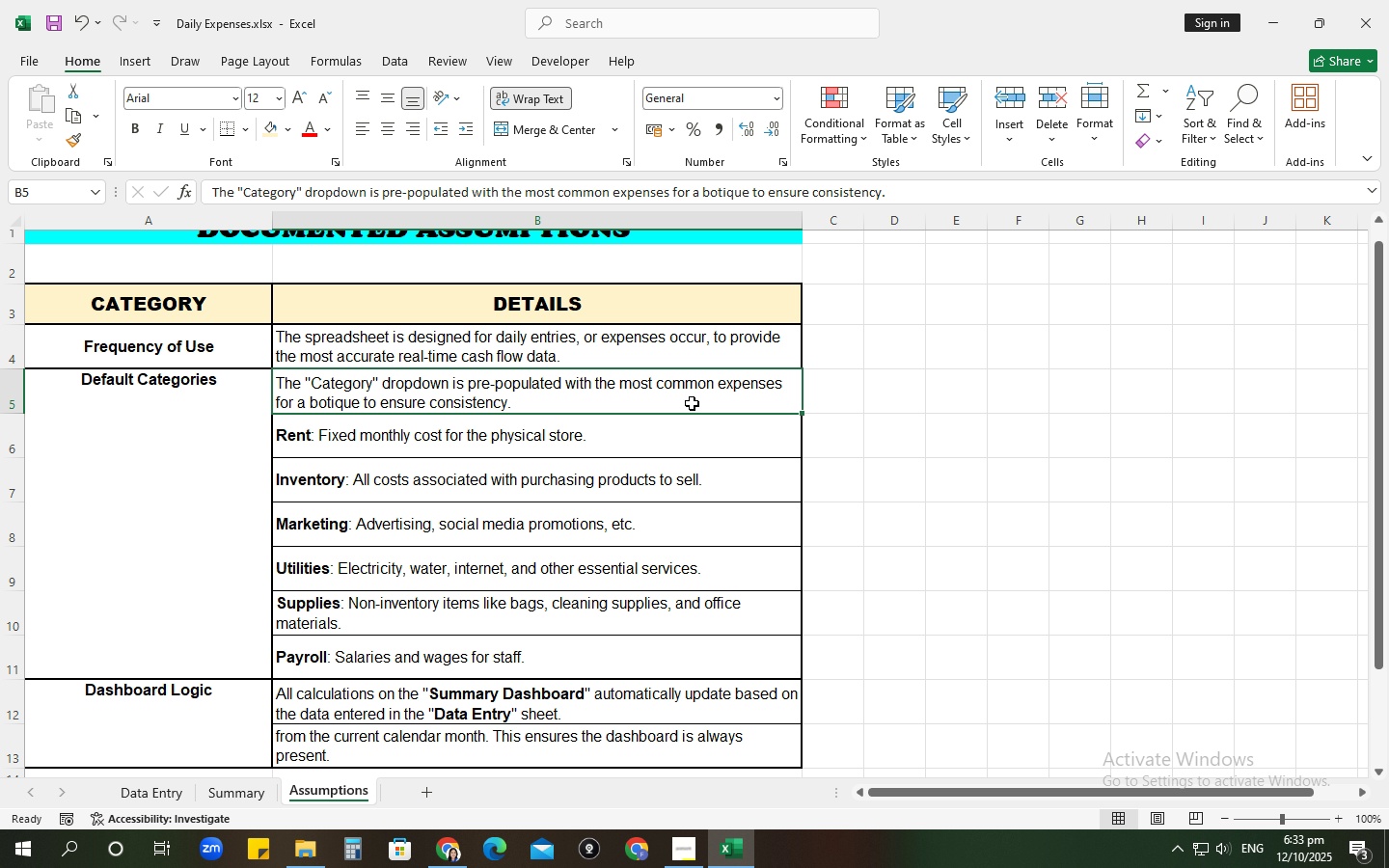 
scroll: coordinate [692, 403], scroll_direction: down, amount: 1.0
 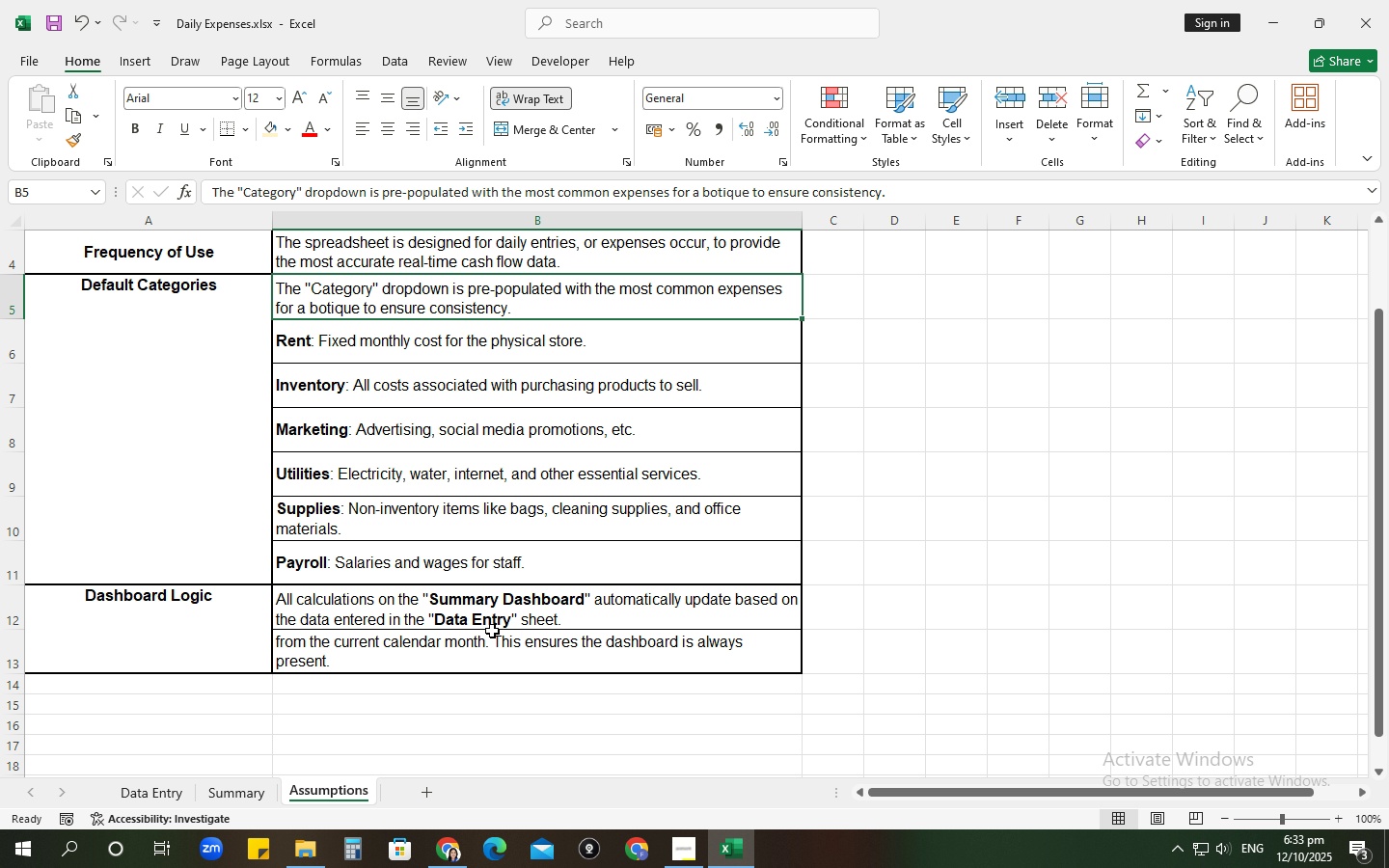 
left_click([431, 642])
 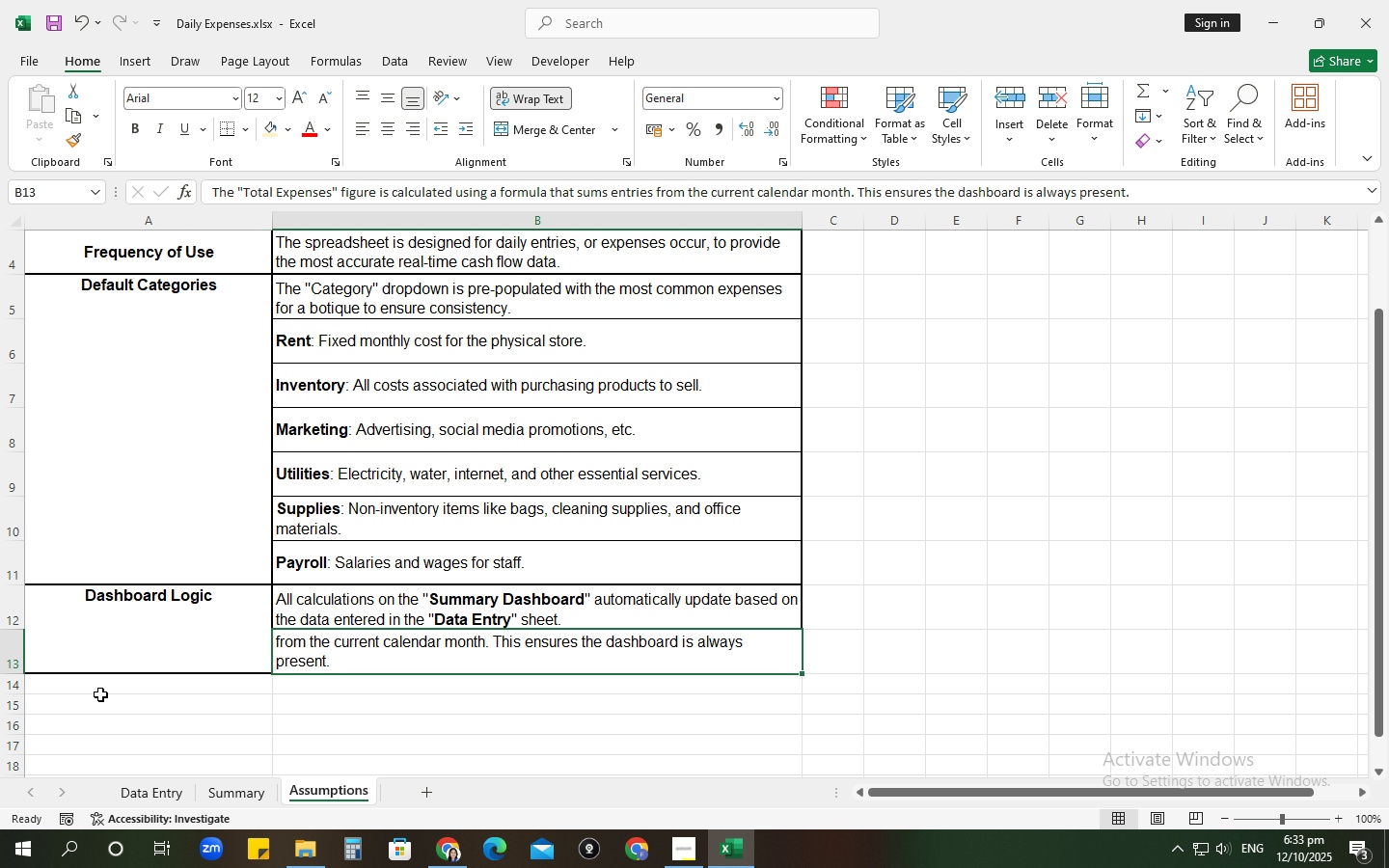 
left_click_drag(start_coordinate=[22, 676], to_coordinate=[28, 692])
 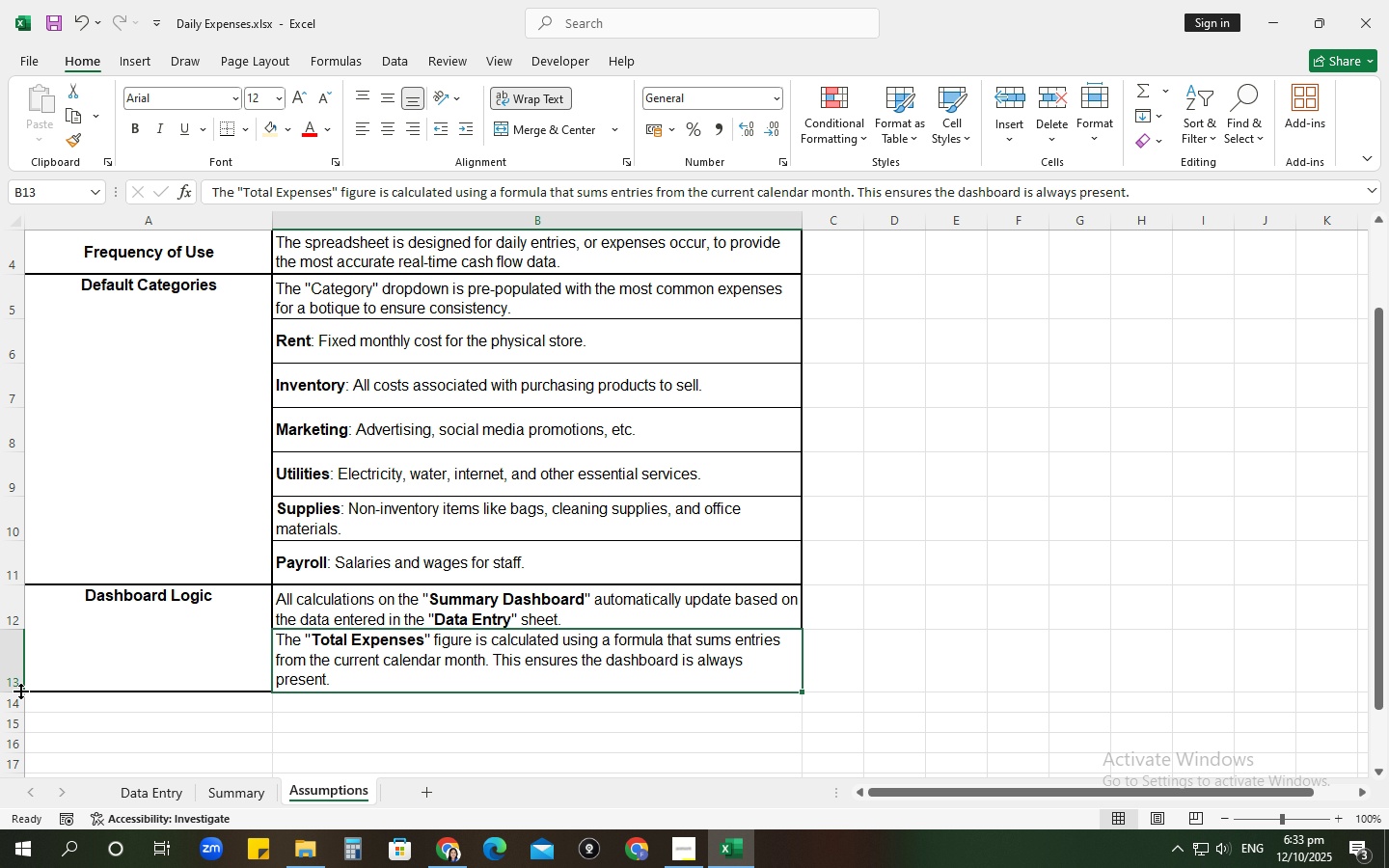 
left_click([19, 690])
 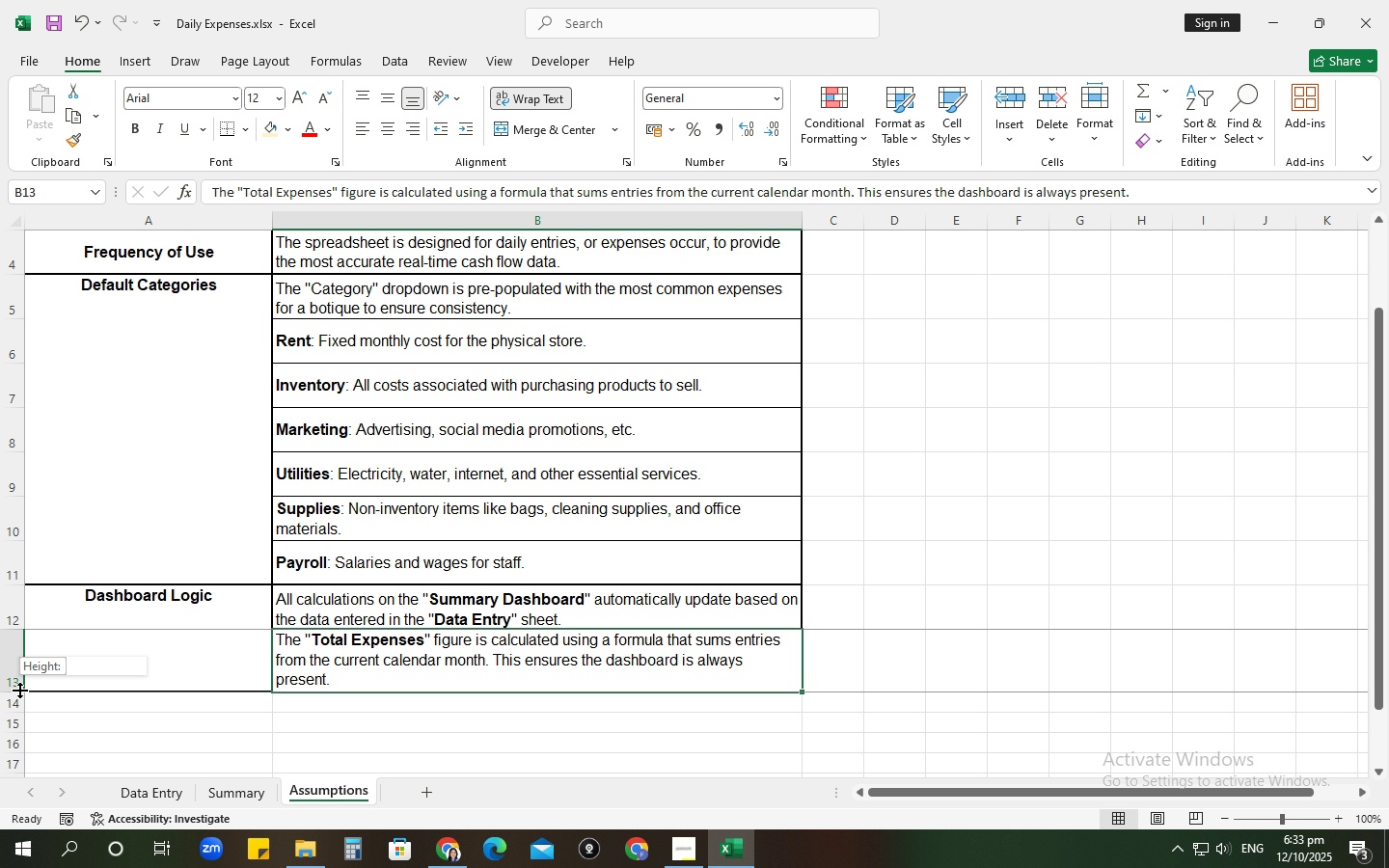 
left_click_drag(start_coordinate=[19, 690], to_coordinate=[20, 694])
 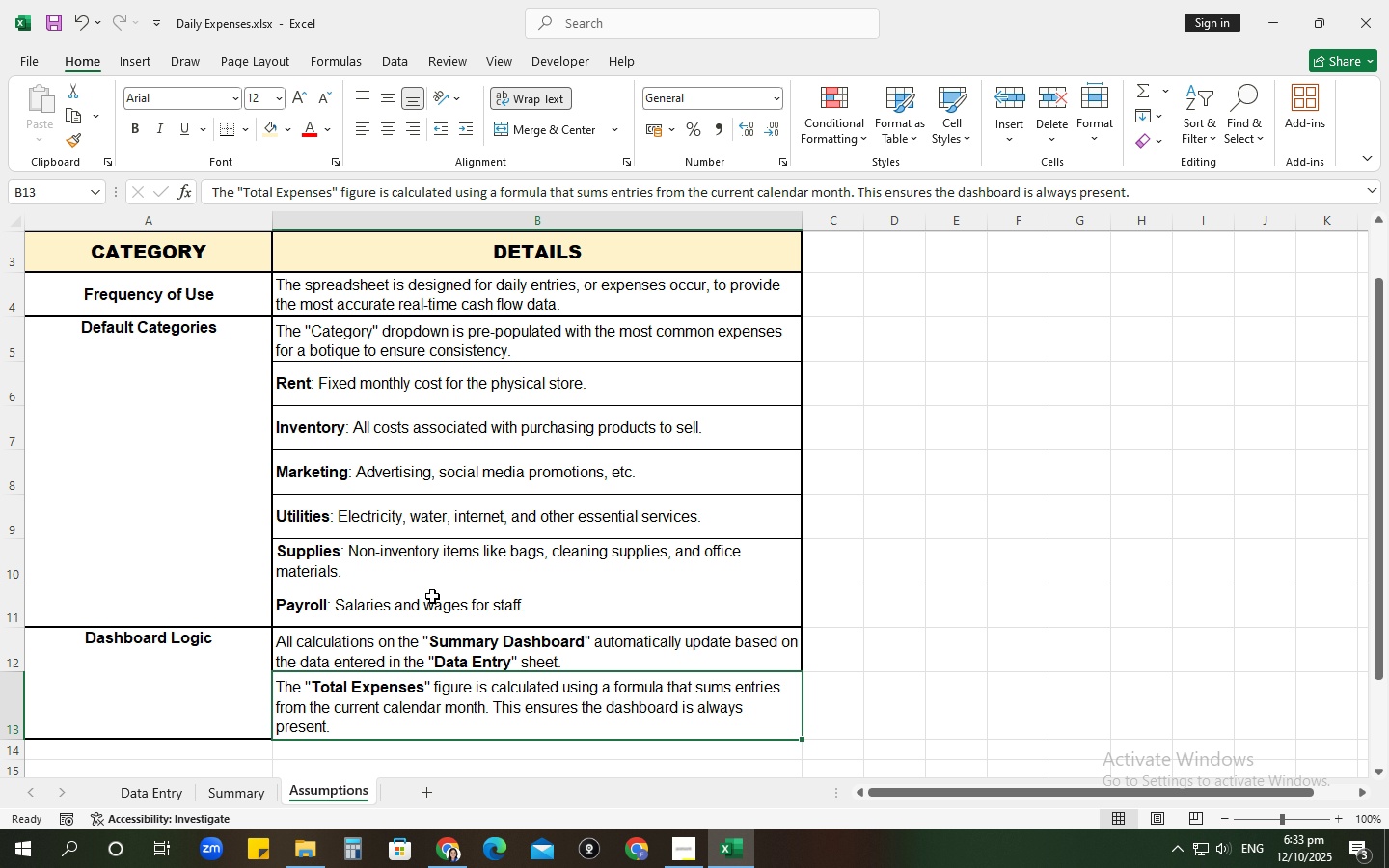 
scroll: coordinate [432, 596], scroll_direction: up, amount: 1.0
 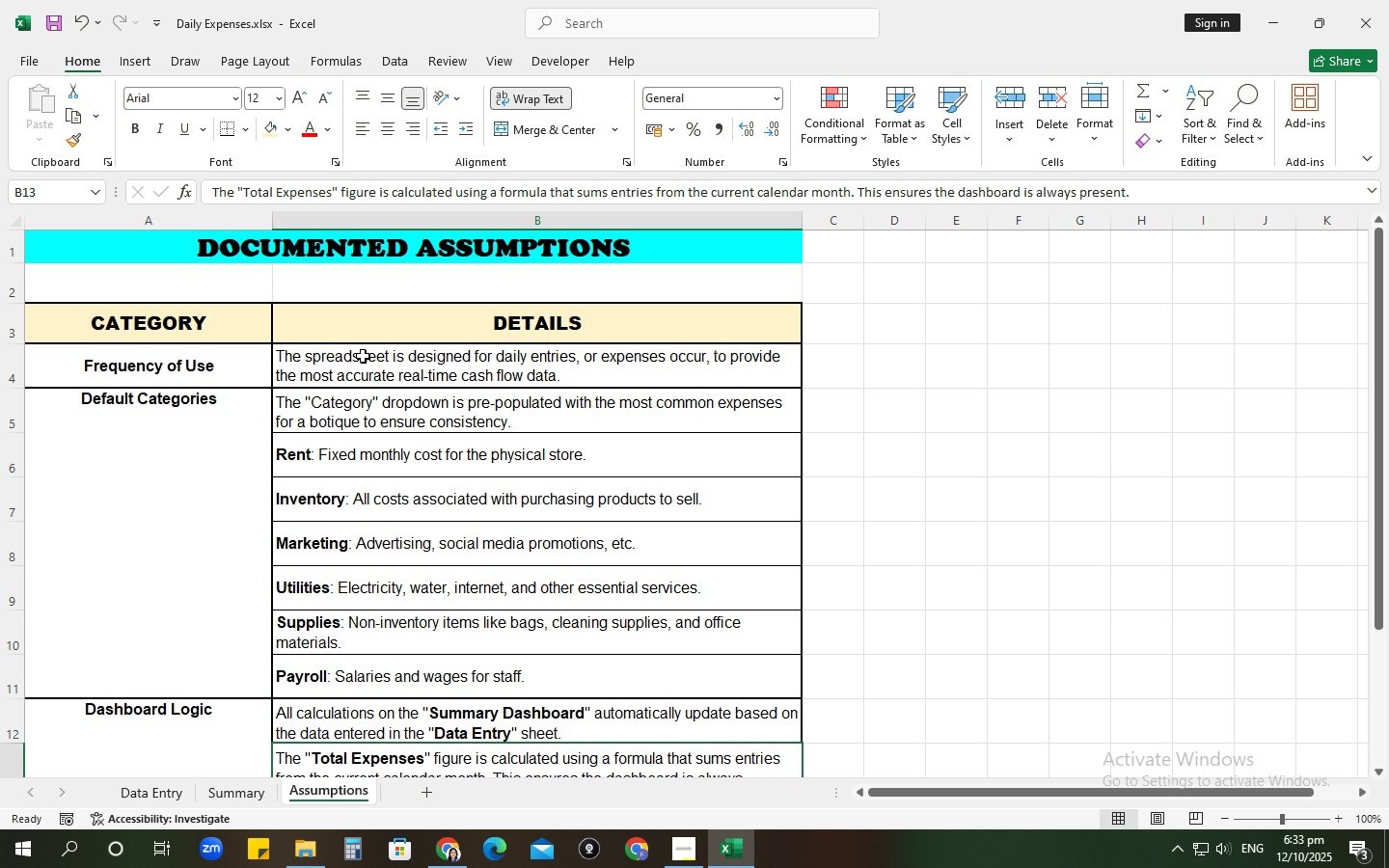 
wait(21.88)
 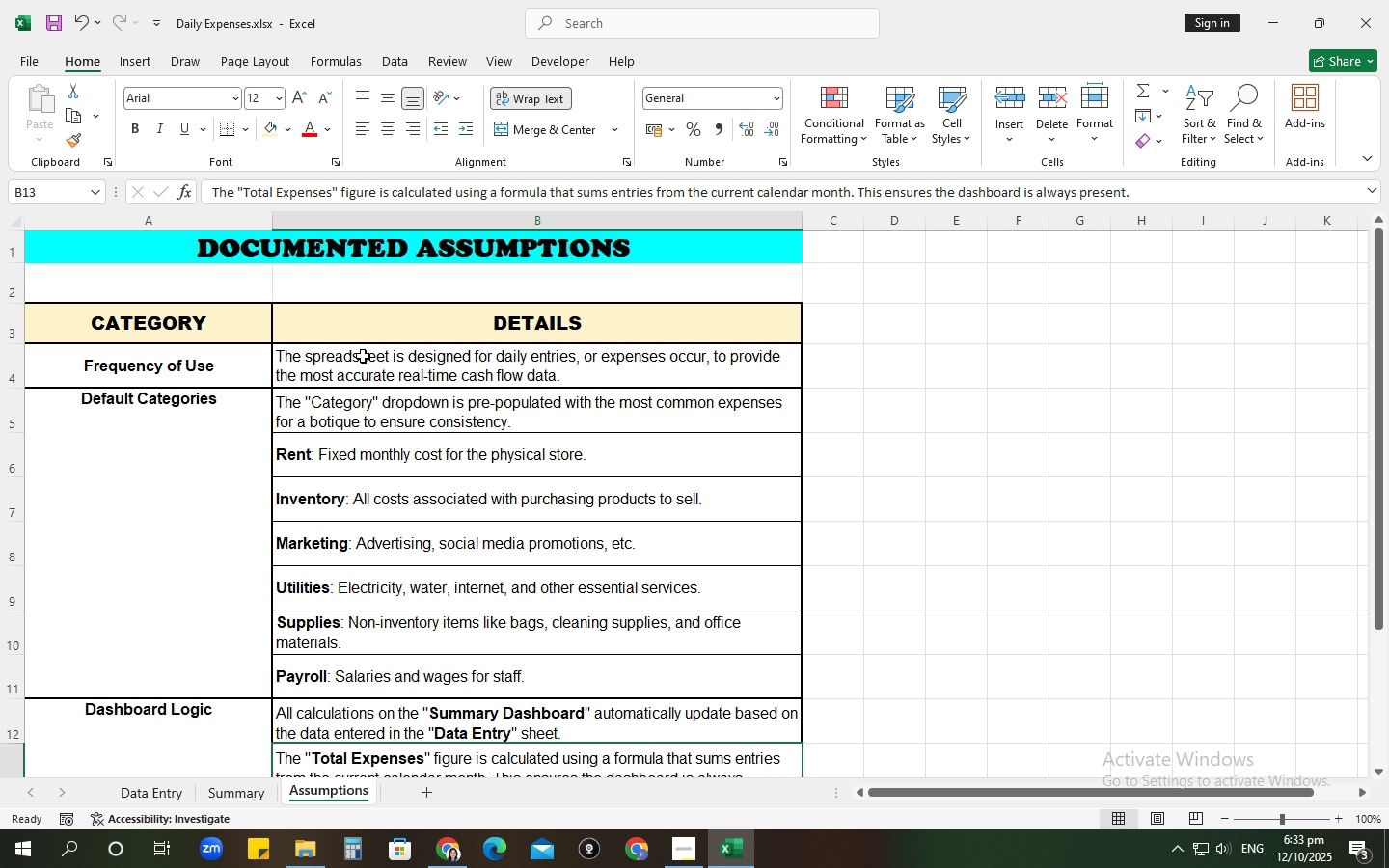 
left_click([239, 788])
 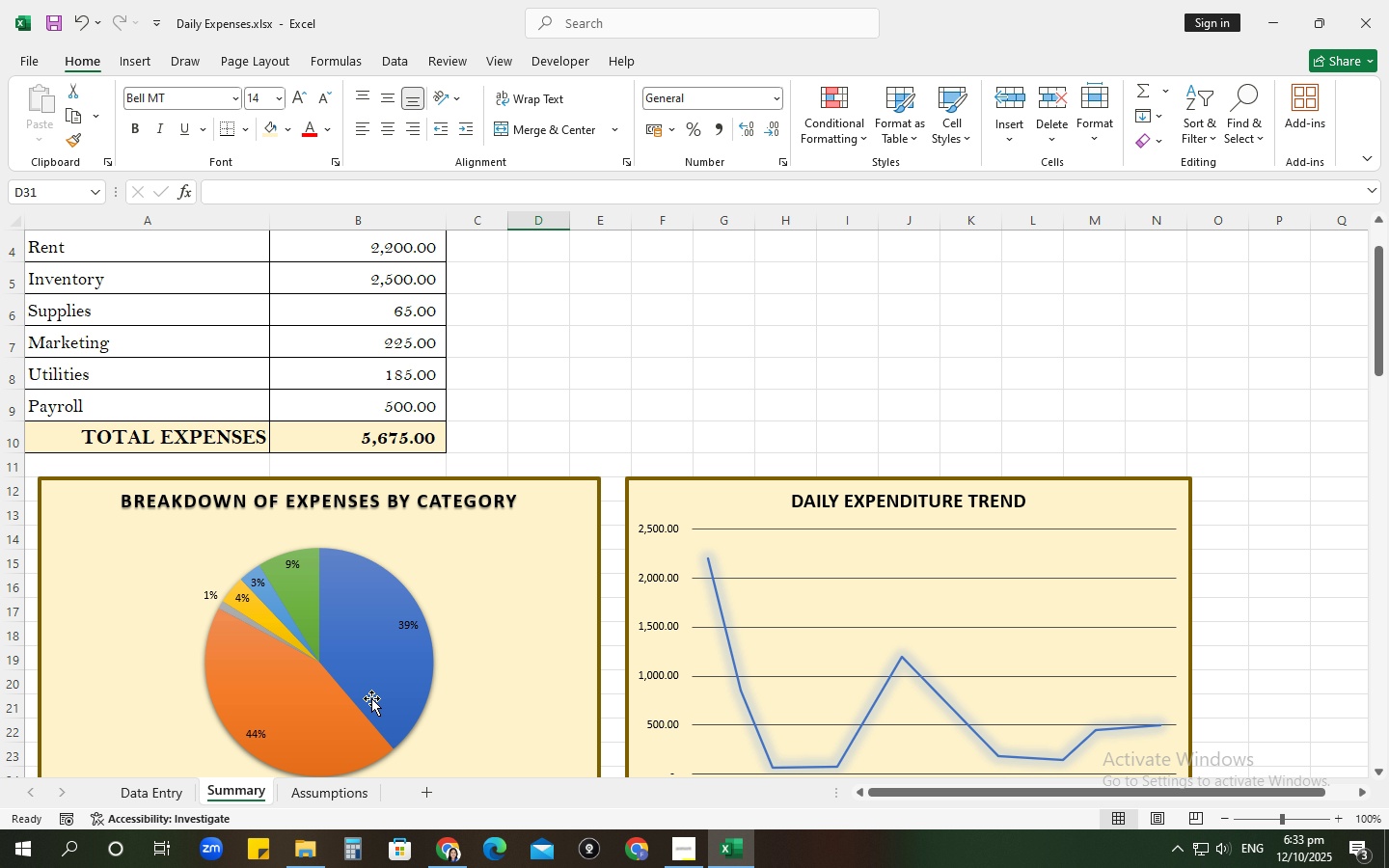 
scroll: coordinate [371, 698], scroll_direction: down, amount: 3.0
 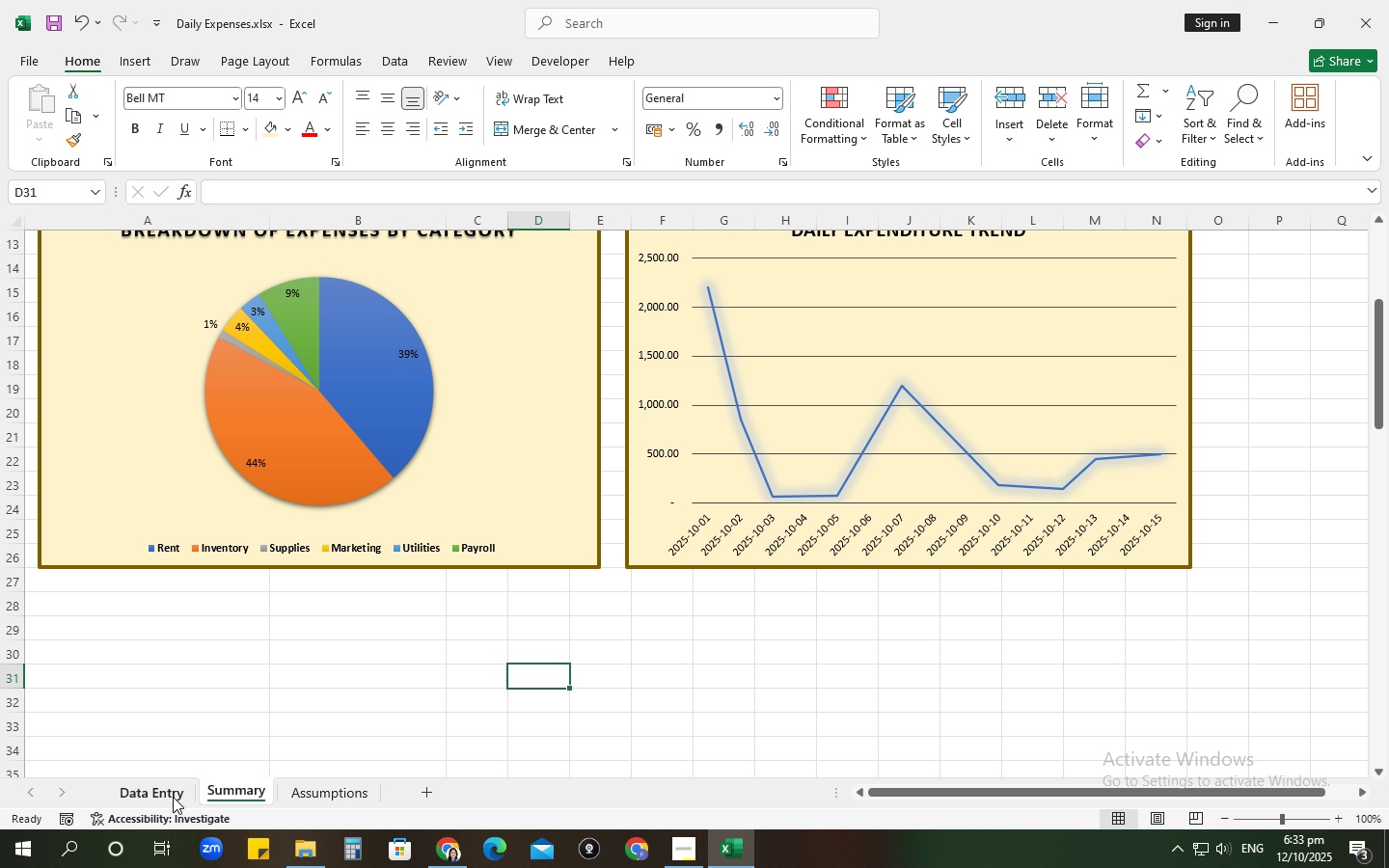 
left_click([173, 797])
 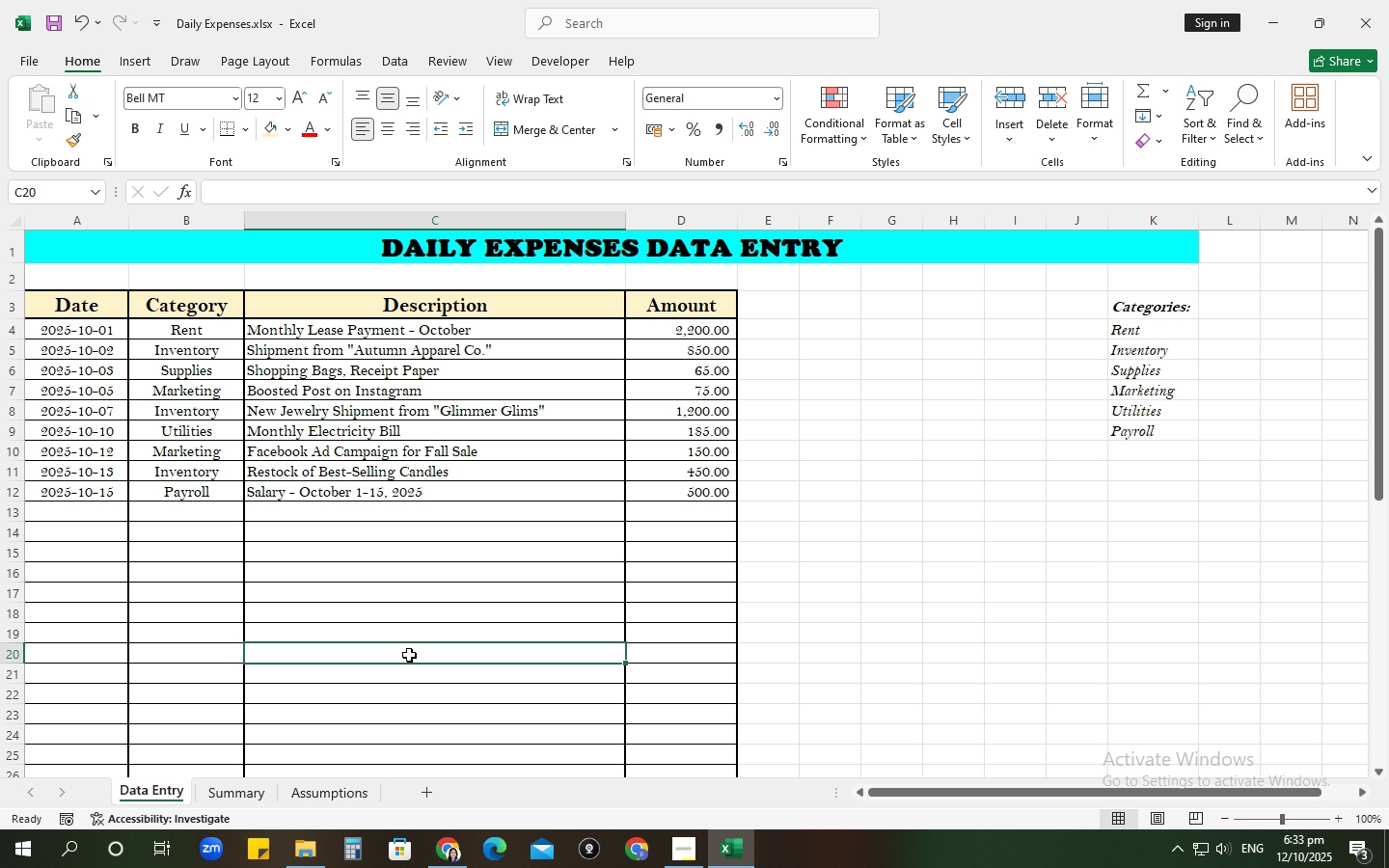 
wait(15.89)
 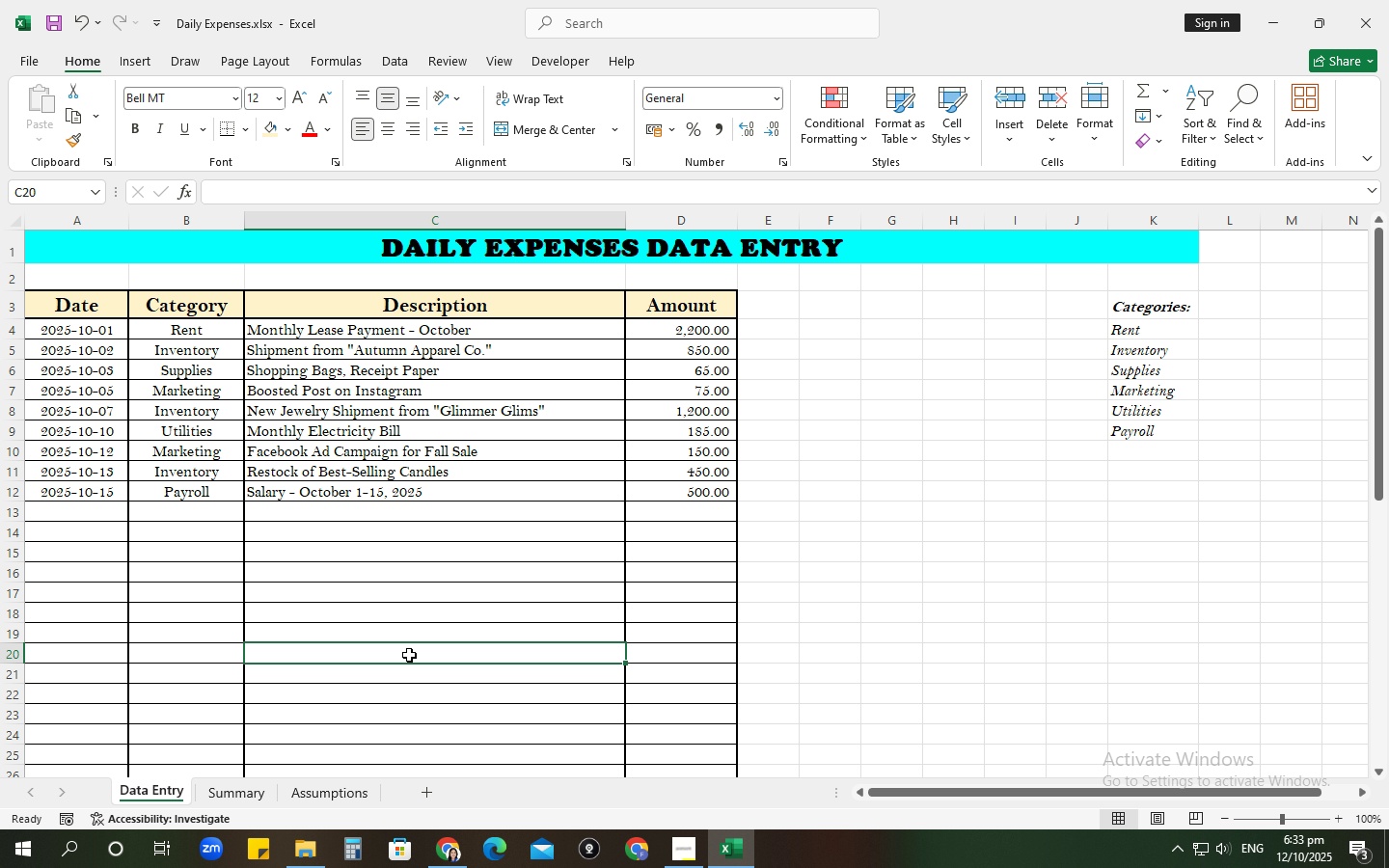 
left_click([405, 62])
 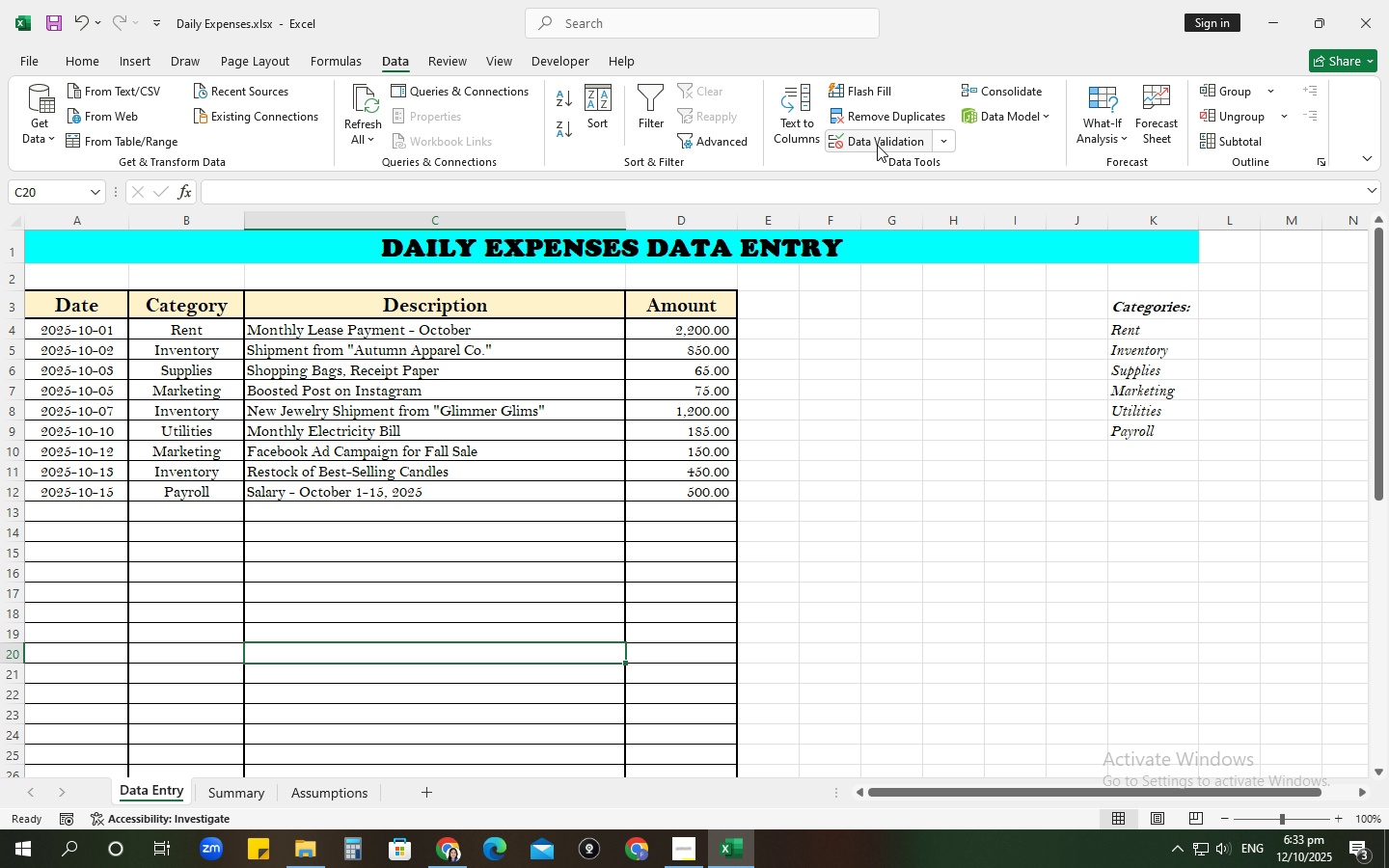 
left_click([877, 145])
 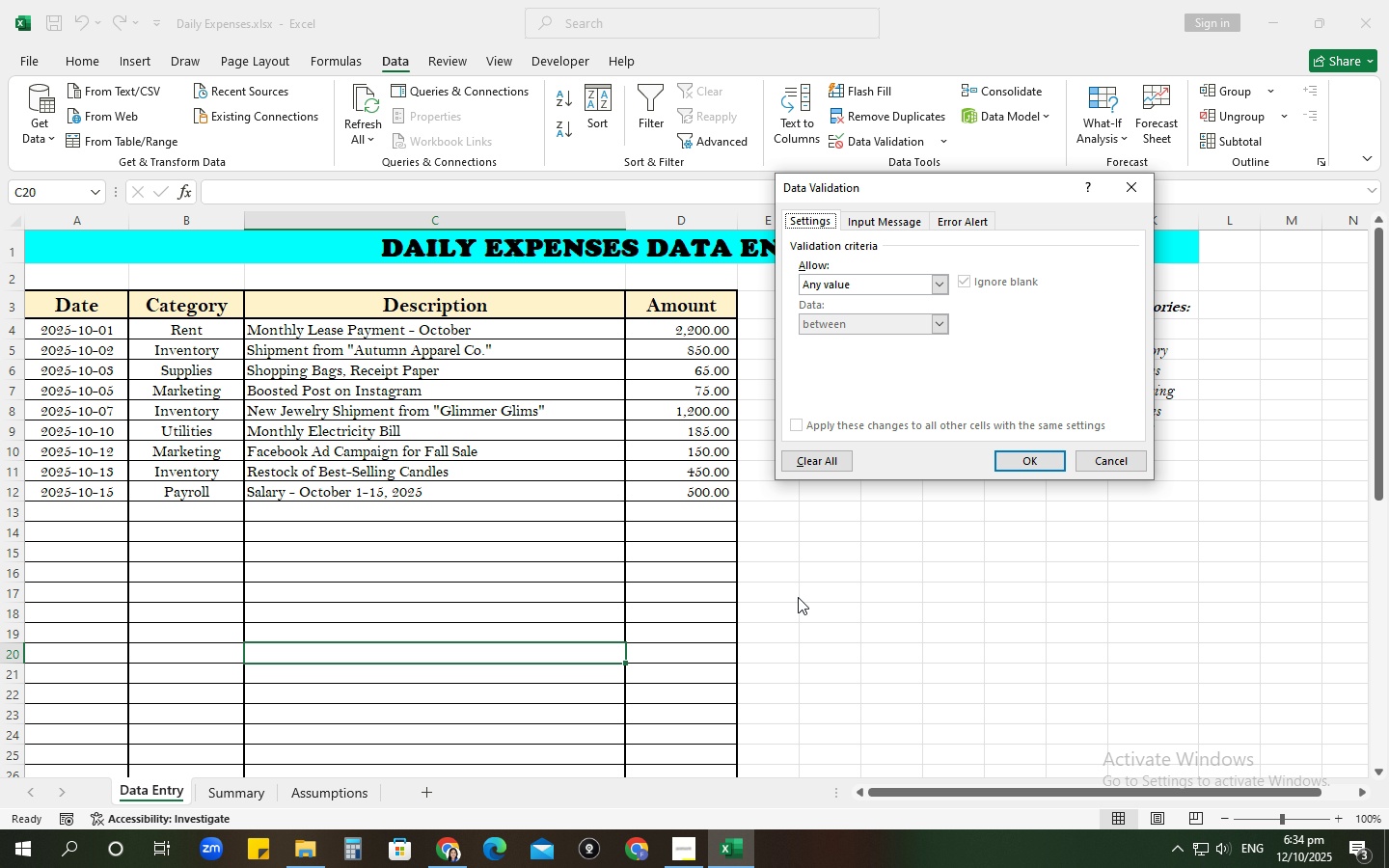 
left_click([1043, 462])
 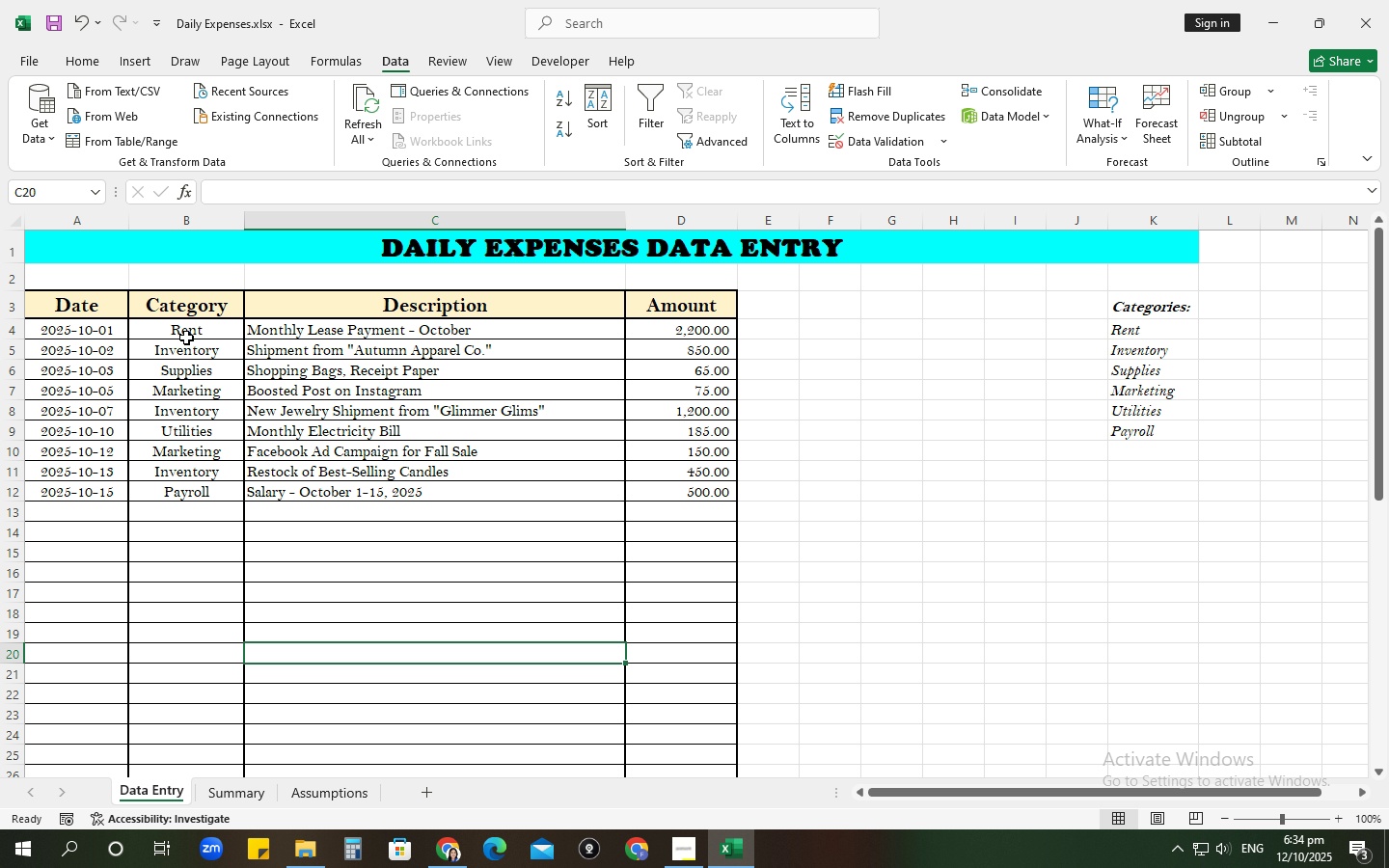 
left_click_drag(start_coordinate=[186, 338], to_coordinate=[189, 726])
 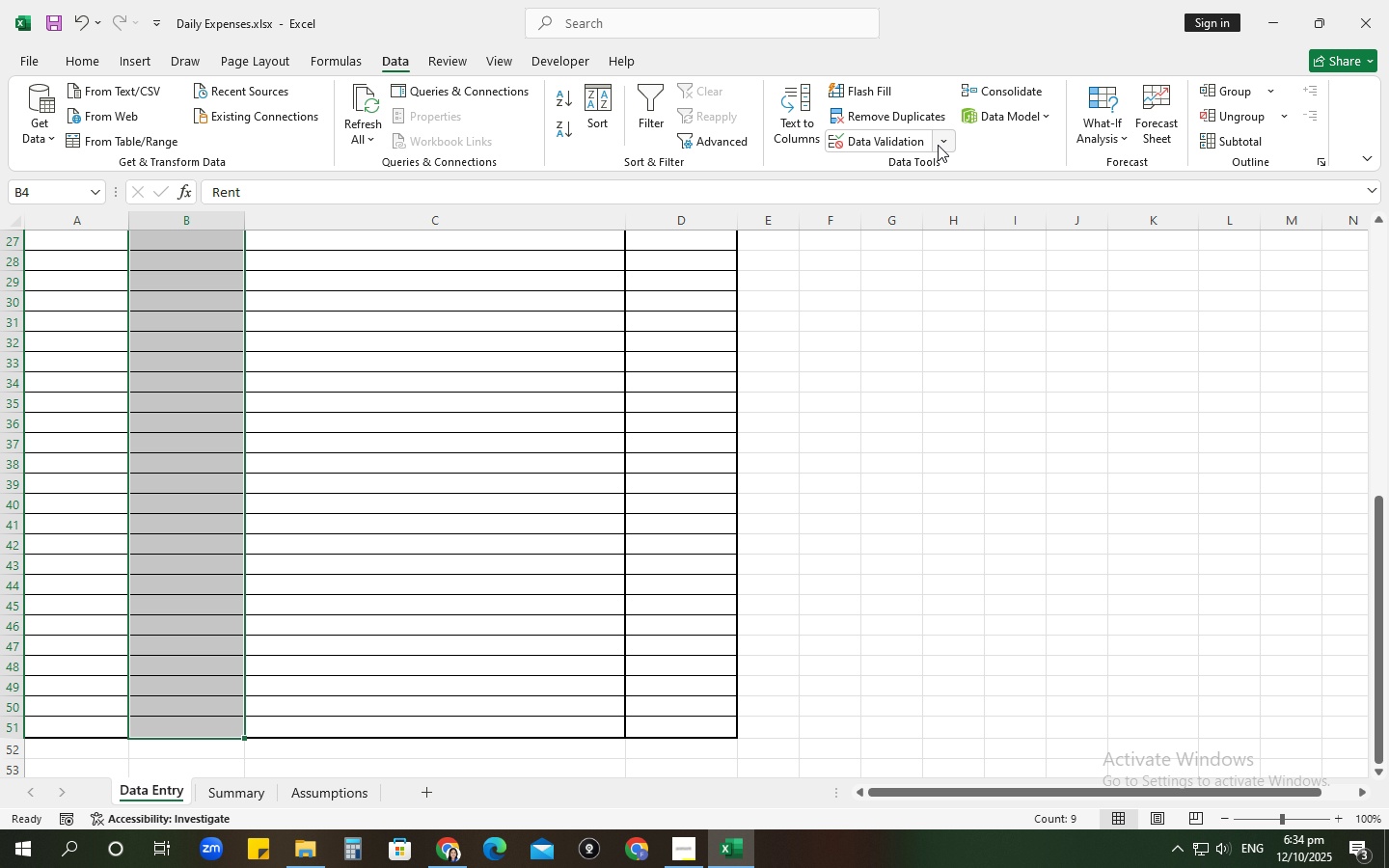 
left_click([948, 141])
 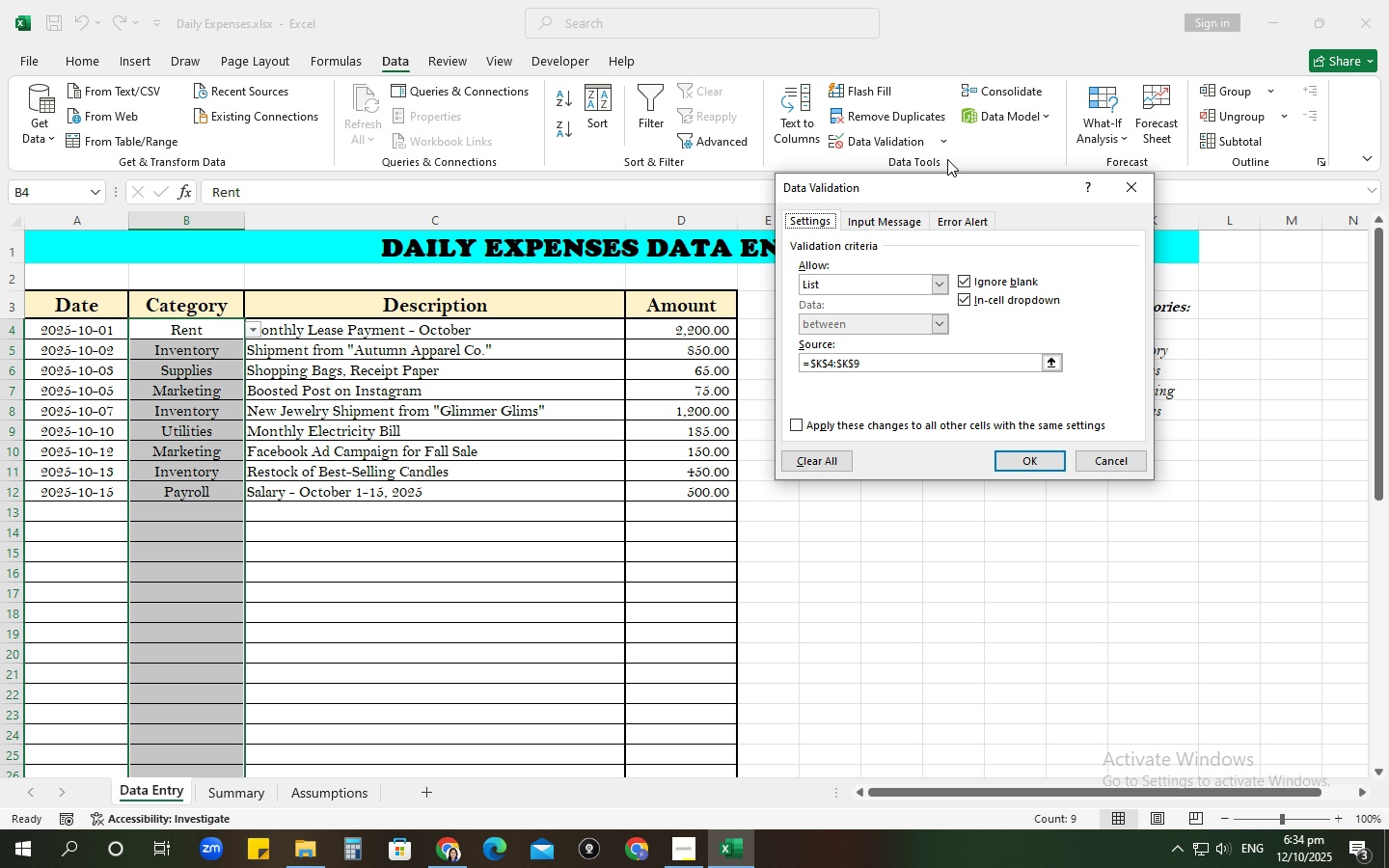 
mouse_move([917, 334])
 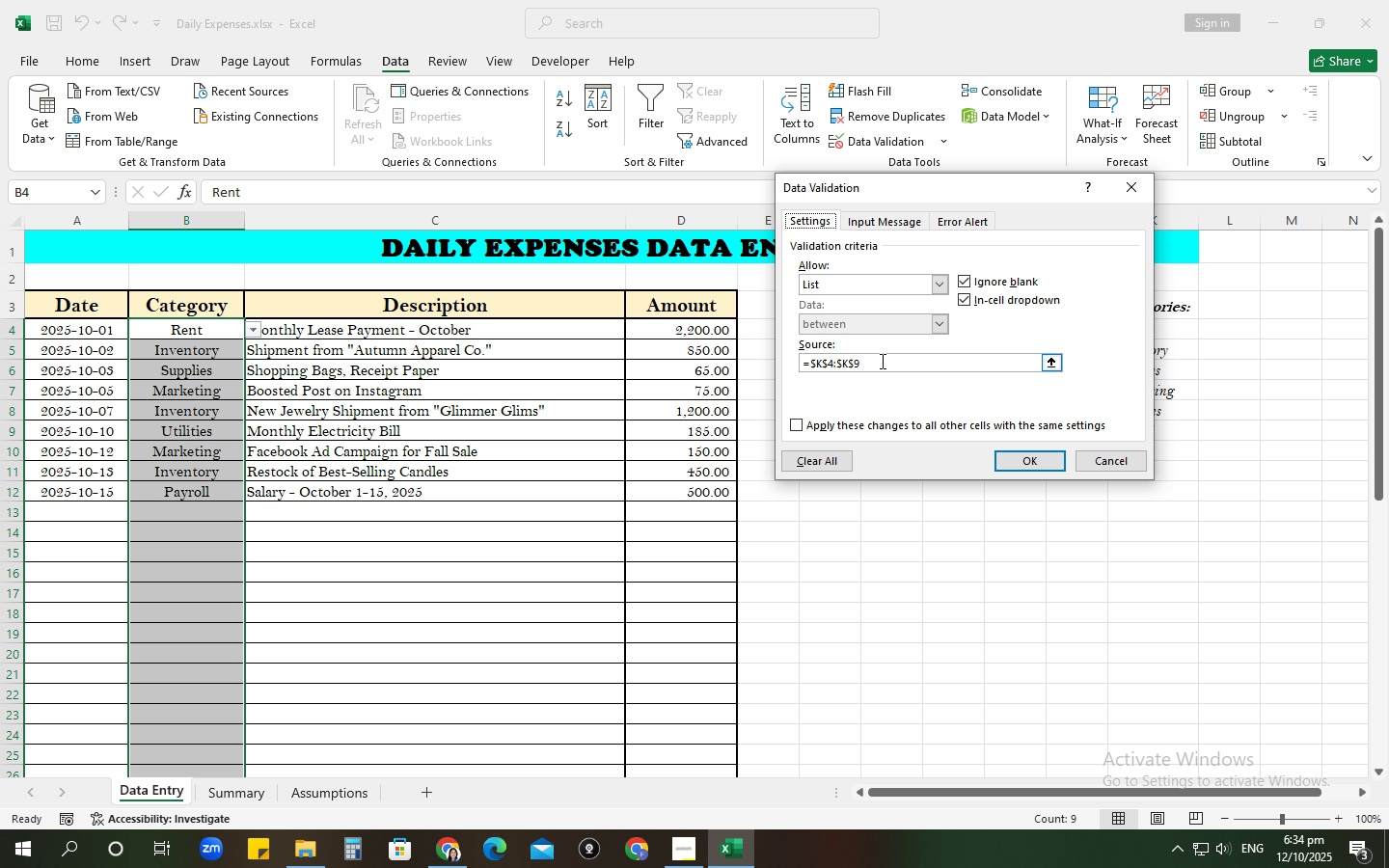 
left_click([881, 359])
 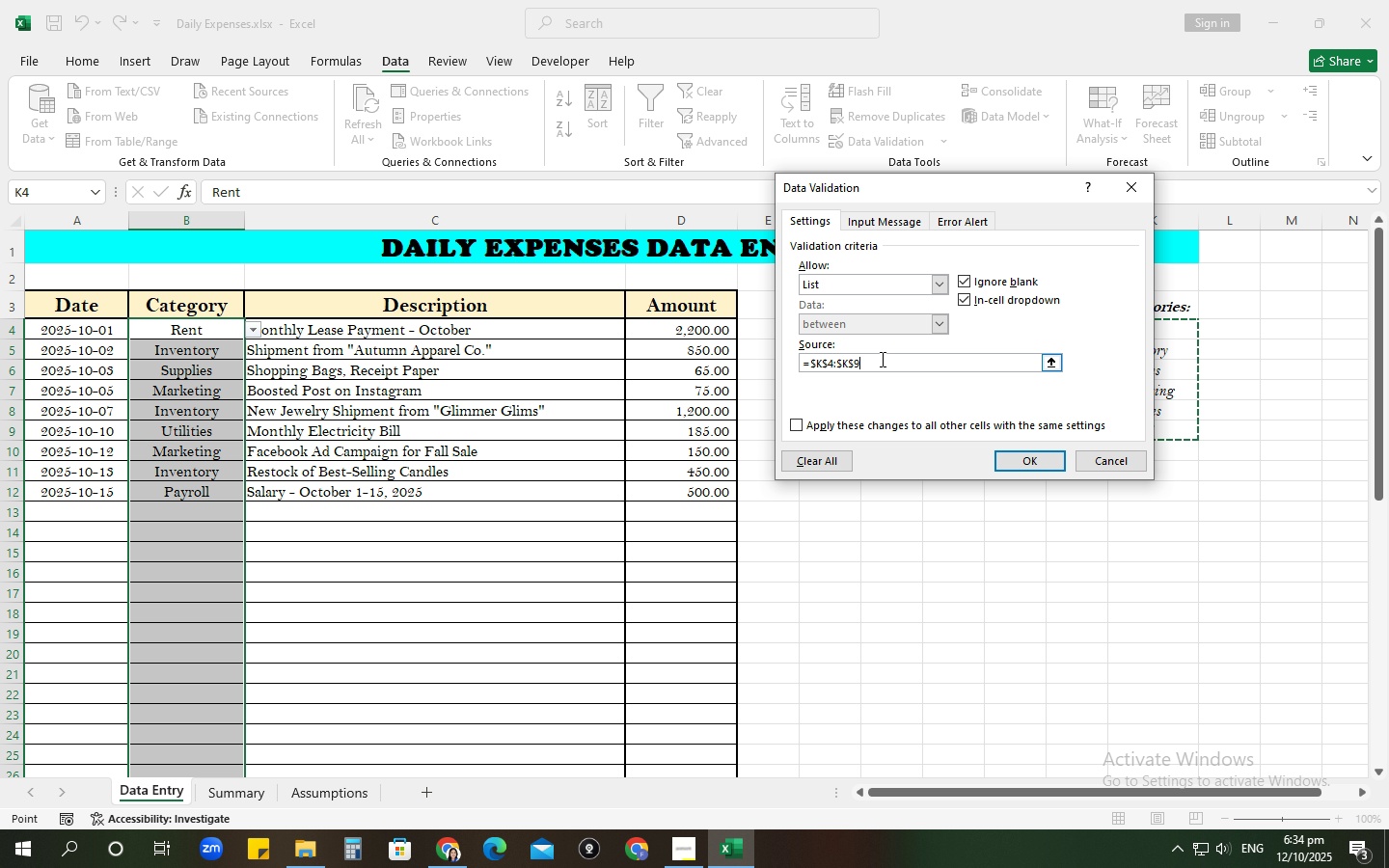 
left_click([1029, 453])
 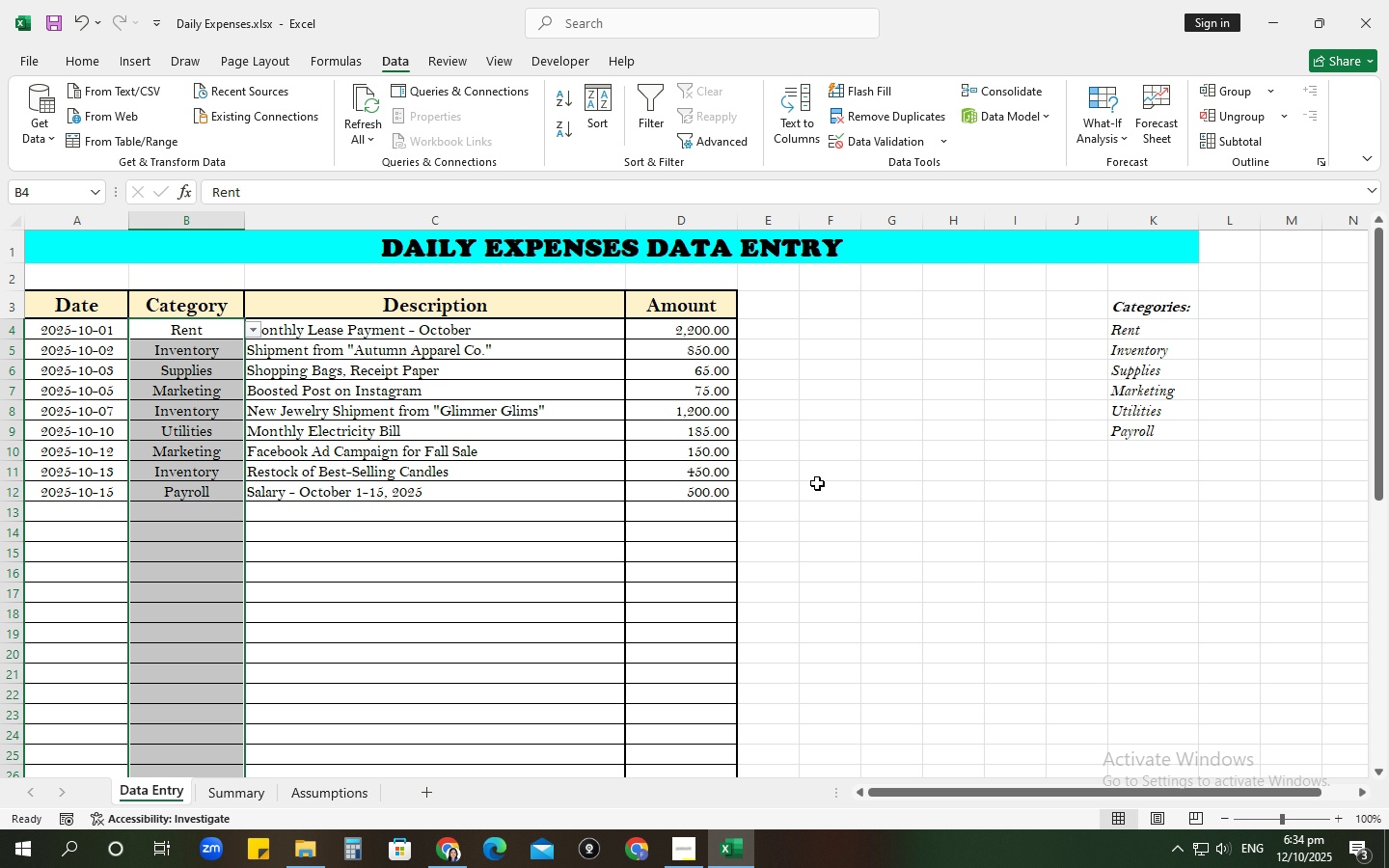 
wait(16.74)
 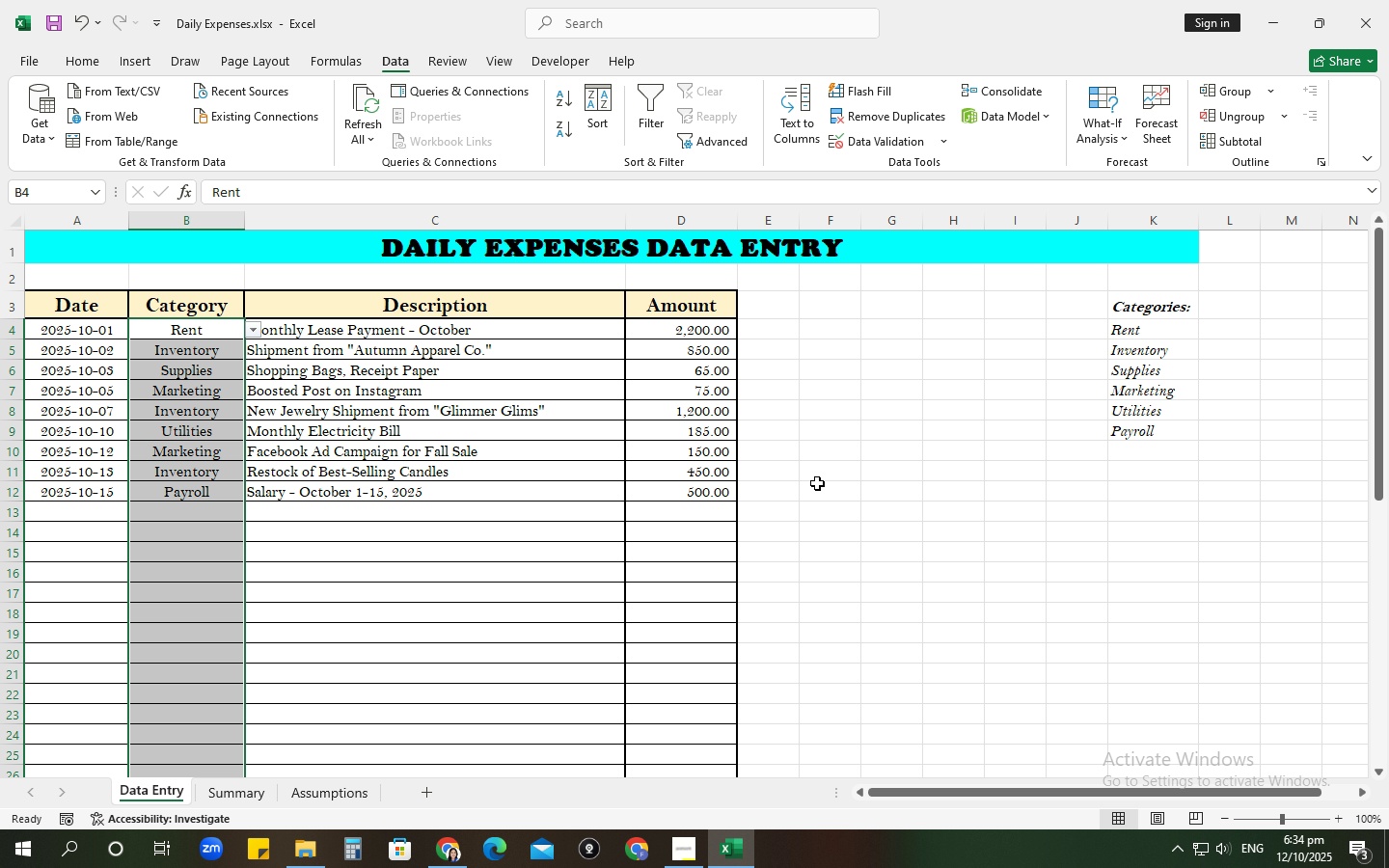 
scroll: coordinate [394, 607], scroll_direction: up, amount: 2.0
 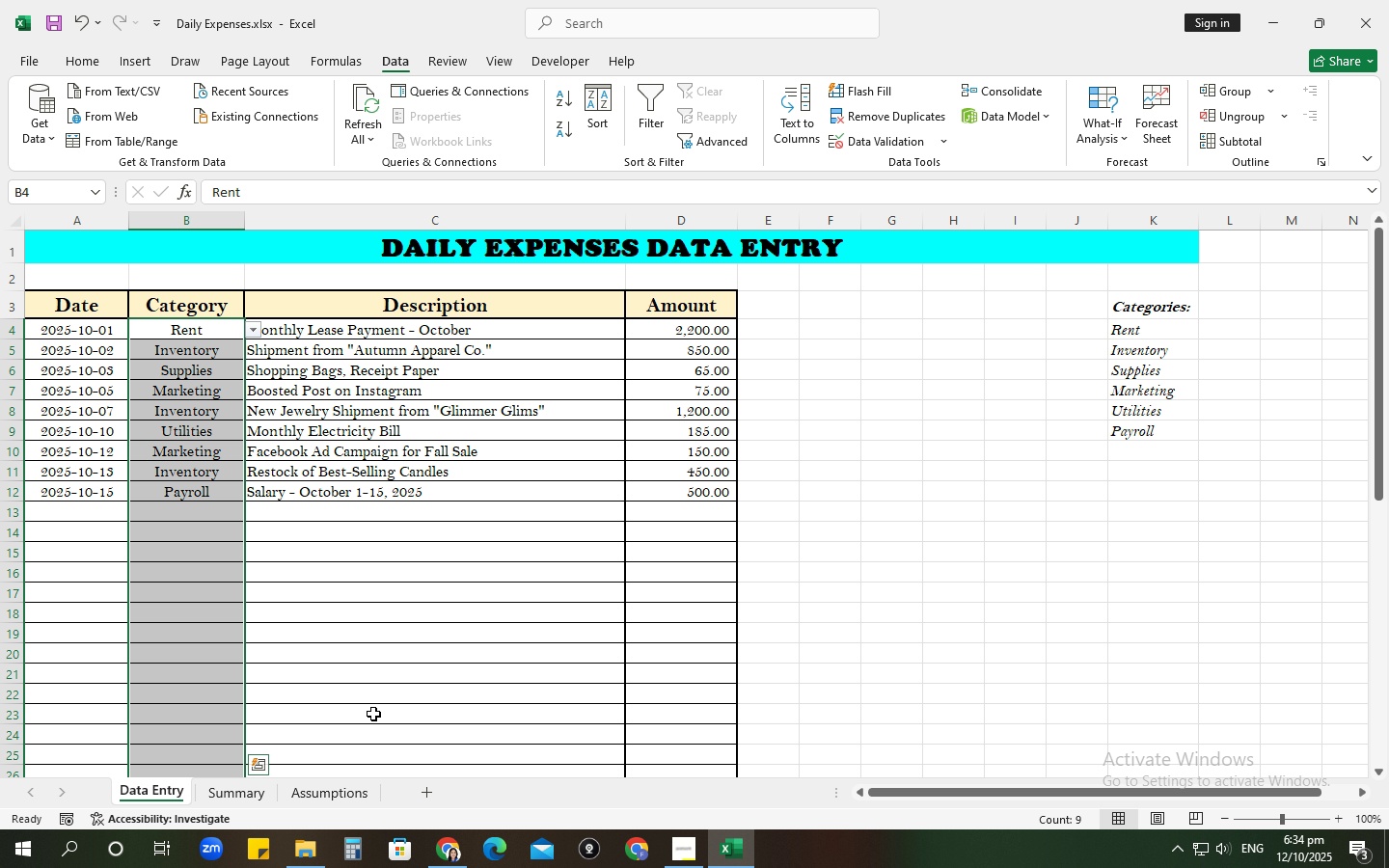 
left_click([327, 789])
 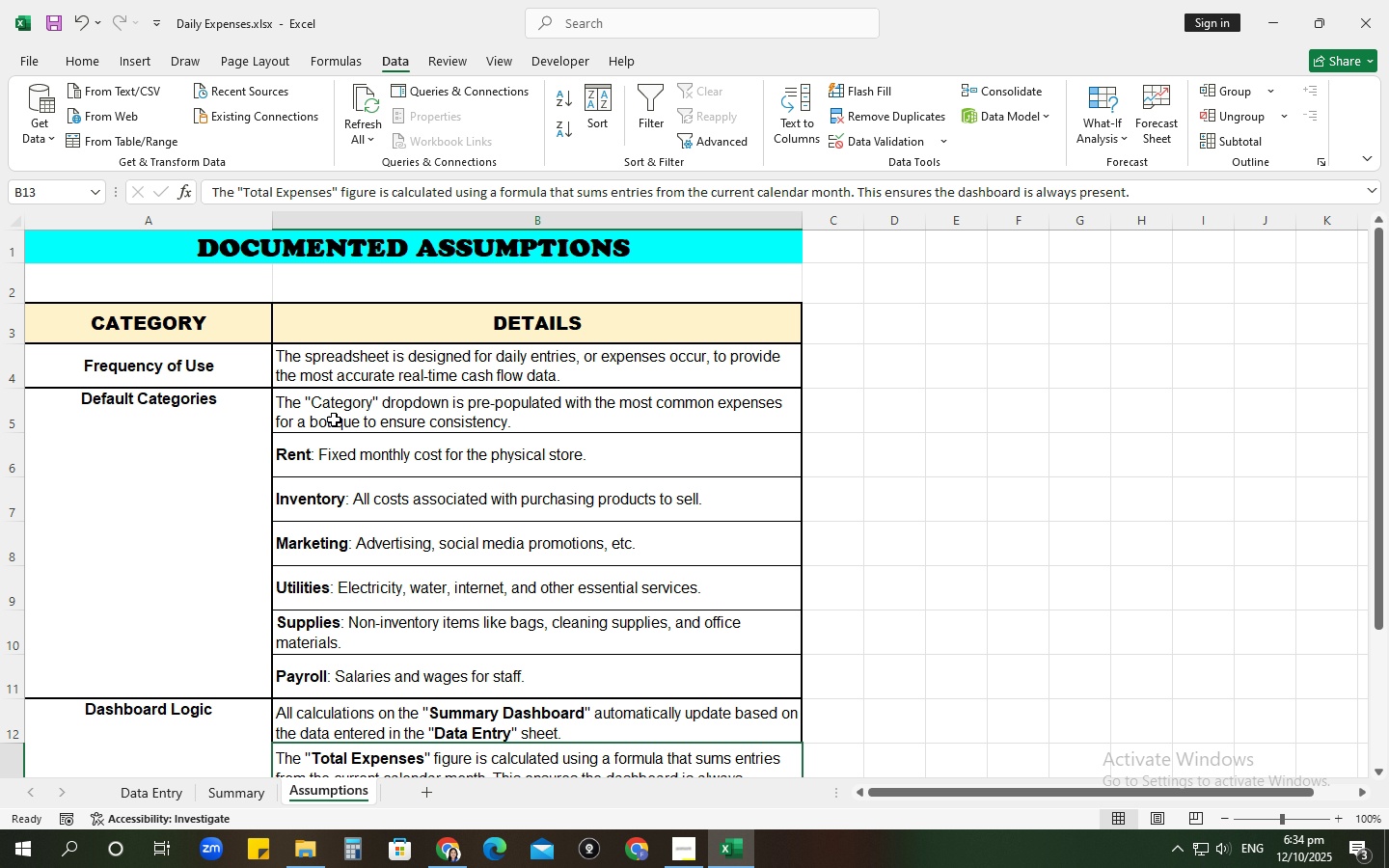 
wait(5.34)
 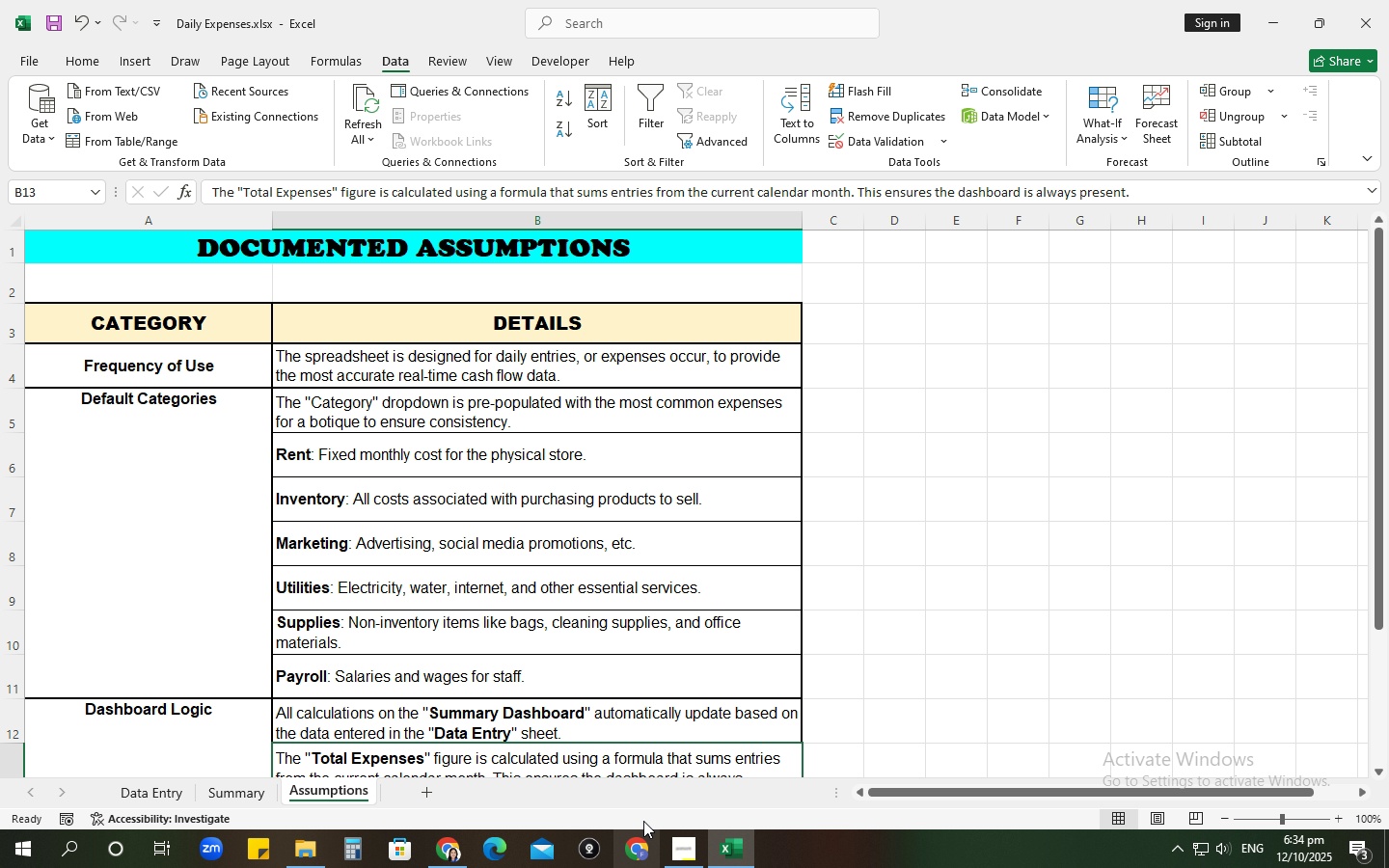 
scroll: coordinate [389, 511], scroll_direction: down, amount: 3.0
 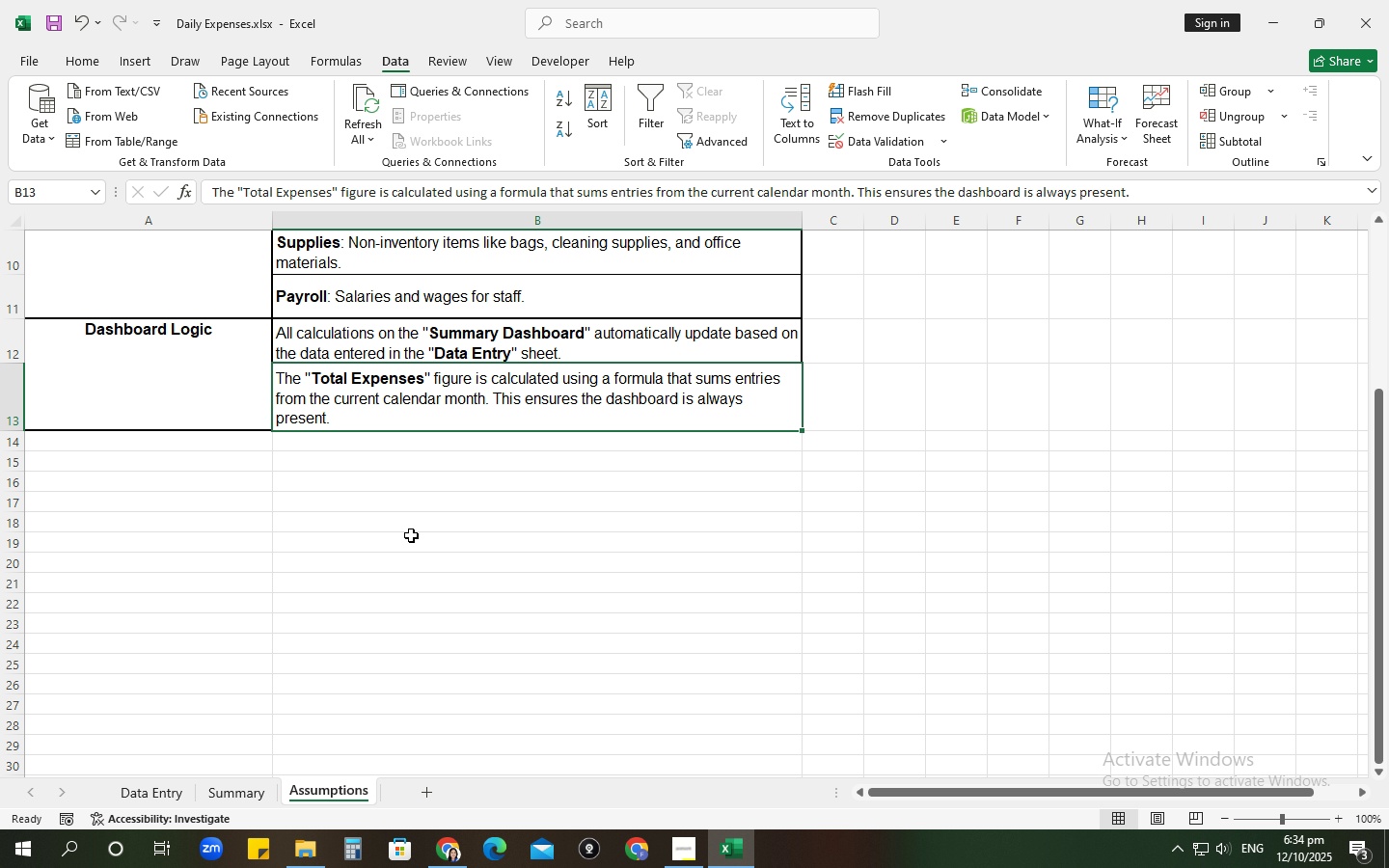 
wait(5.8)
 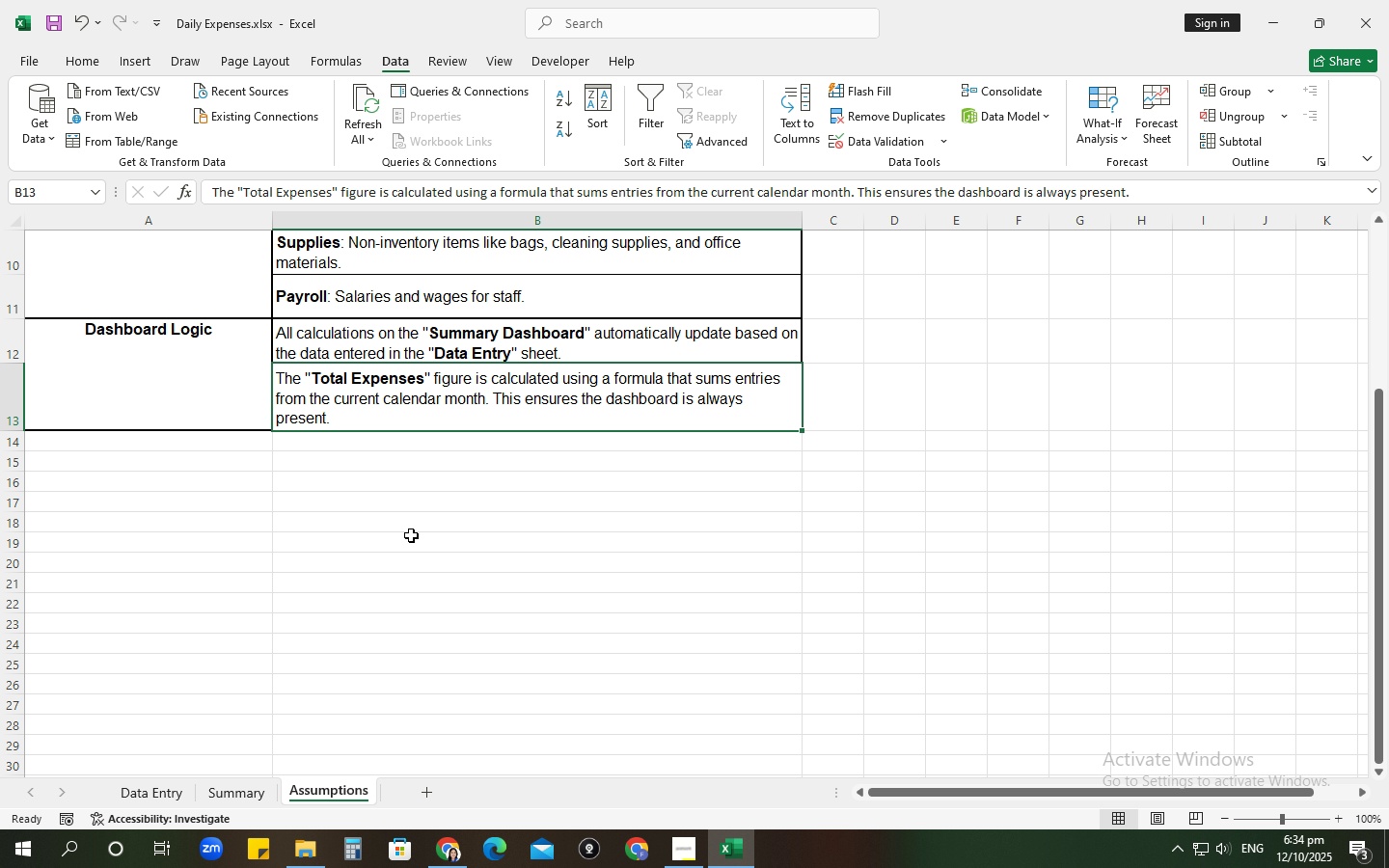 
scroll: coordinate [411, 535], scroll_direction: up, amount: 4.0
 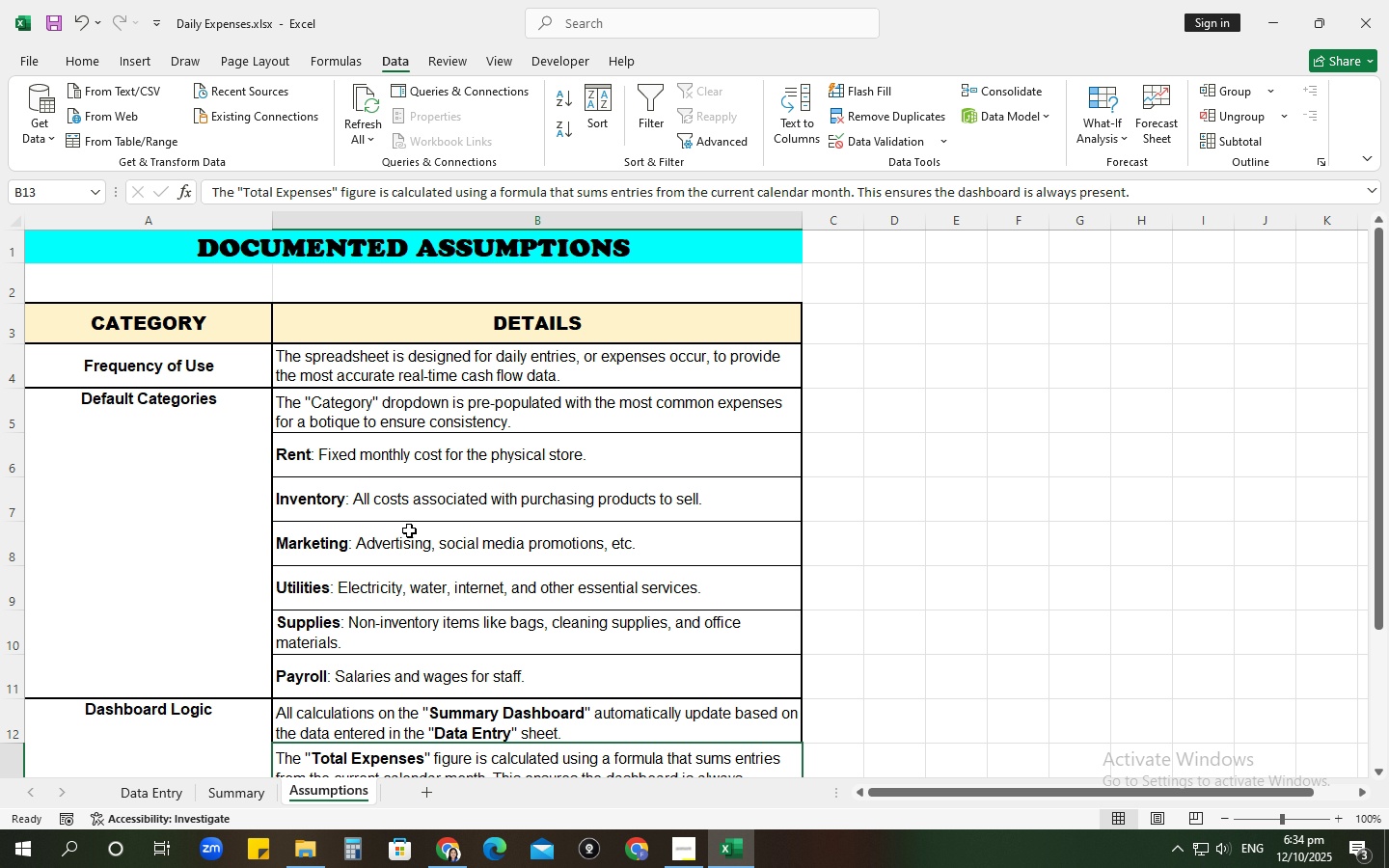 
scroll: coordinate [409, 530], scroll_direction: down, amount: 1.0
 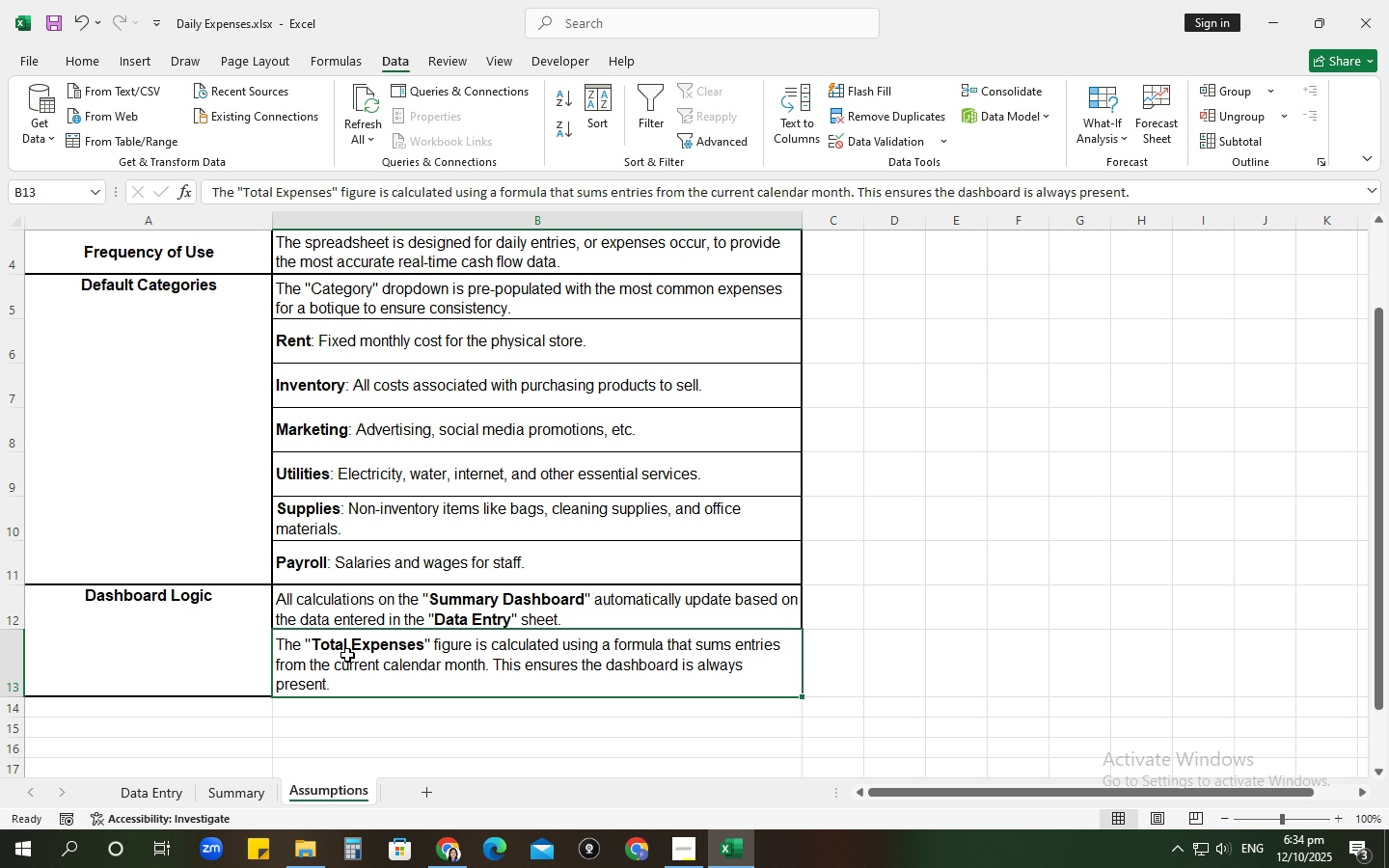 
scroll: coordinate [307, 633], scroll_direction: up, amount: 5.0
 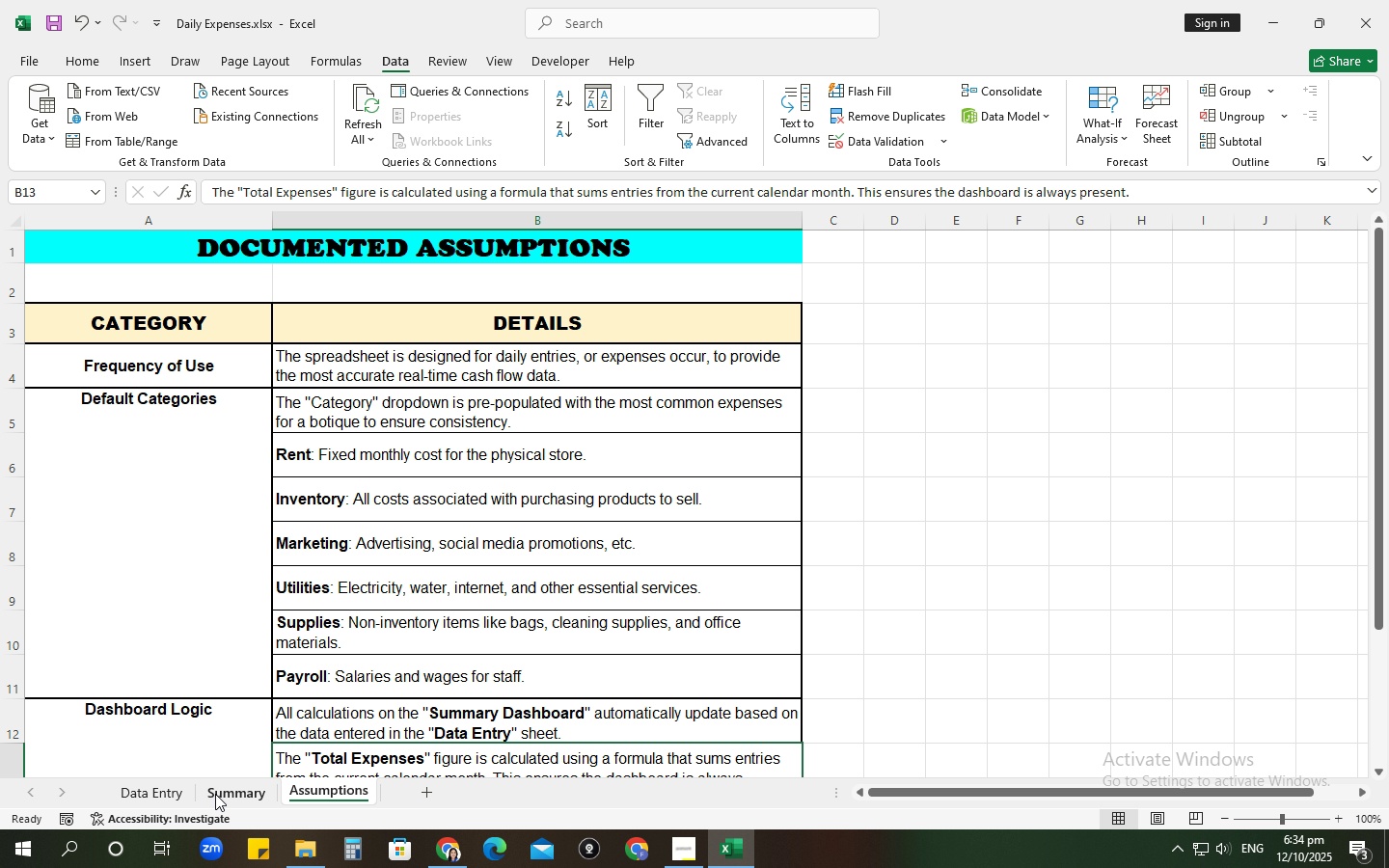 
left_click([206, 786])
 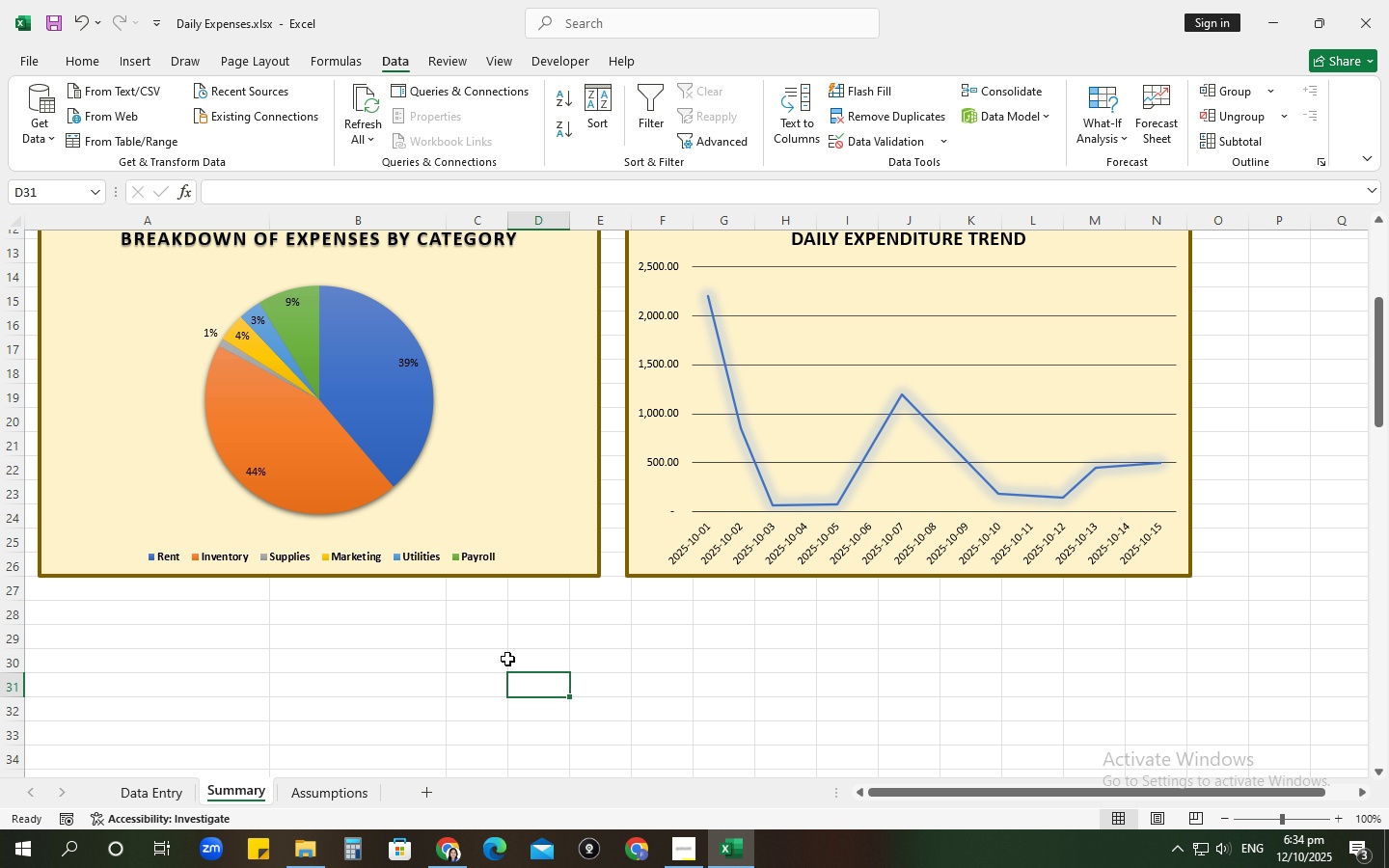 
scroll: coordinate [507, 659], scroll_direction: up, amount: 5.0
 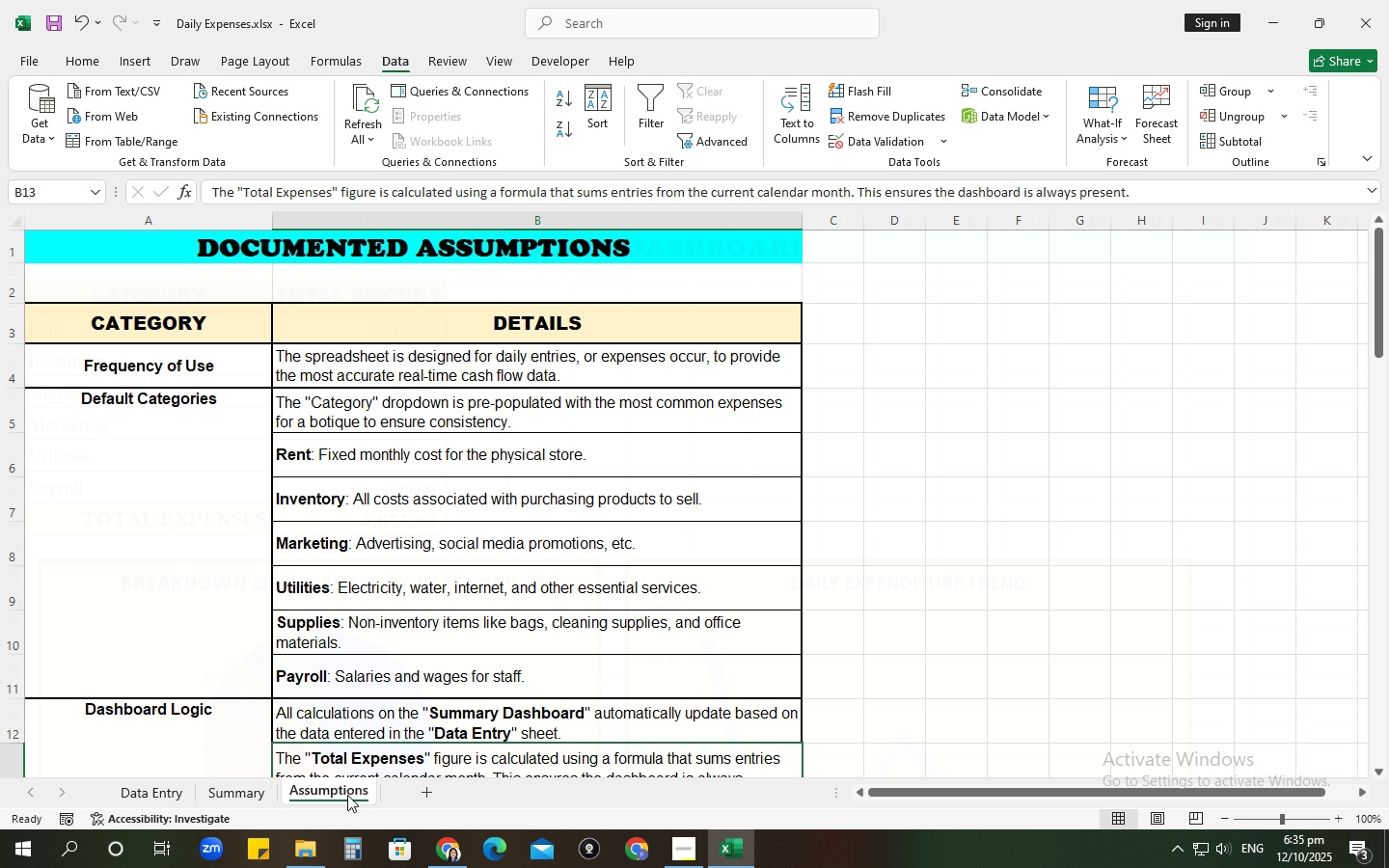 
left_click_drag(start_coordinate=[151, 316], to_coordinate=[300, 323])
 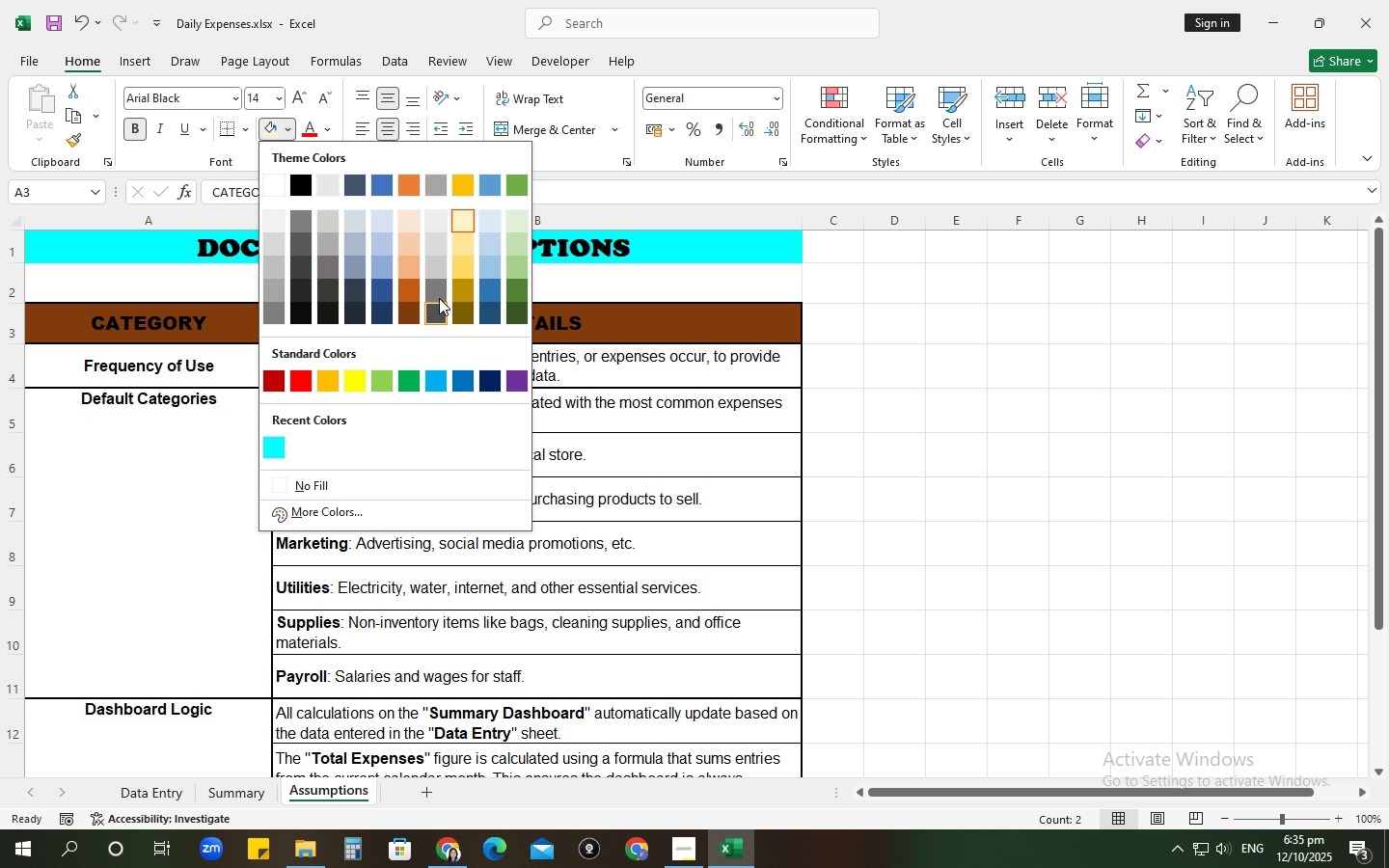 
left_click([470, 264])
 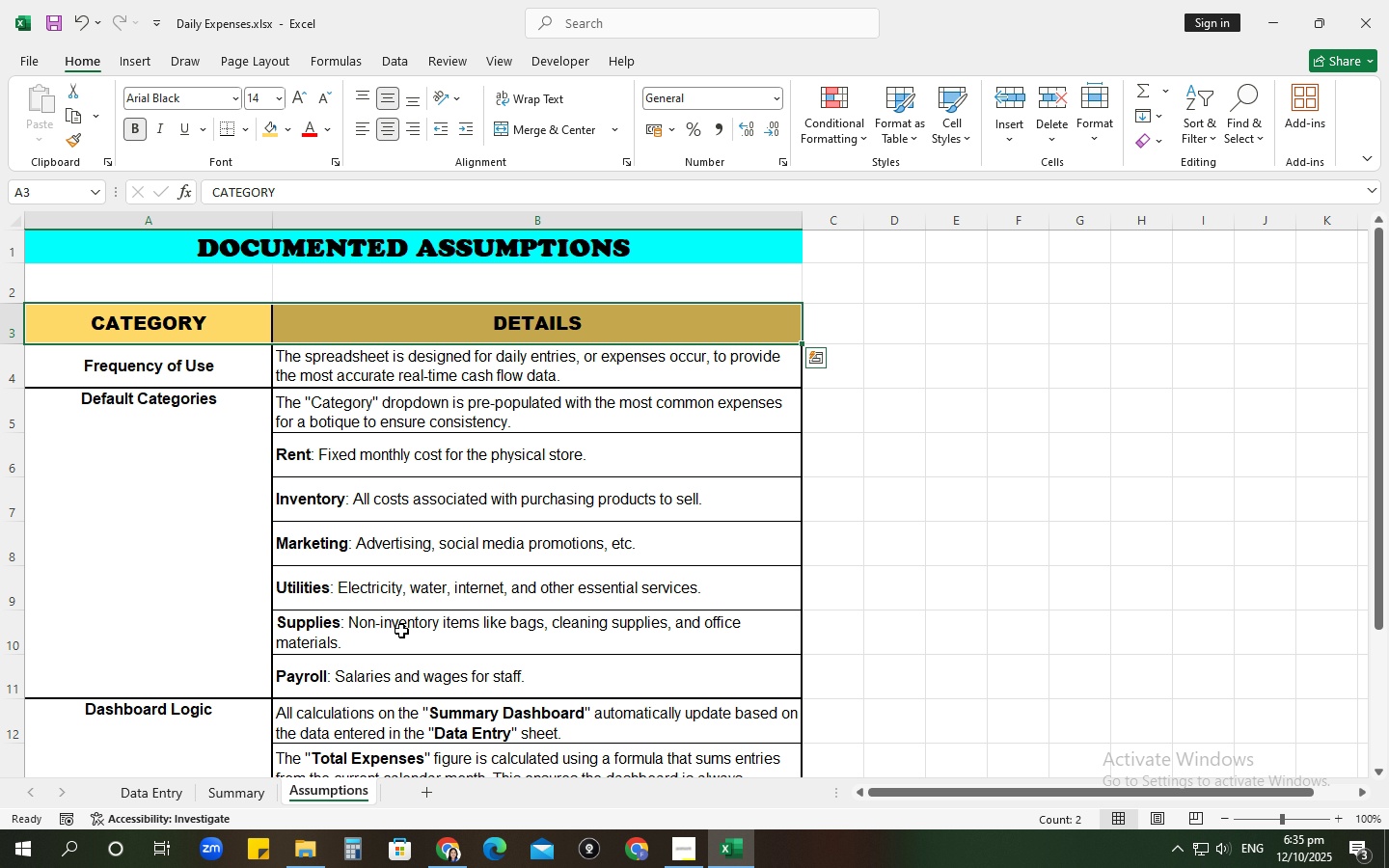 
left_click_drag(start_coordinate=[400, 631], to_coordinate=[395, 633])
 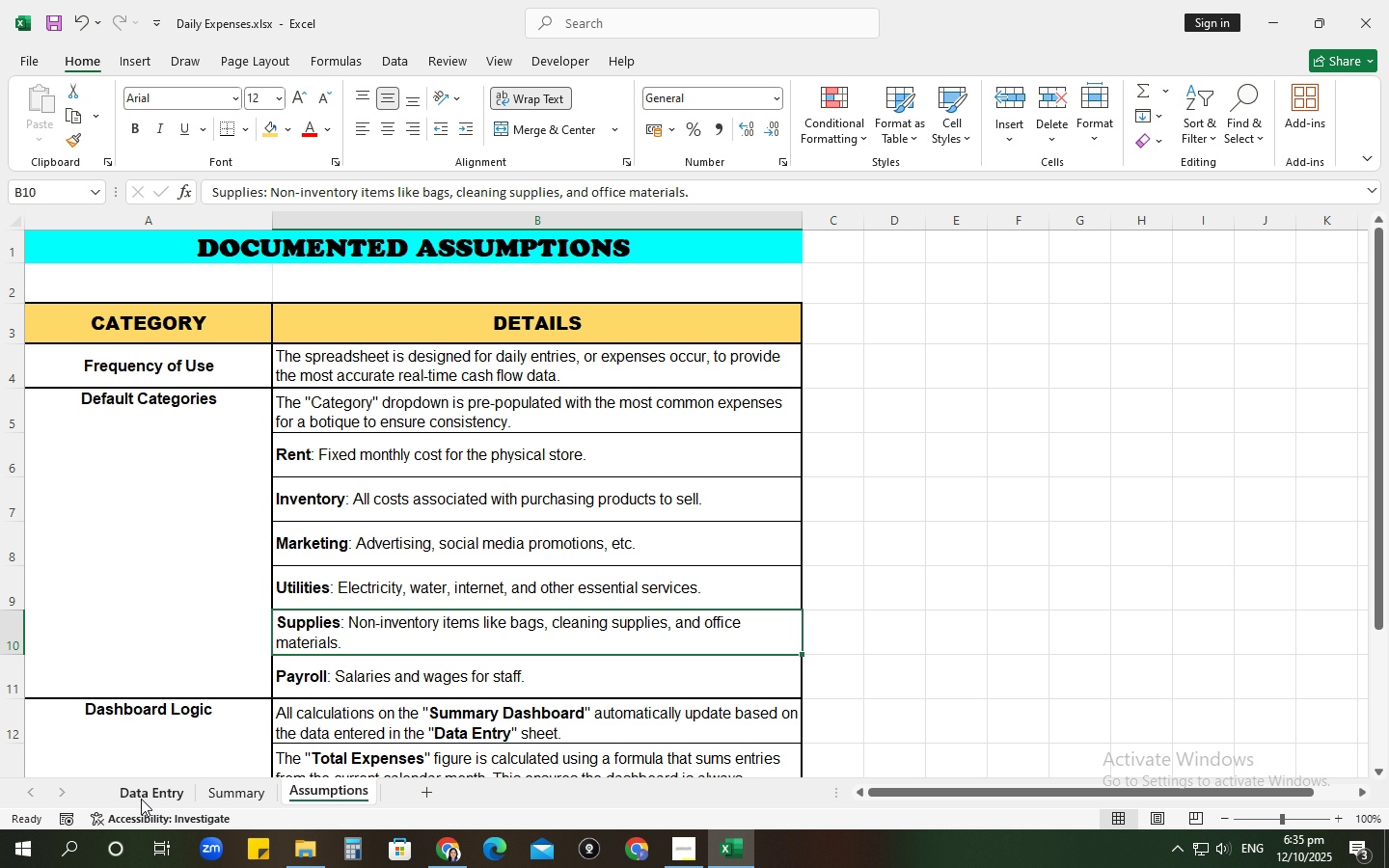 
left_click([141, 799])
 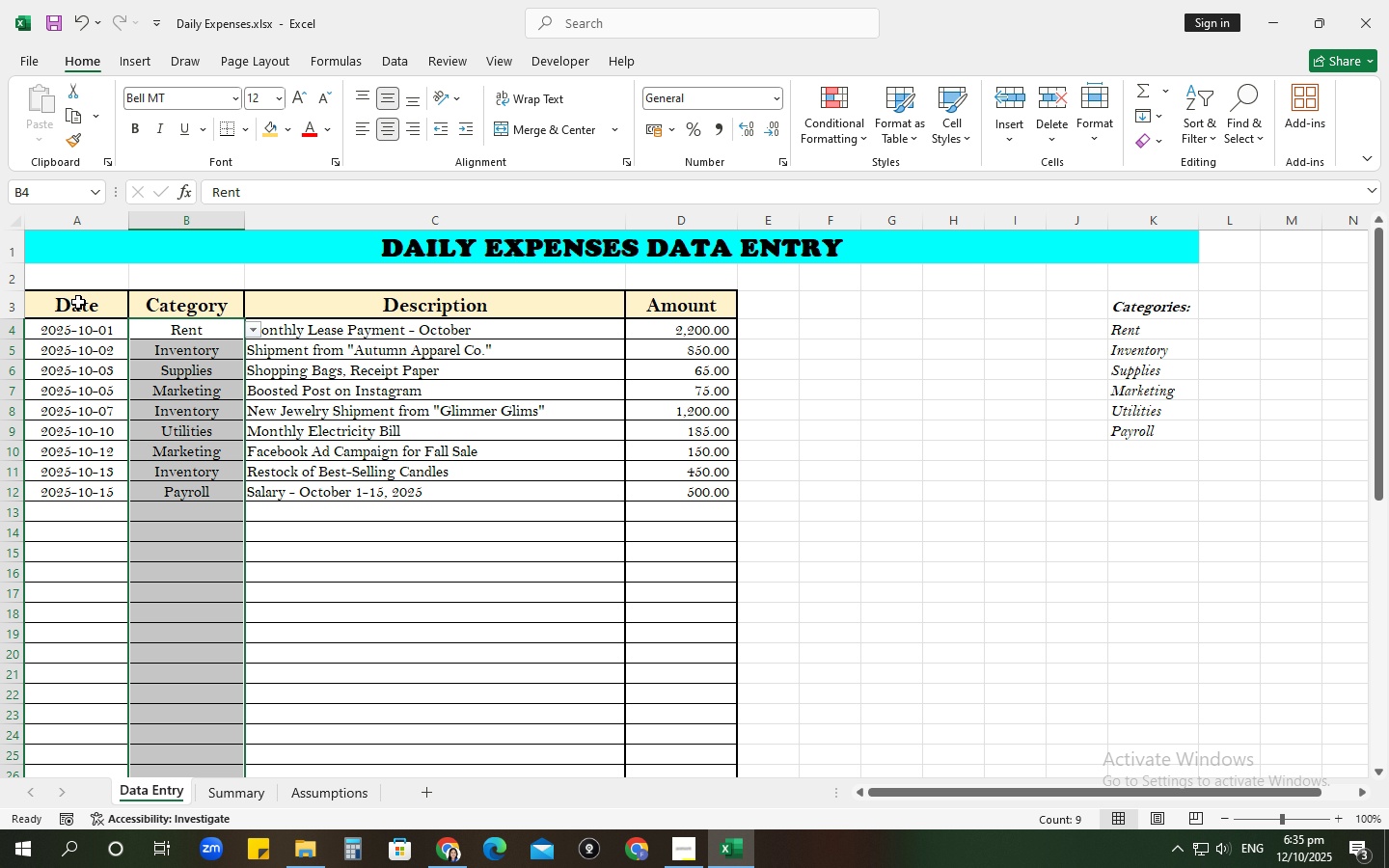 
left_click_drag(start_coordinate=[70, 304], to_coordinate=[676, 296])
 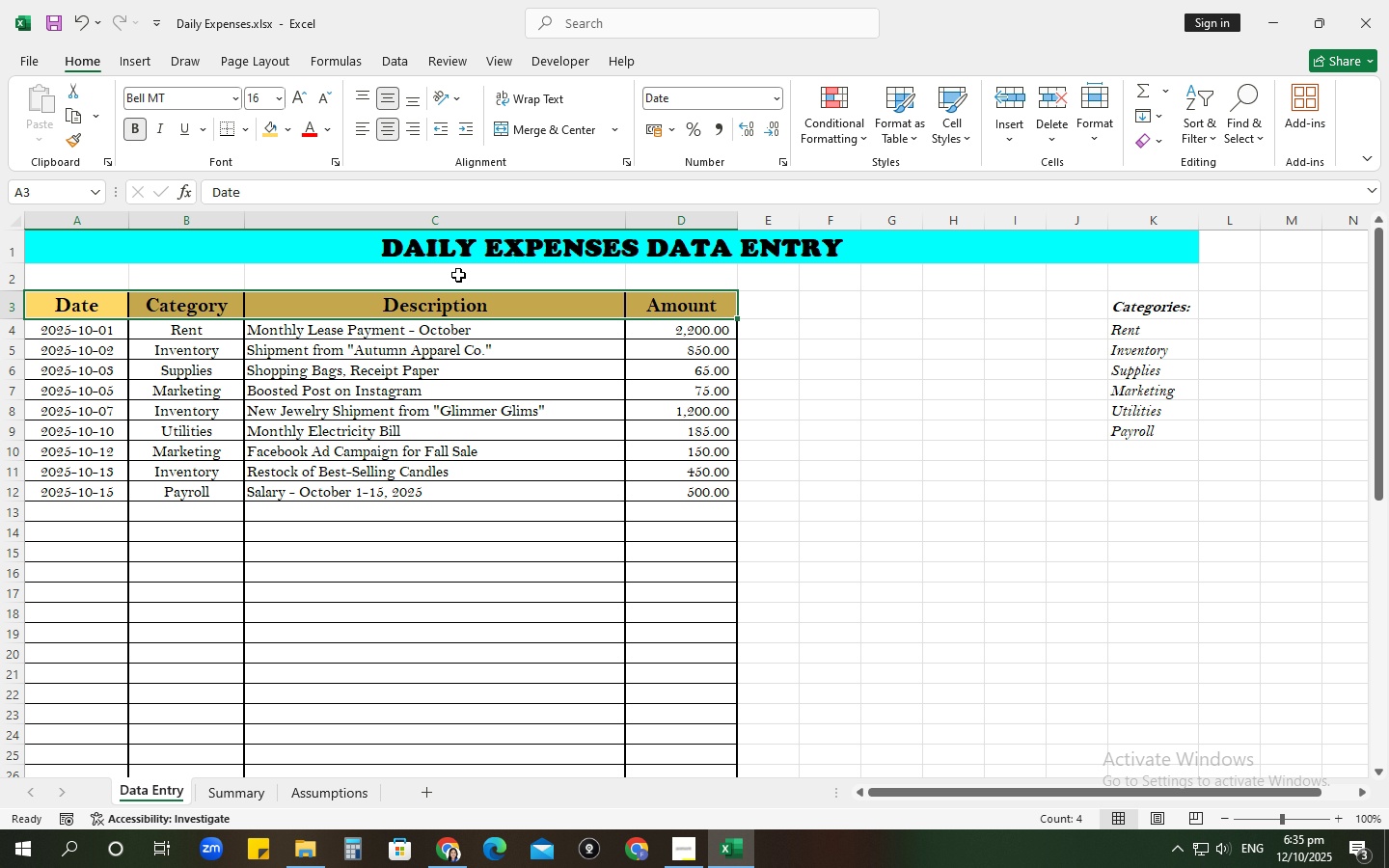 
double_click([566, 359])
 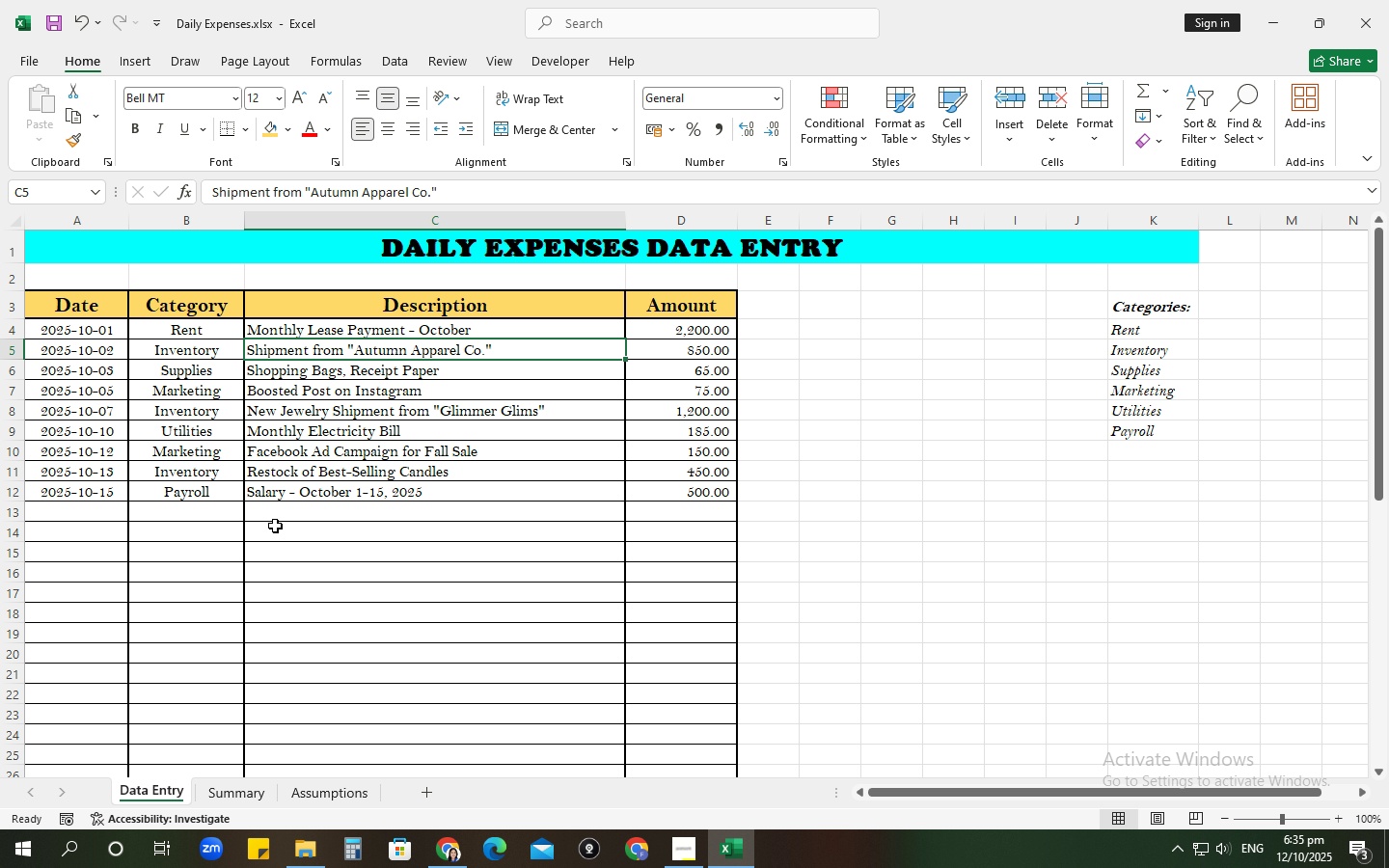 
wait(7.82)
 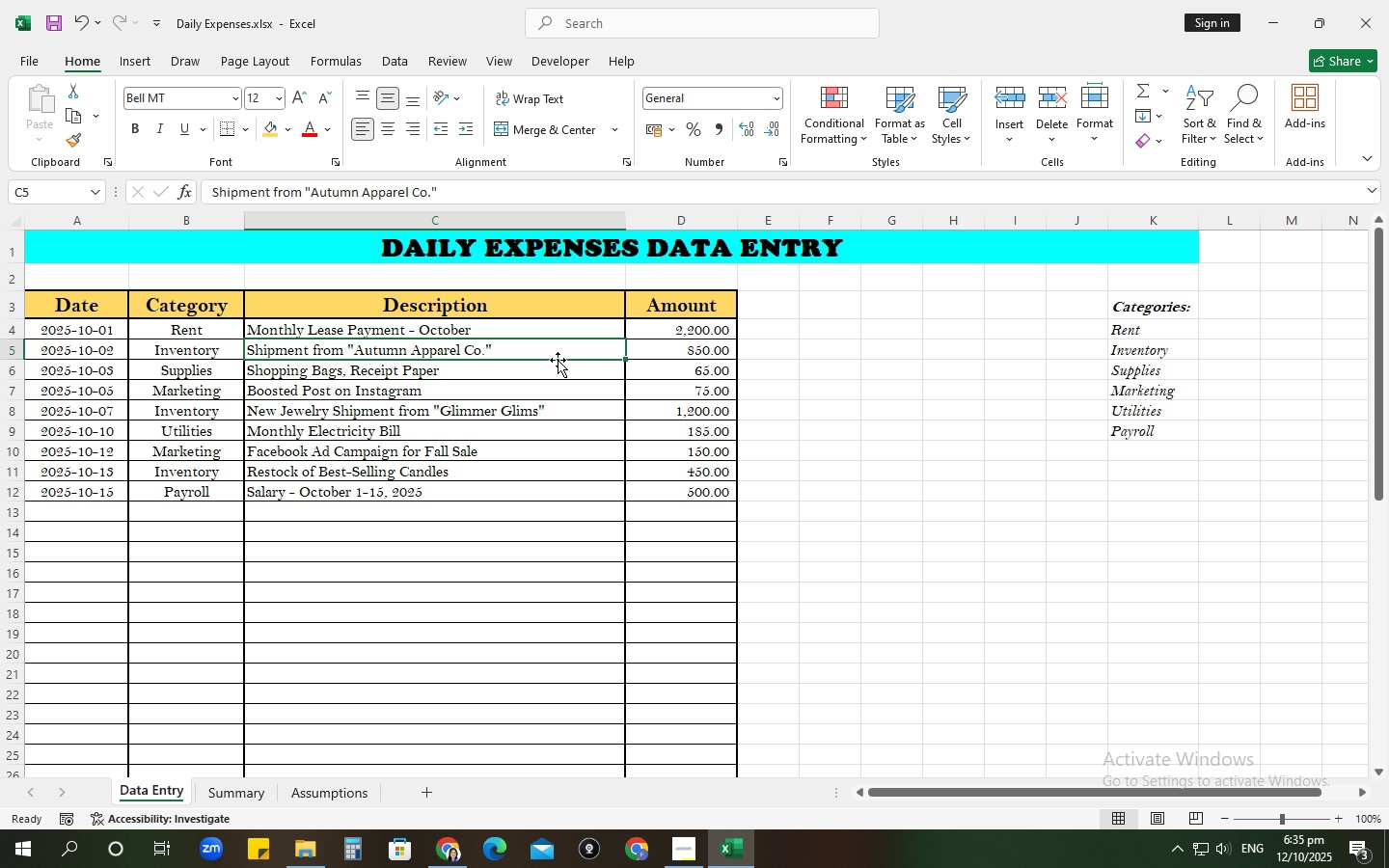 
left_click_drag(start_coordinate=[95, 331], to_coordinate=[685, 722])
 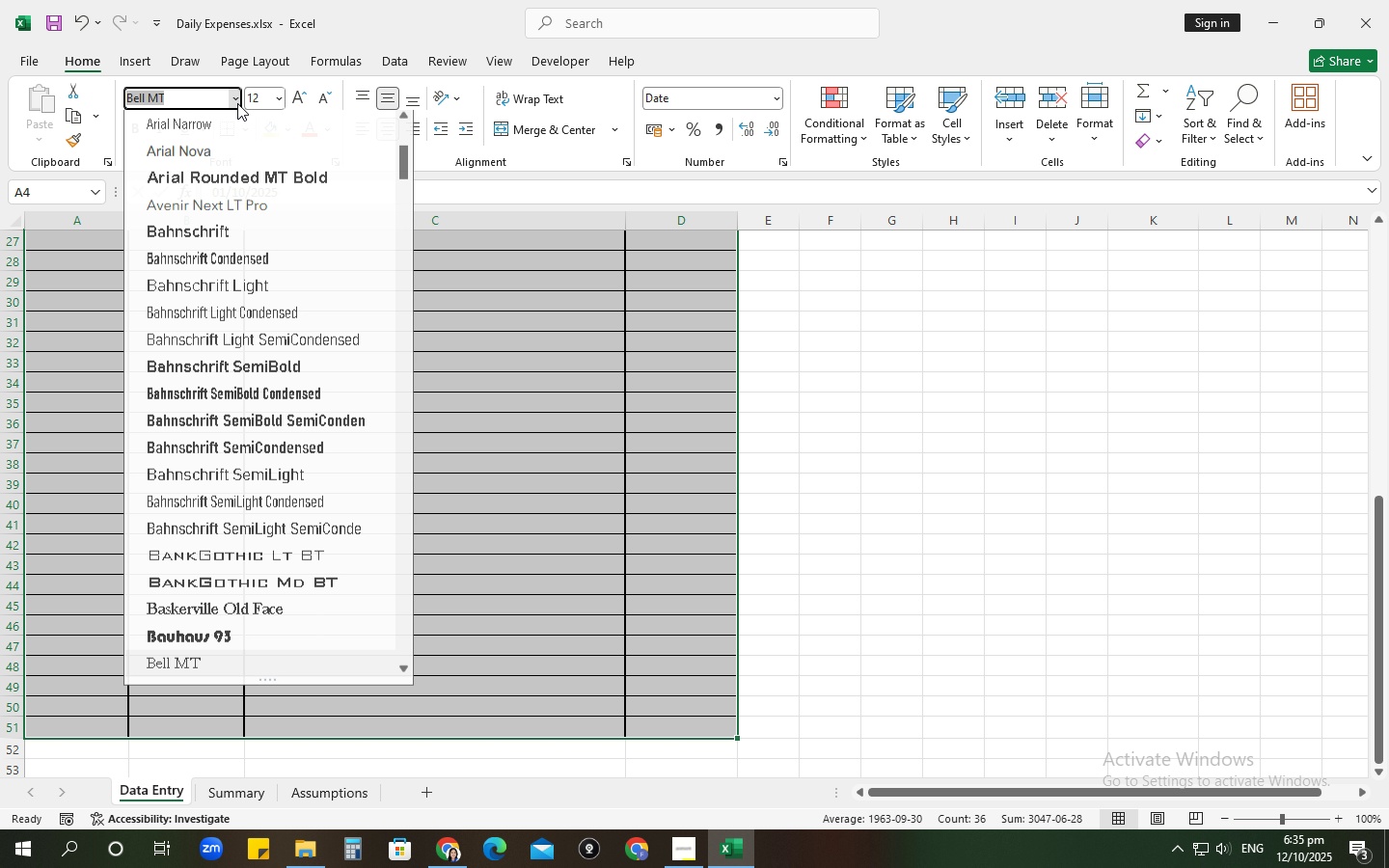 
scroll: coordinate [271, 305], scroll_direction: up, amount: 5.0
 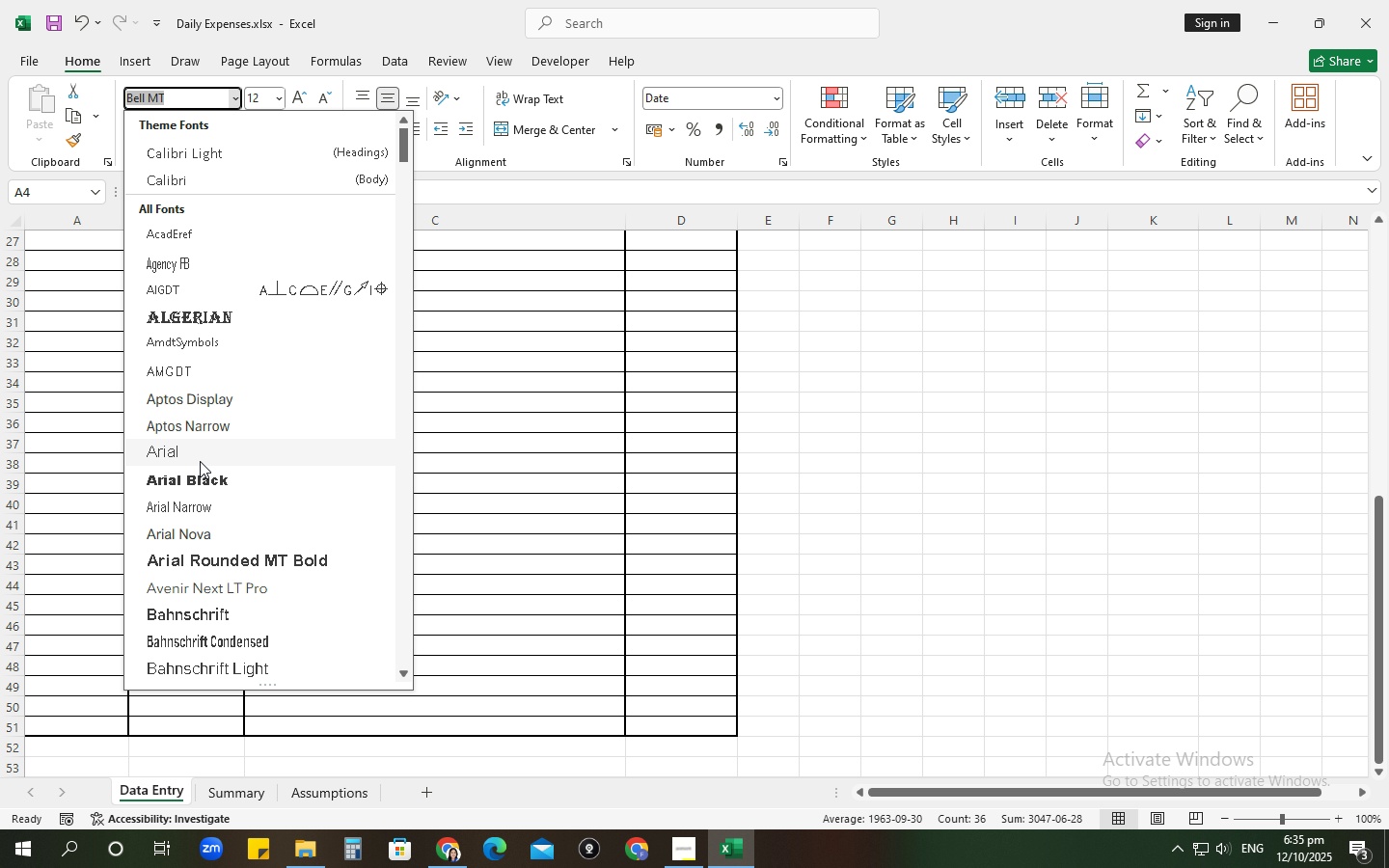 
left_click([200, 461])
 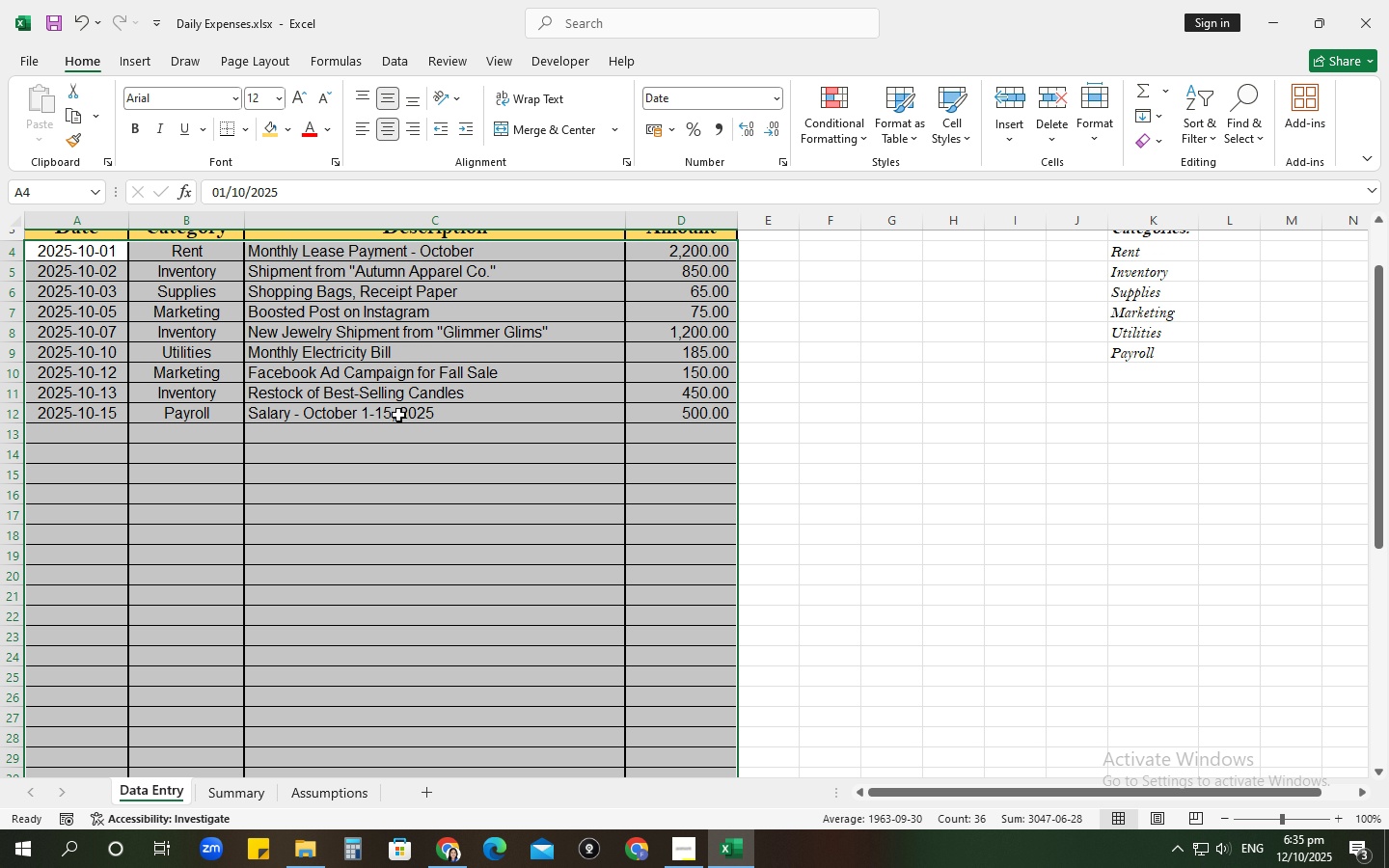 
scroll: coordinate [399, 415], scroll_direction: up, amount: 6.0
 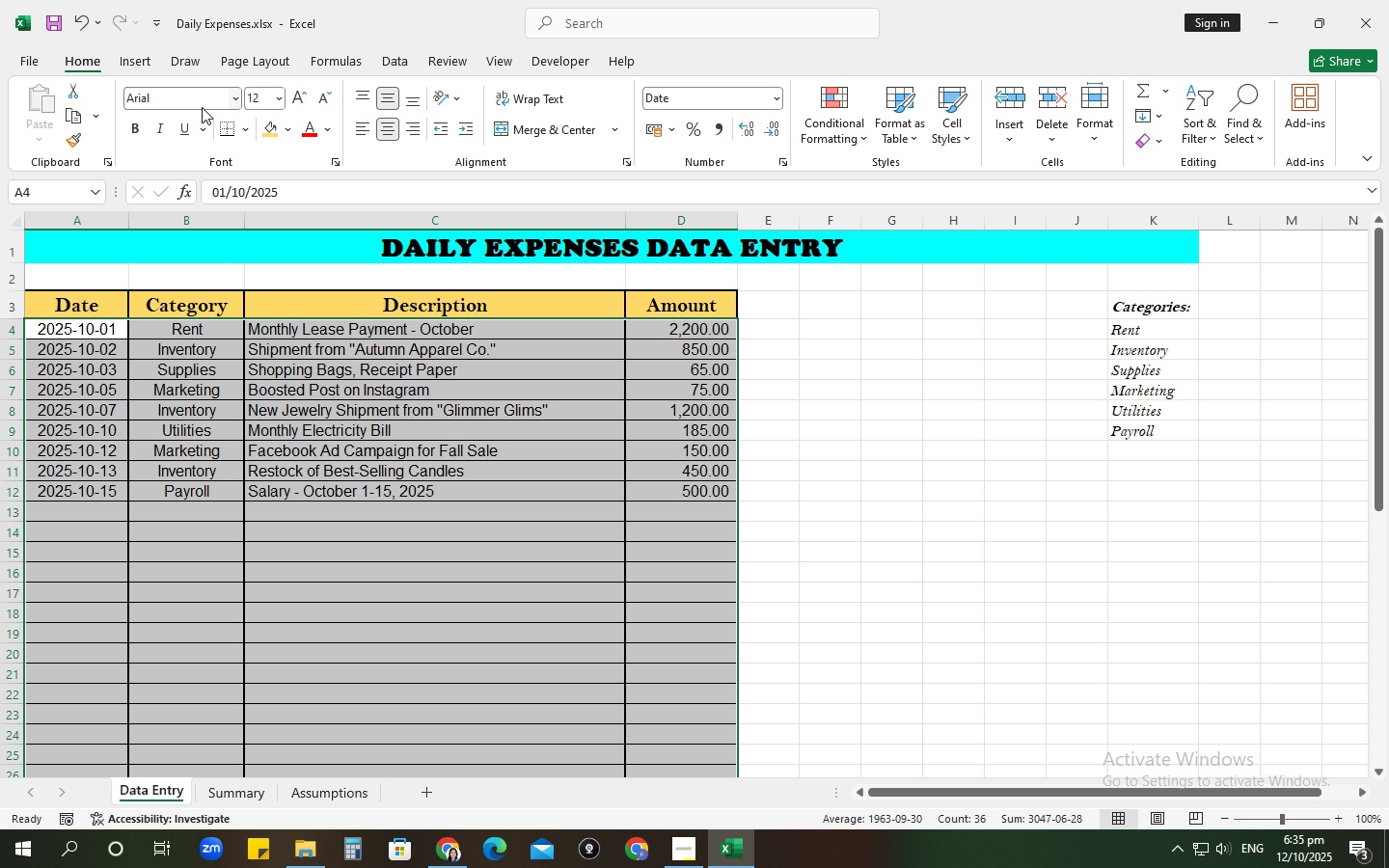 
left_click([241, 95])
 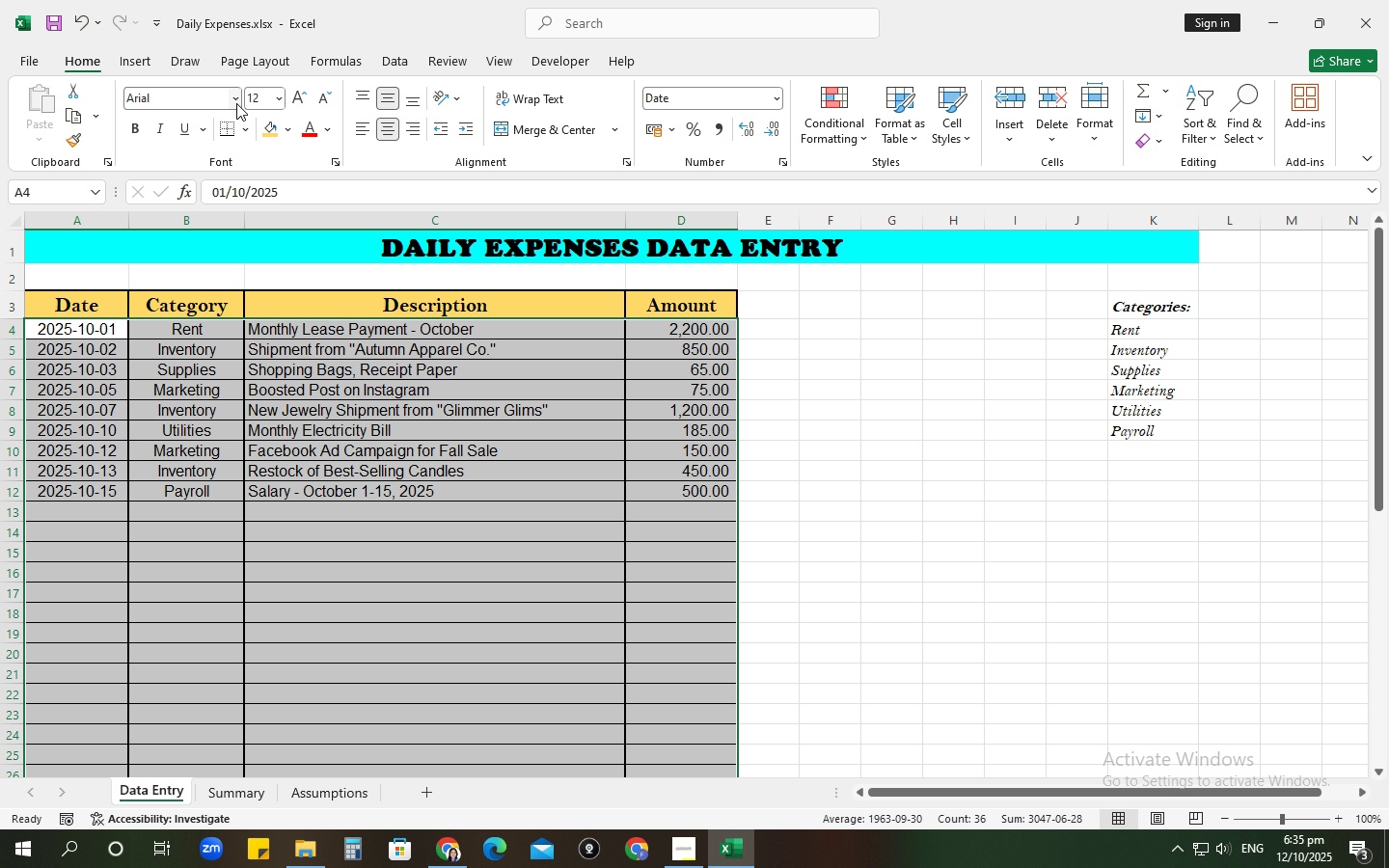 
left_click([212, 95])
 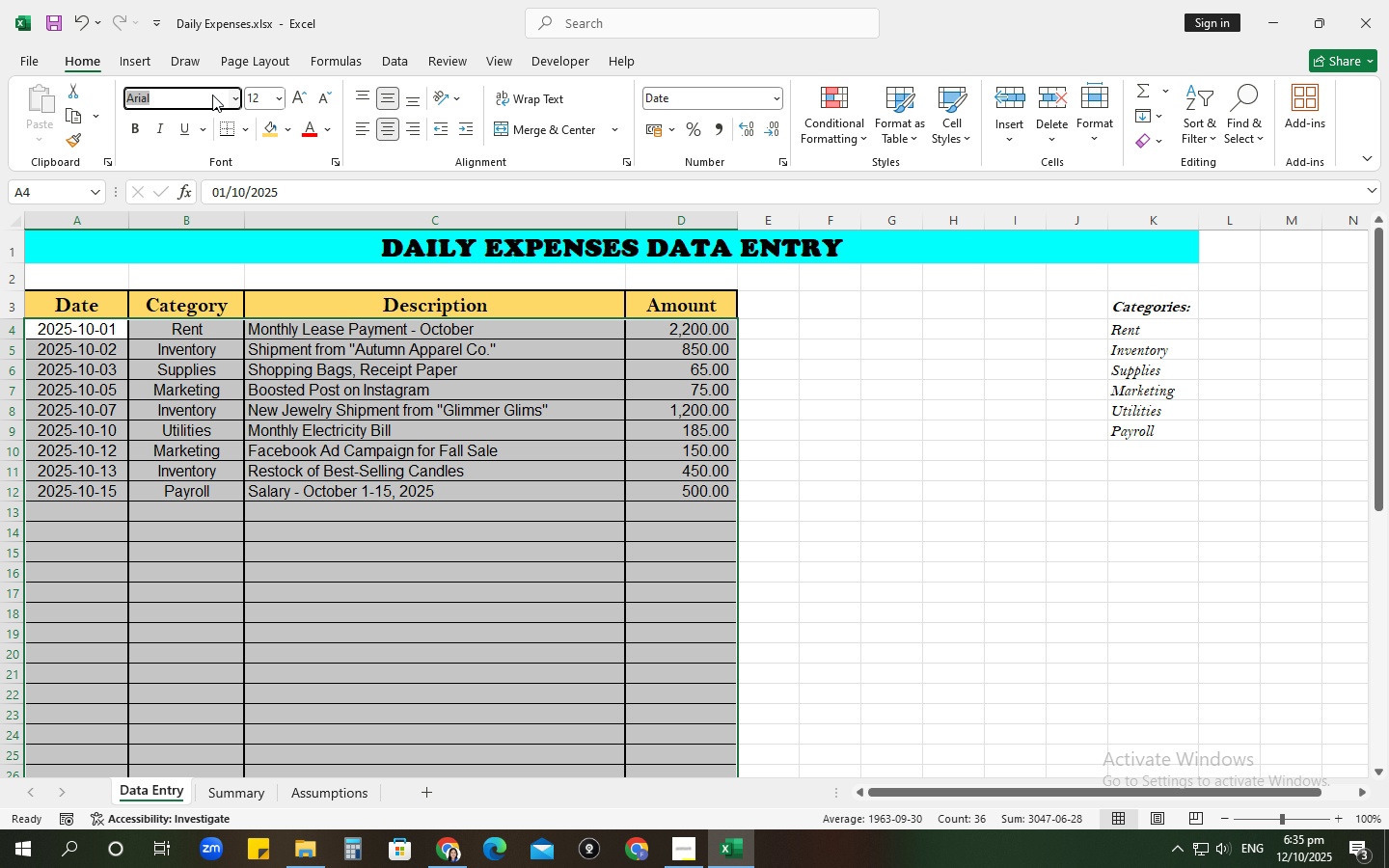 
type(TIME)
 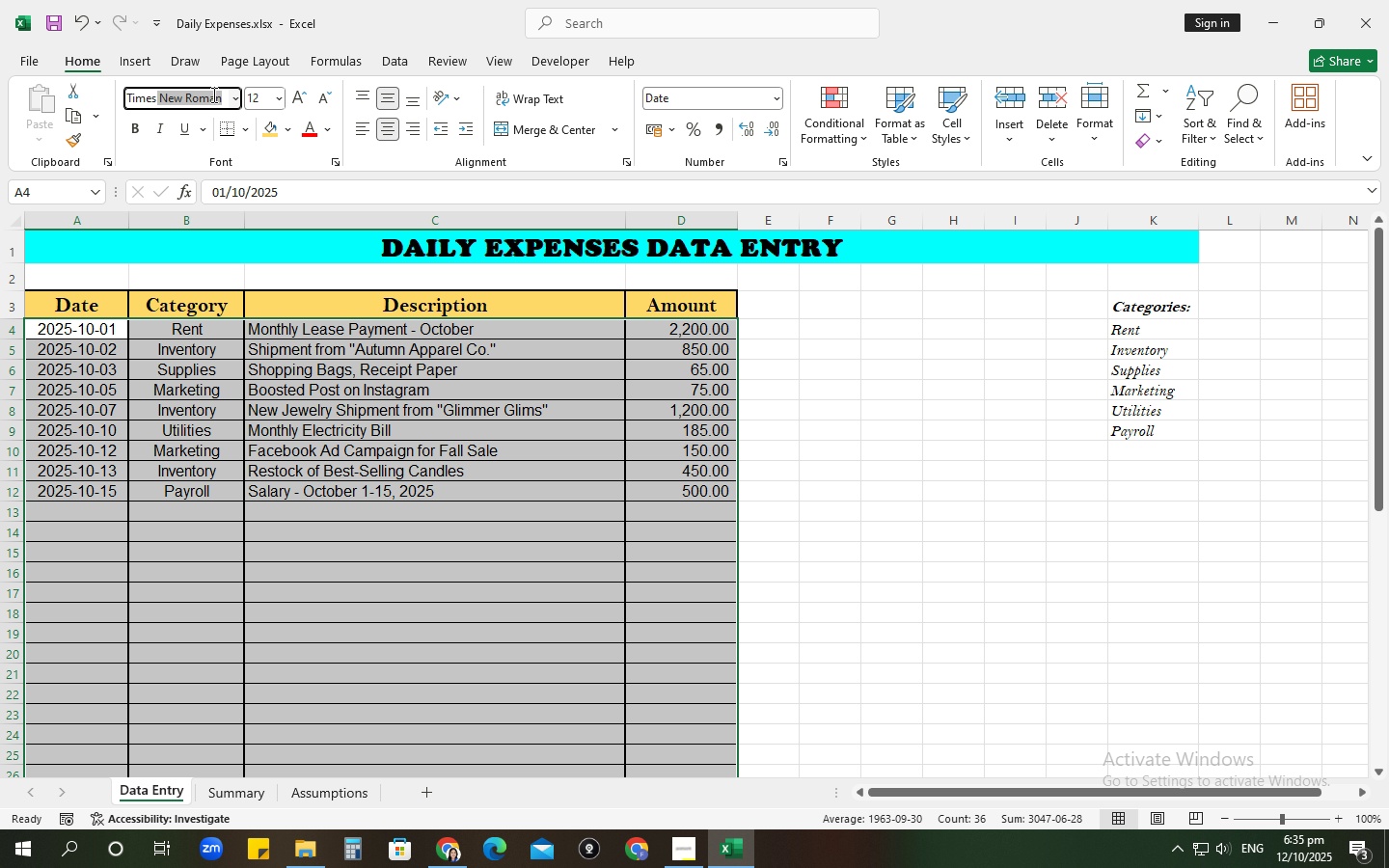 
key(Enter)
 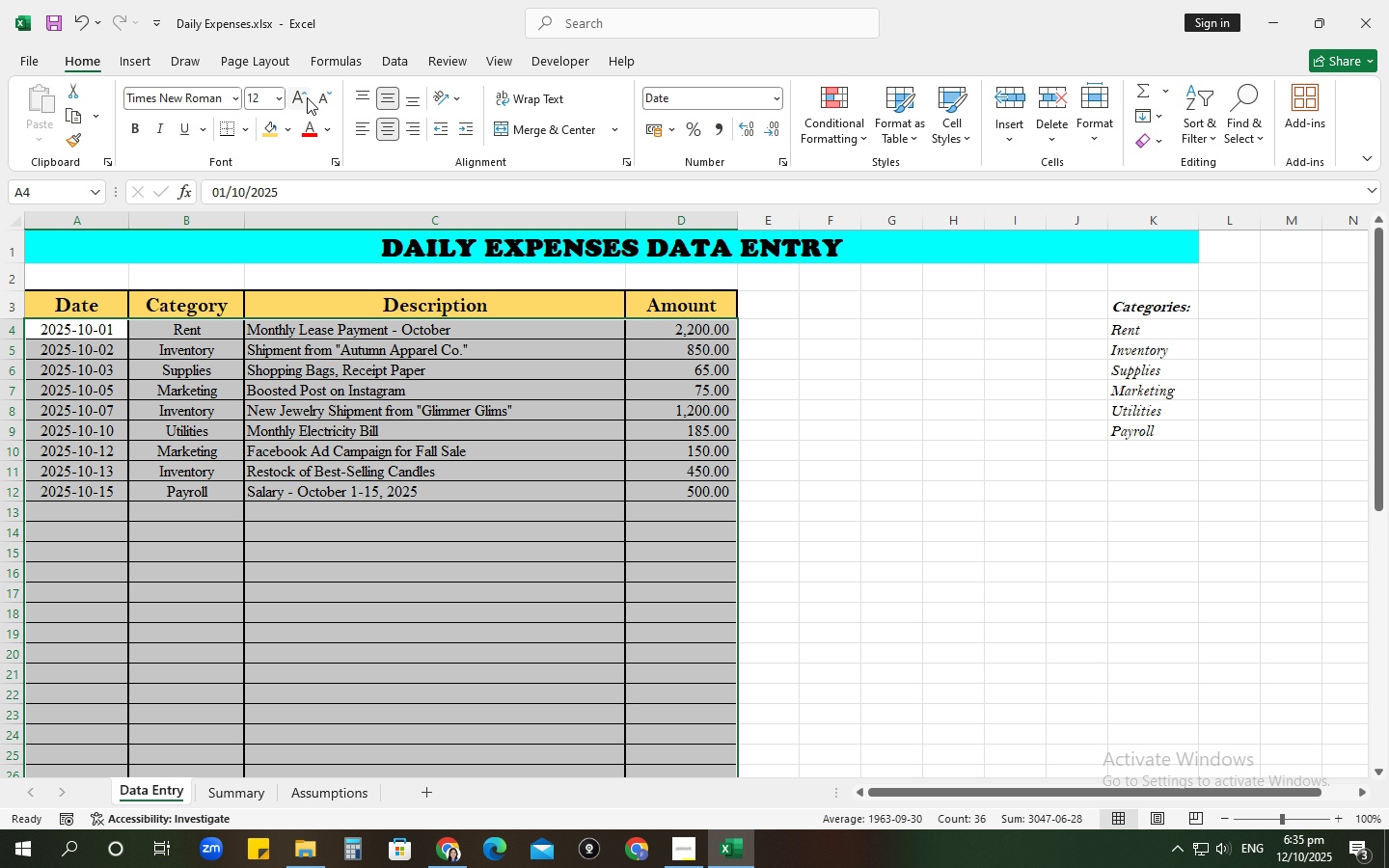 
left_click([308, 96])
 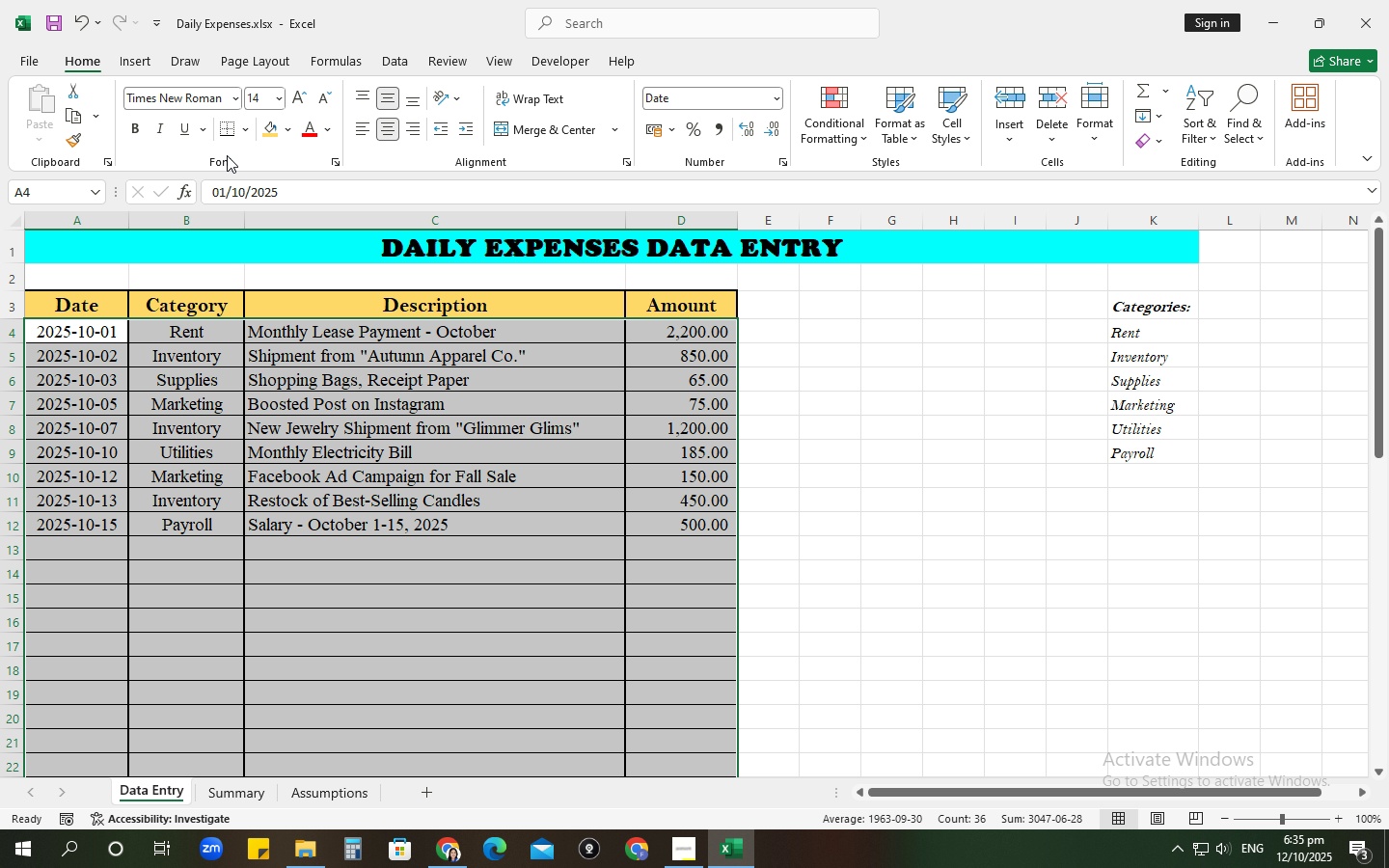 
left_click([323, 96])
 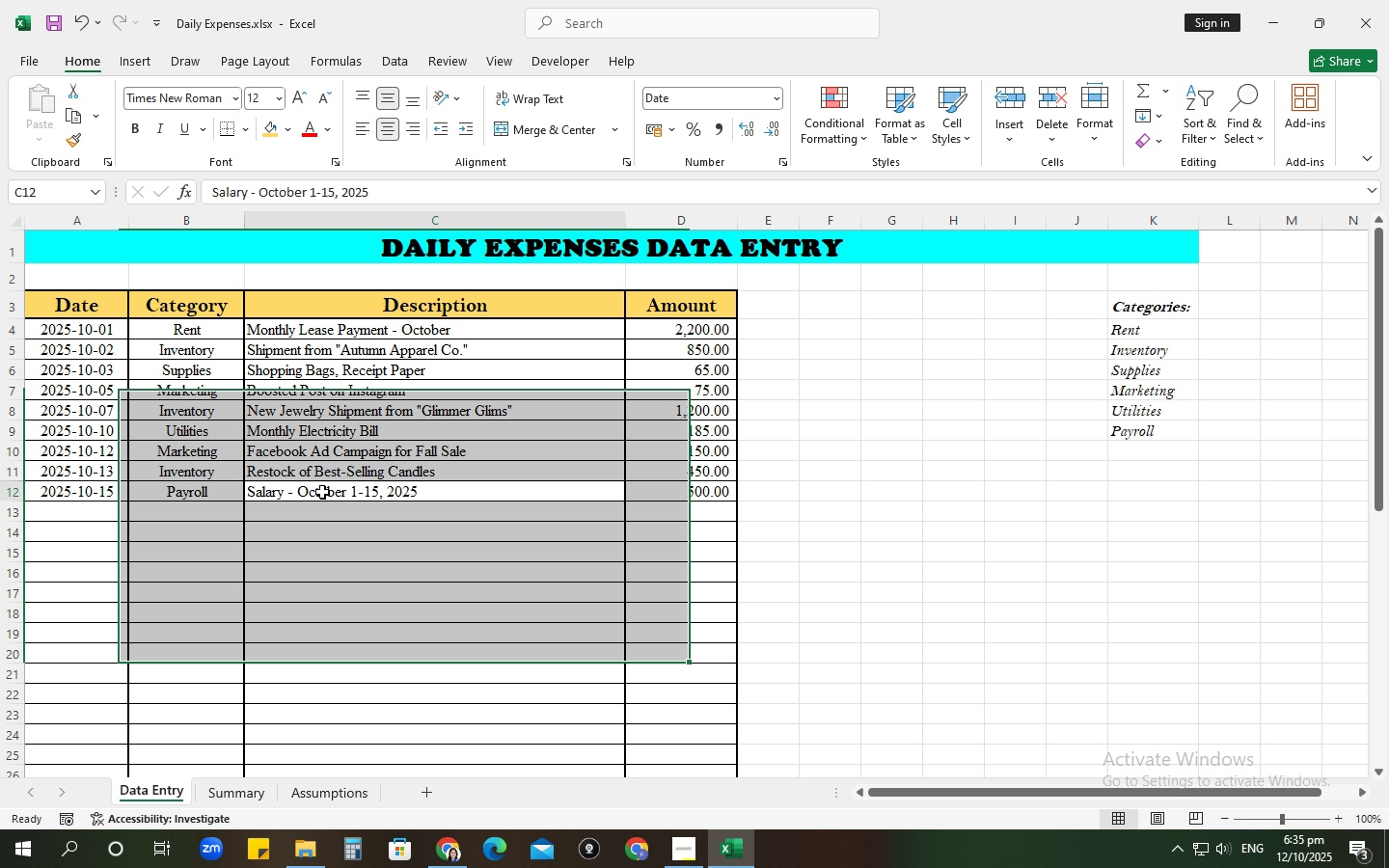 
left_click([322, 492])
 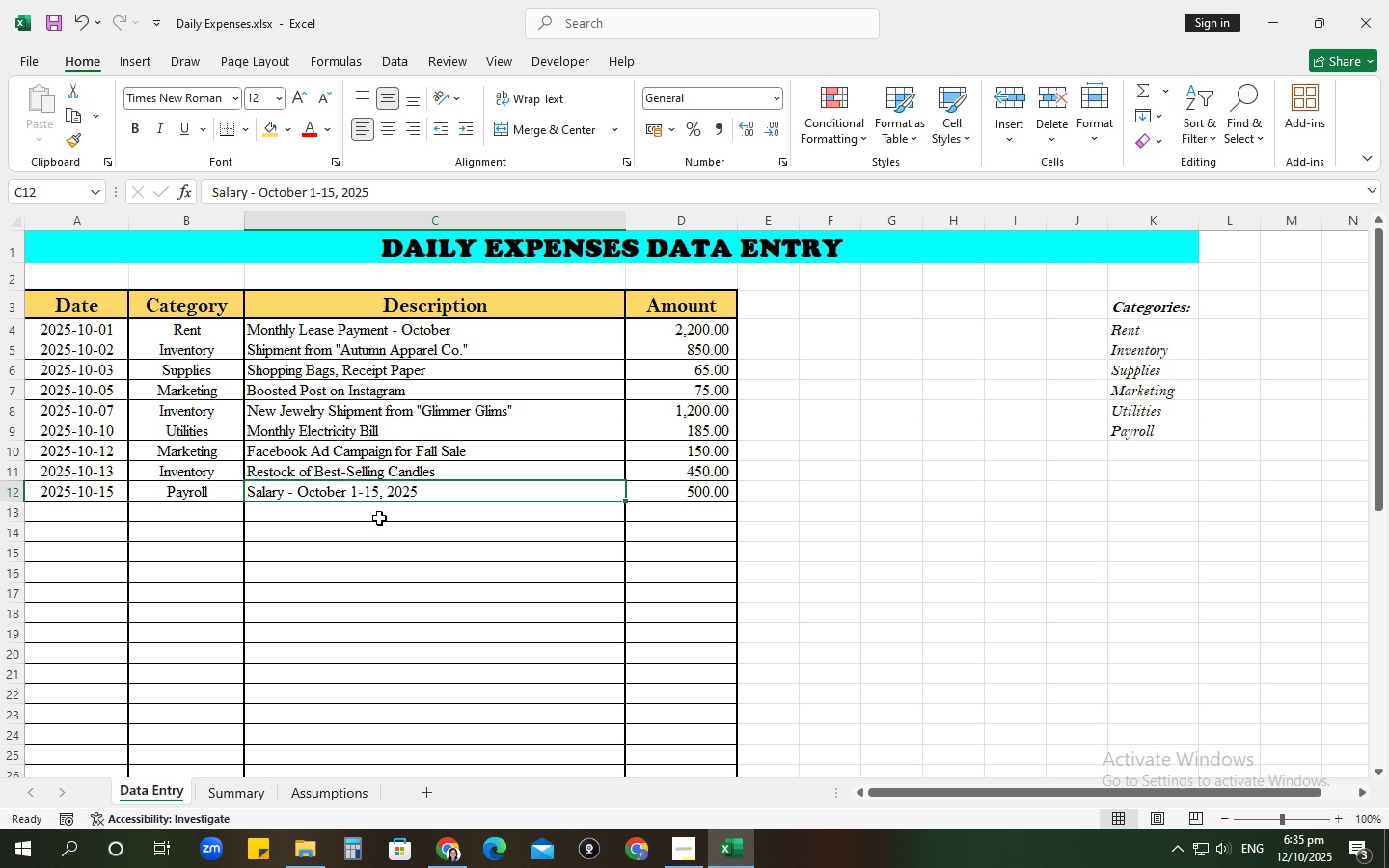 
wait(7.38)
 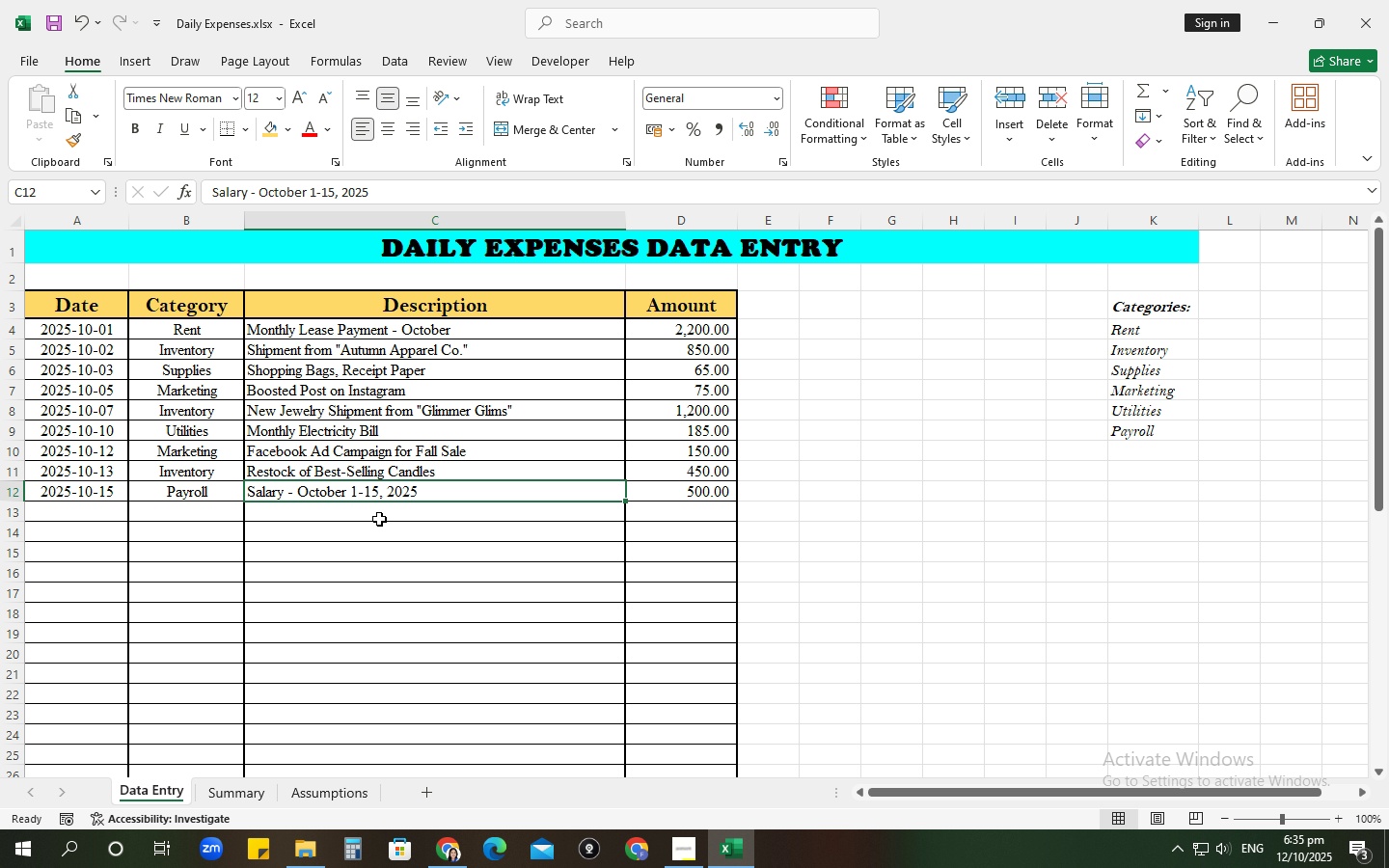 
left_click([379, 498])
 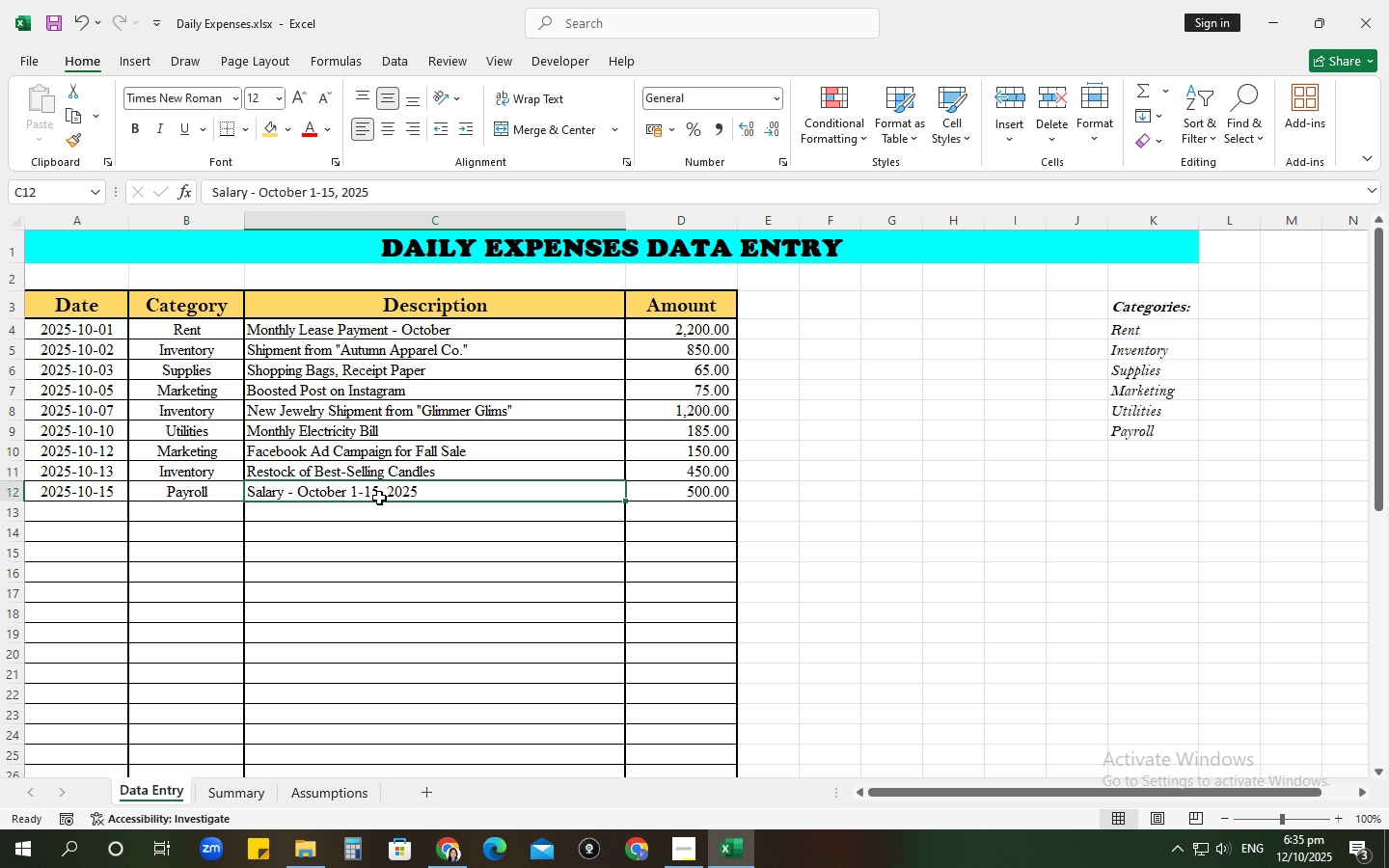 
scroll: coordinate [379, 498], scroll_direction: up, amount: 1.0